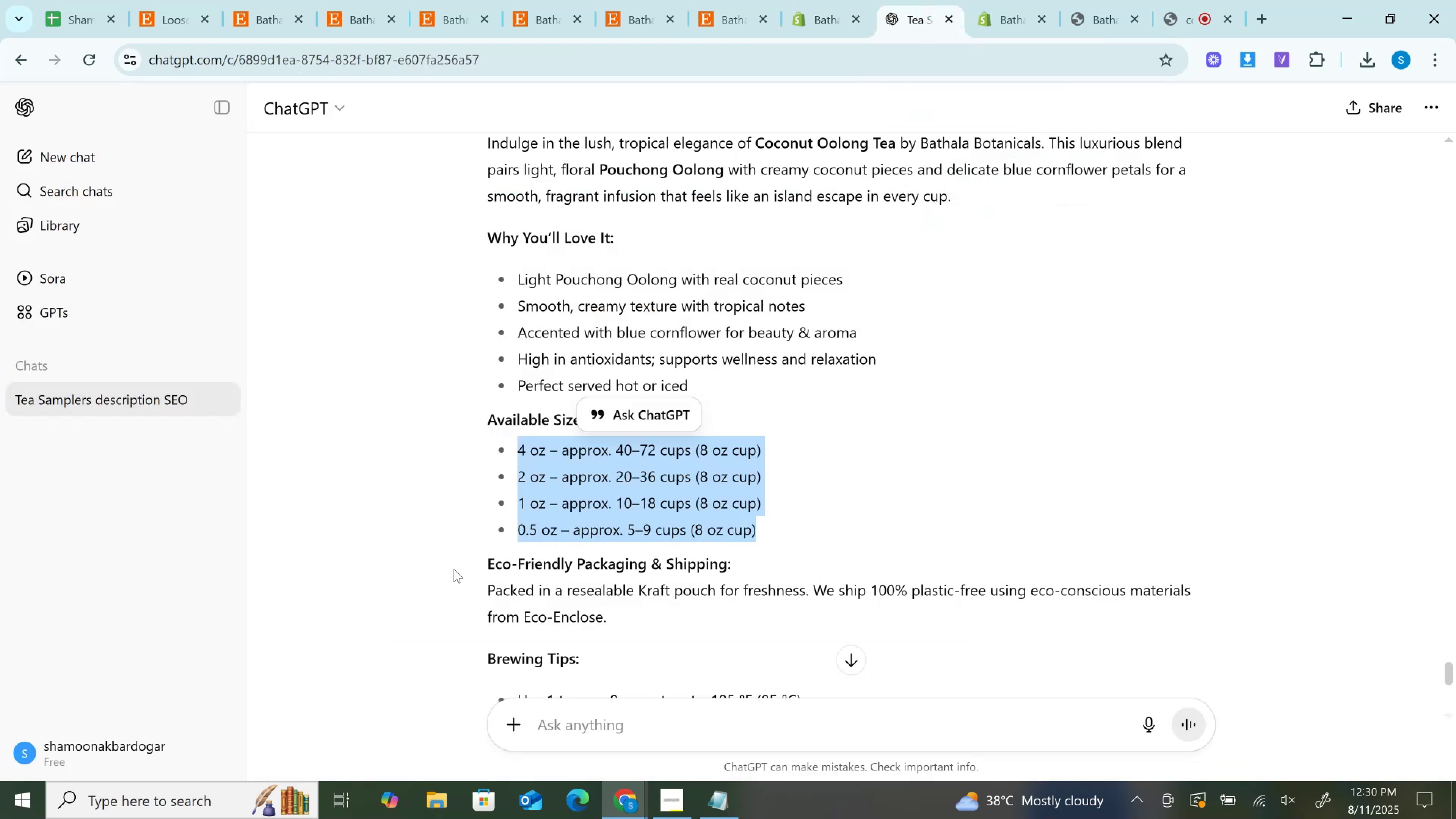 
left_click_drag(start_coordinate=[484, 552], to_coordinate=[771, 566])
 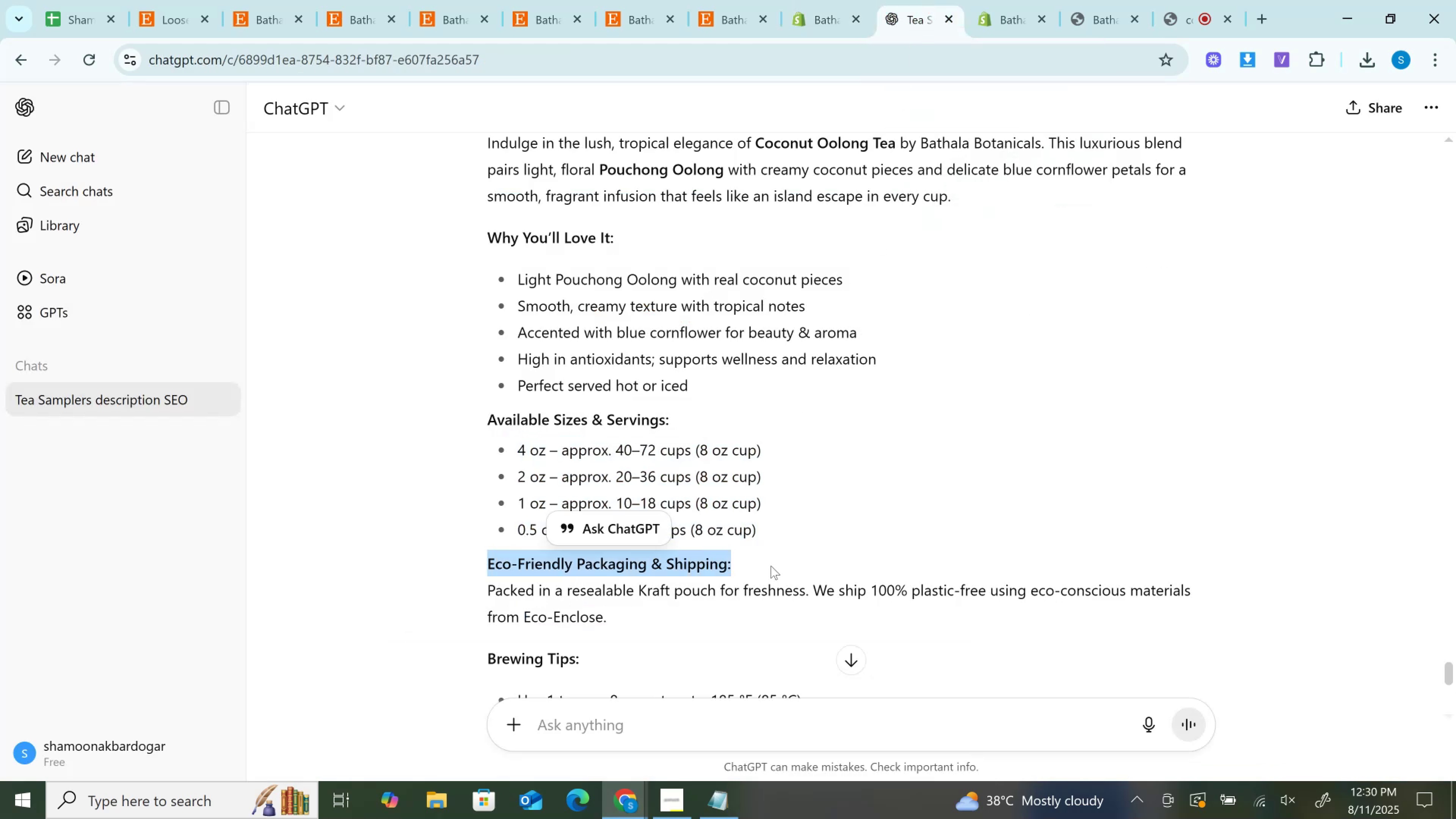 
key(Control+C)
 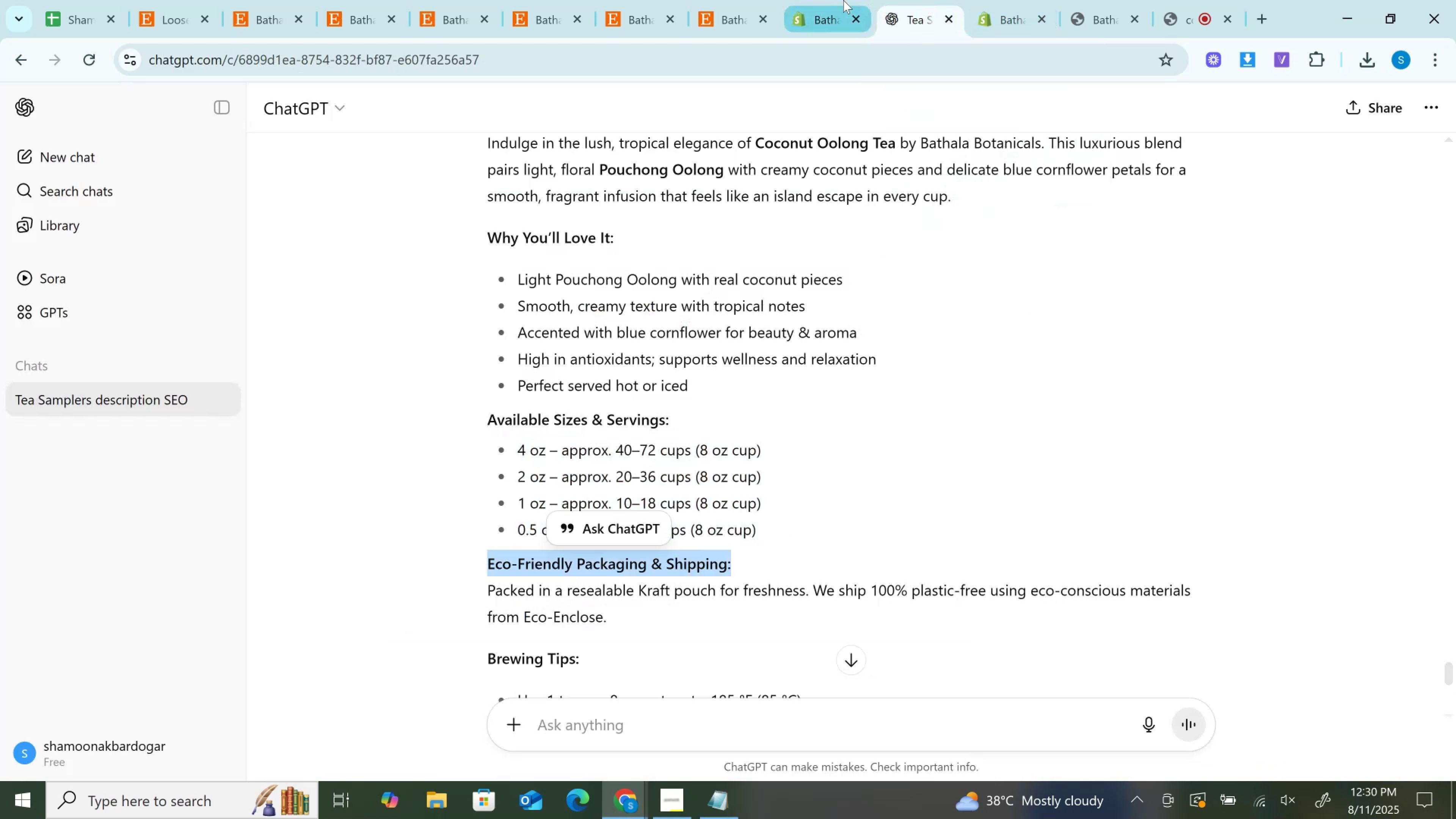 
left_click([843, 0])
 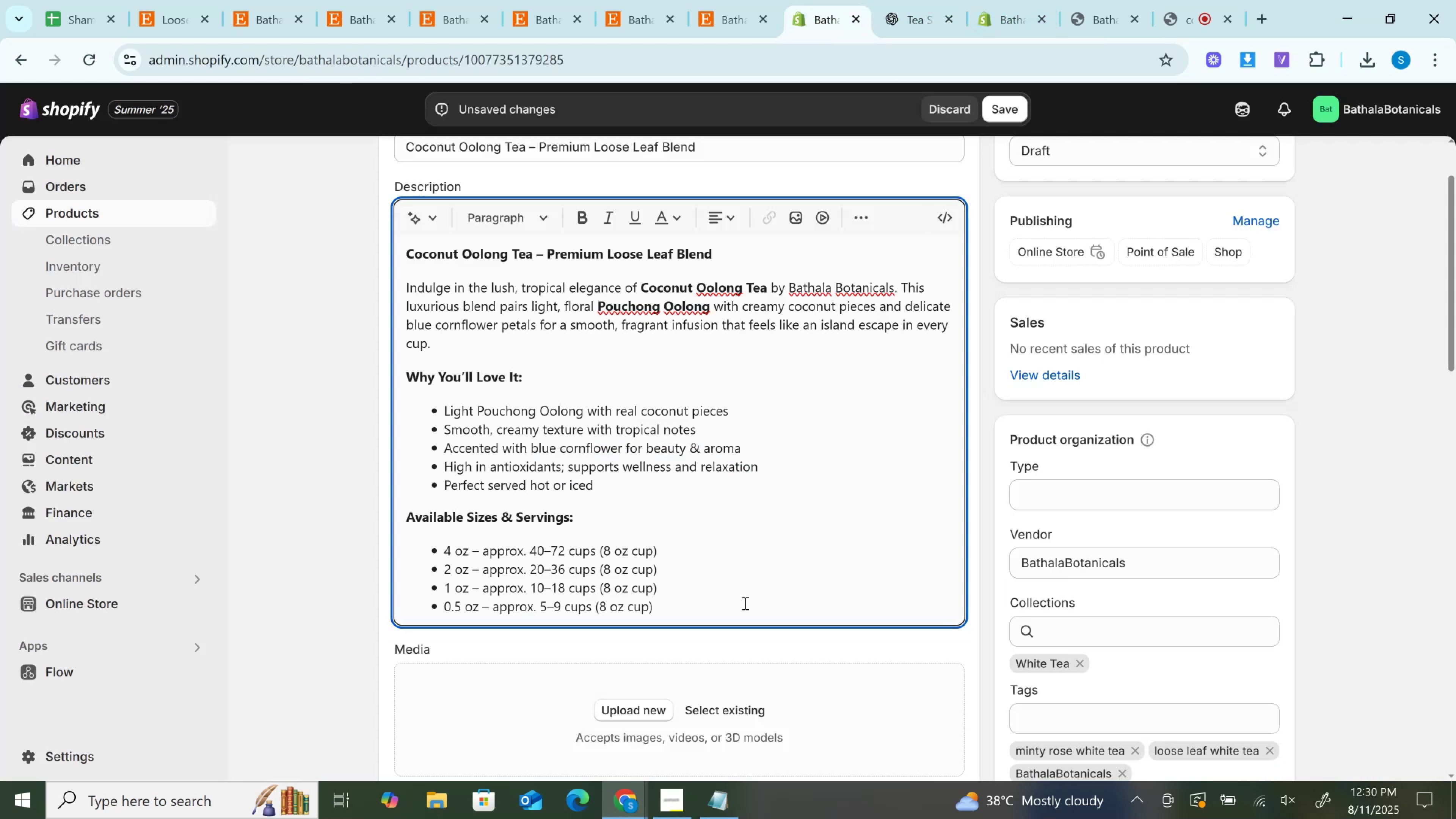 
left_click([744, 603])
 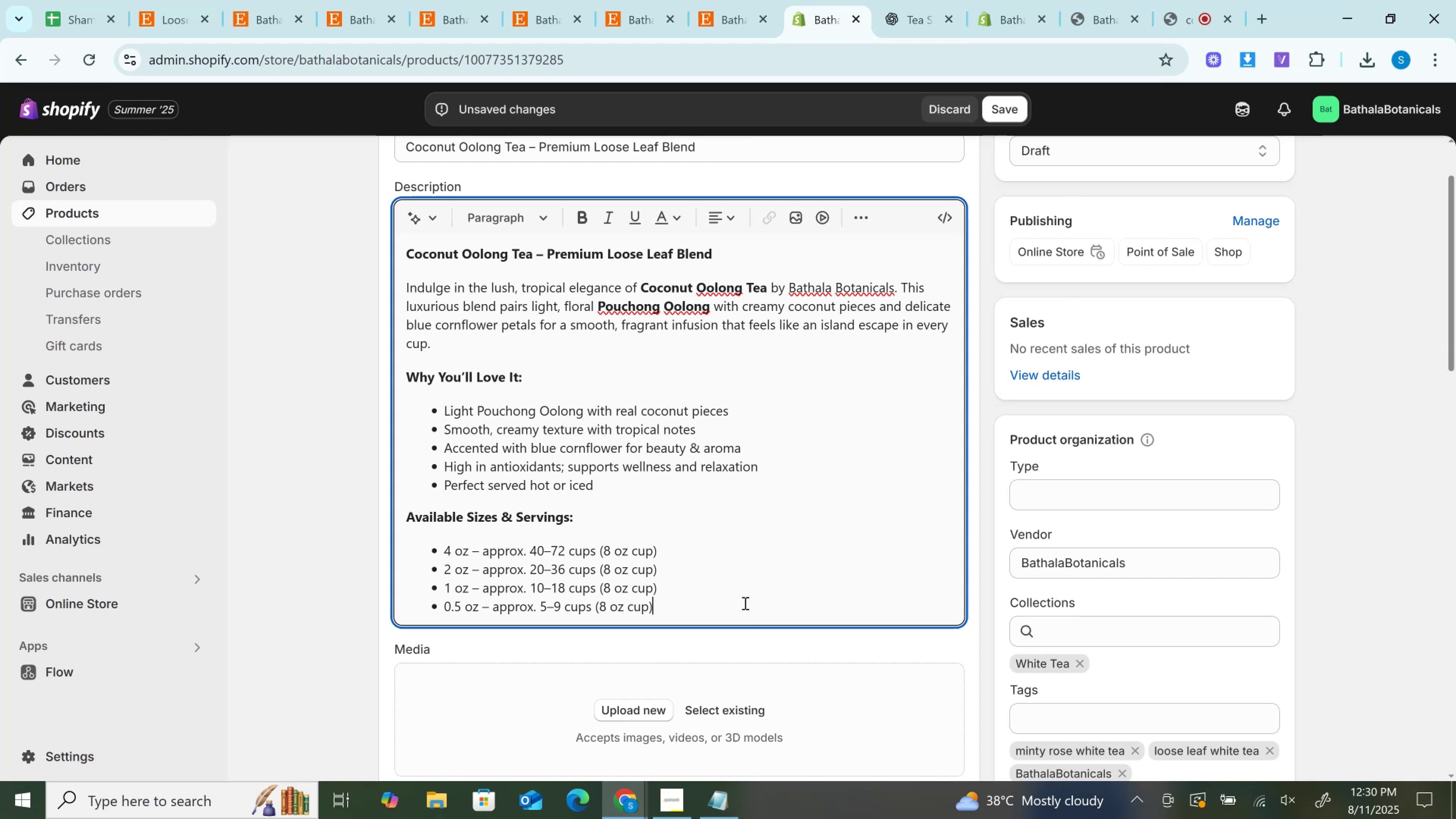 
key(Enter)
 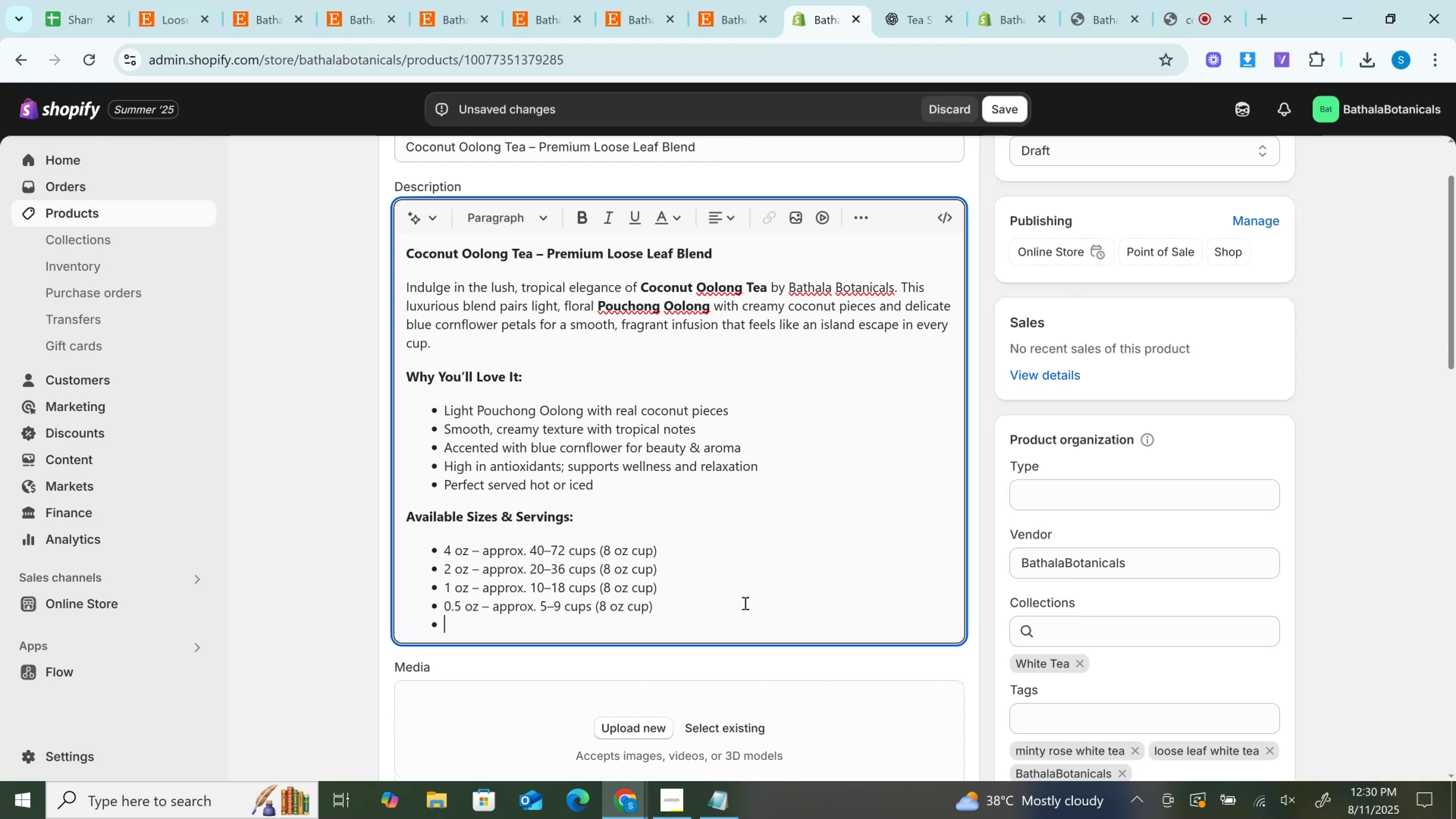 
key(Enter)
 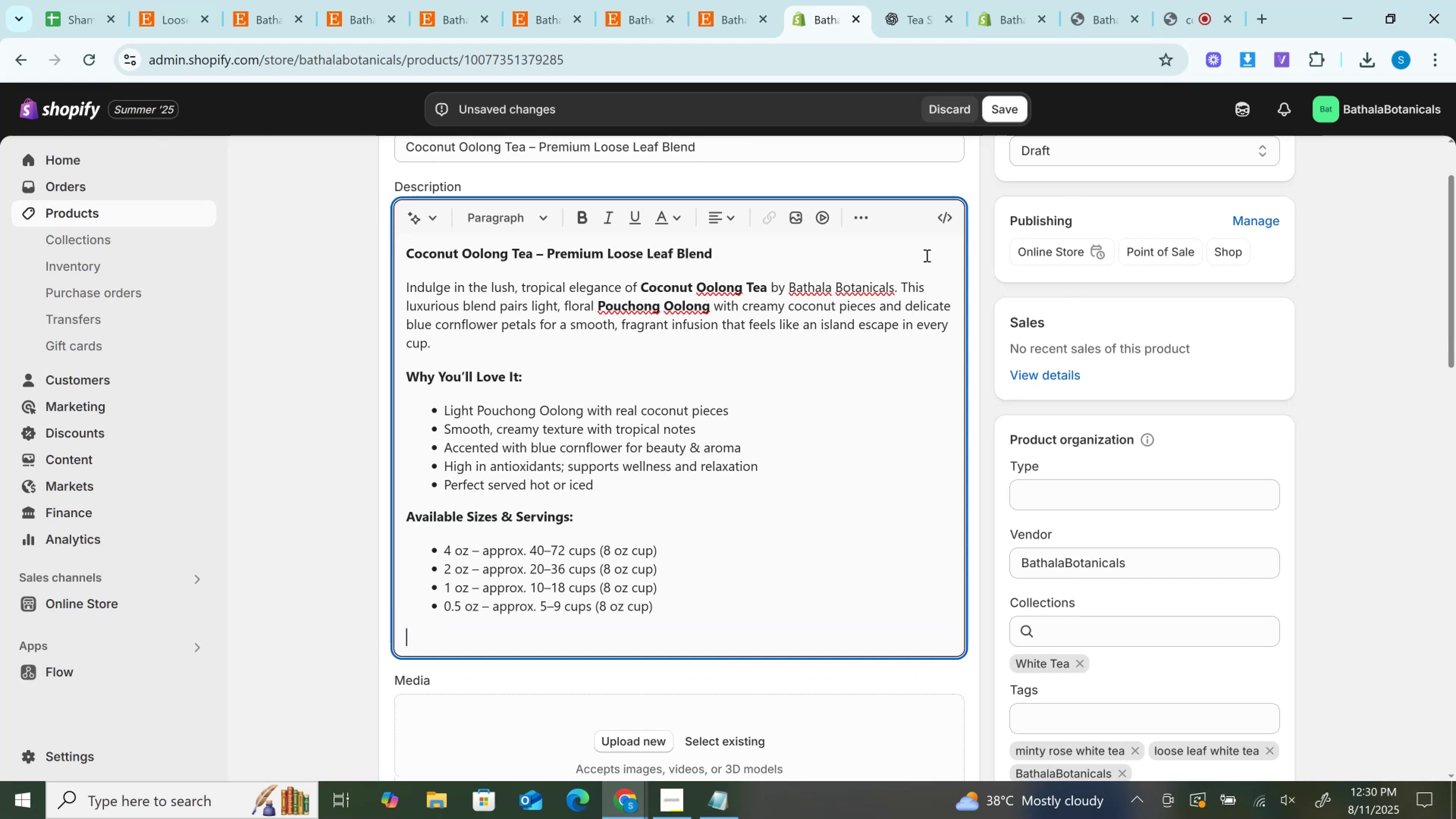 
left_click([947, 212])
 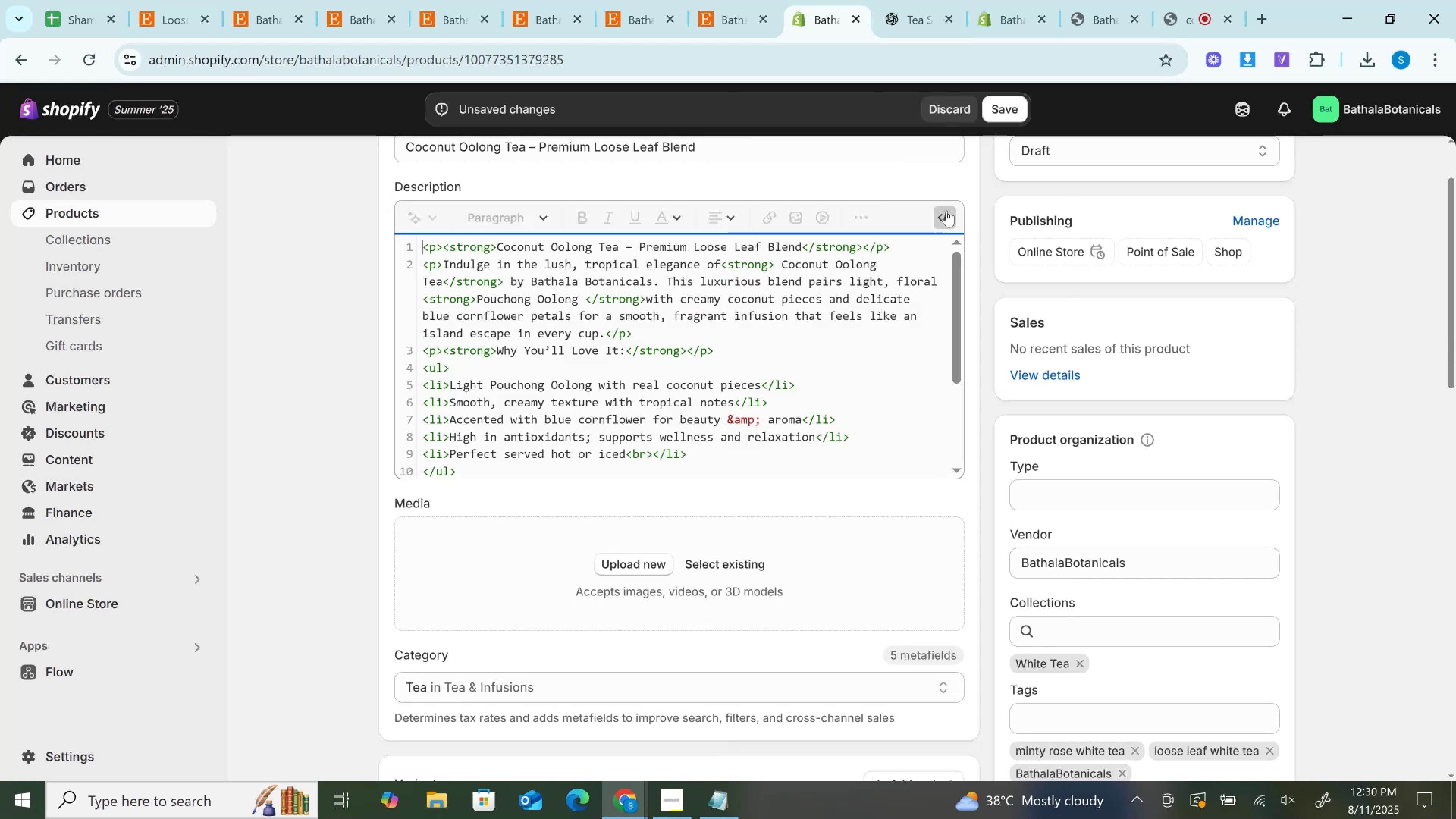 
key(Control+ControlLeft)
 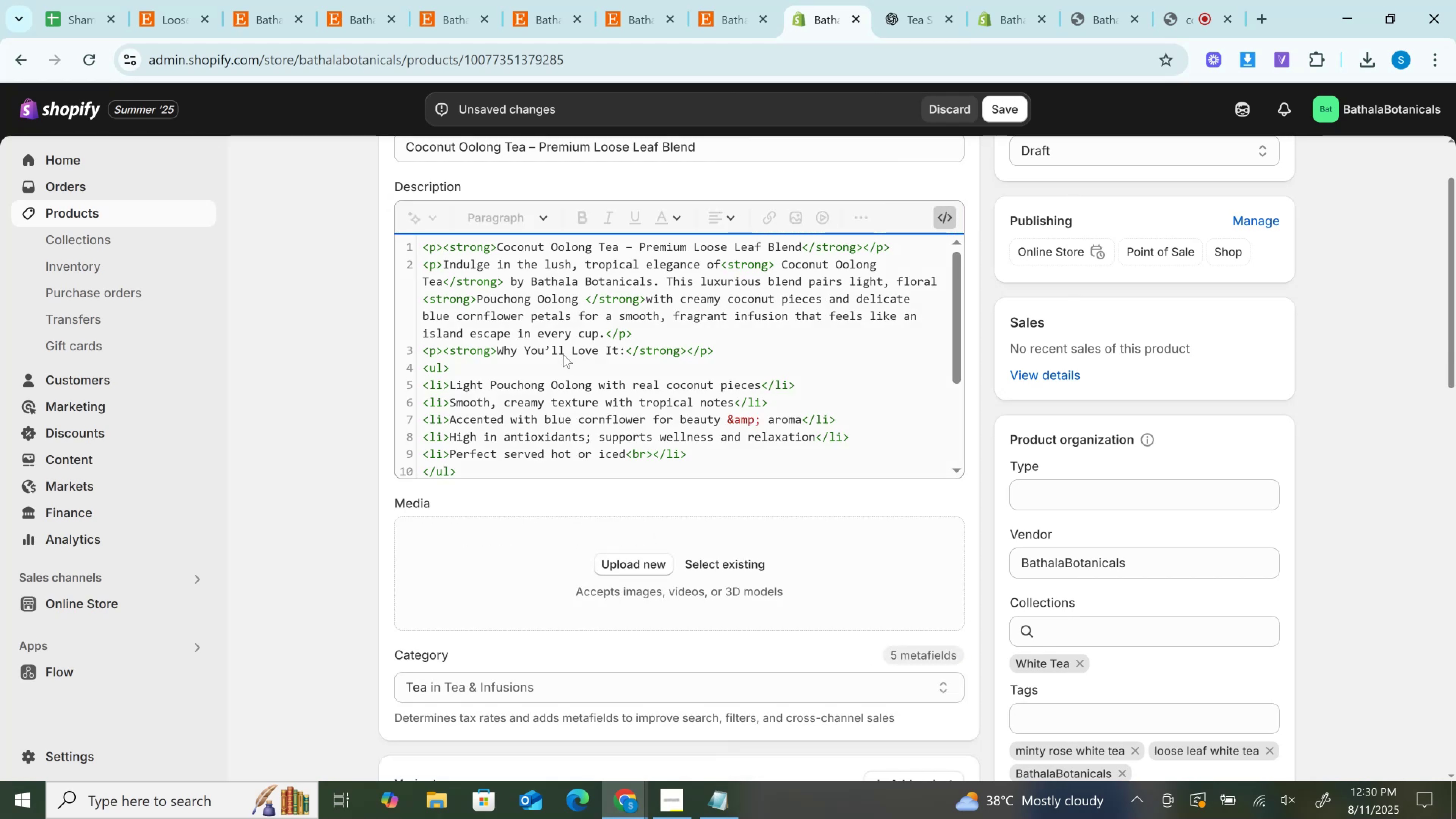 
scroll: coordinate [558, 438], scroll_direction: down, amount: 7.0
 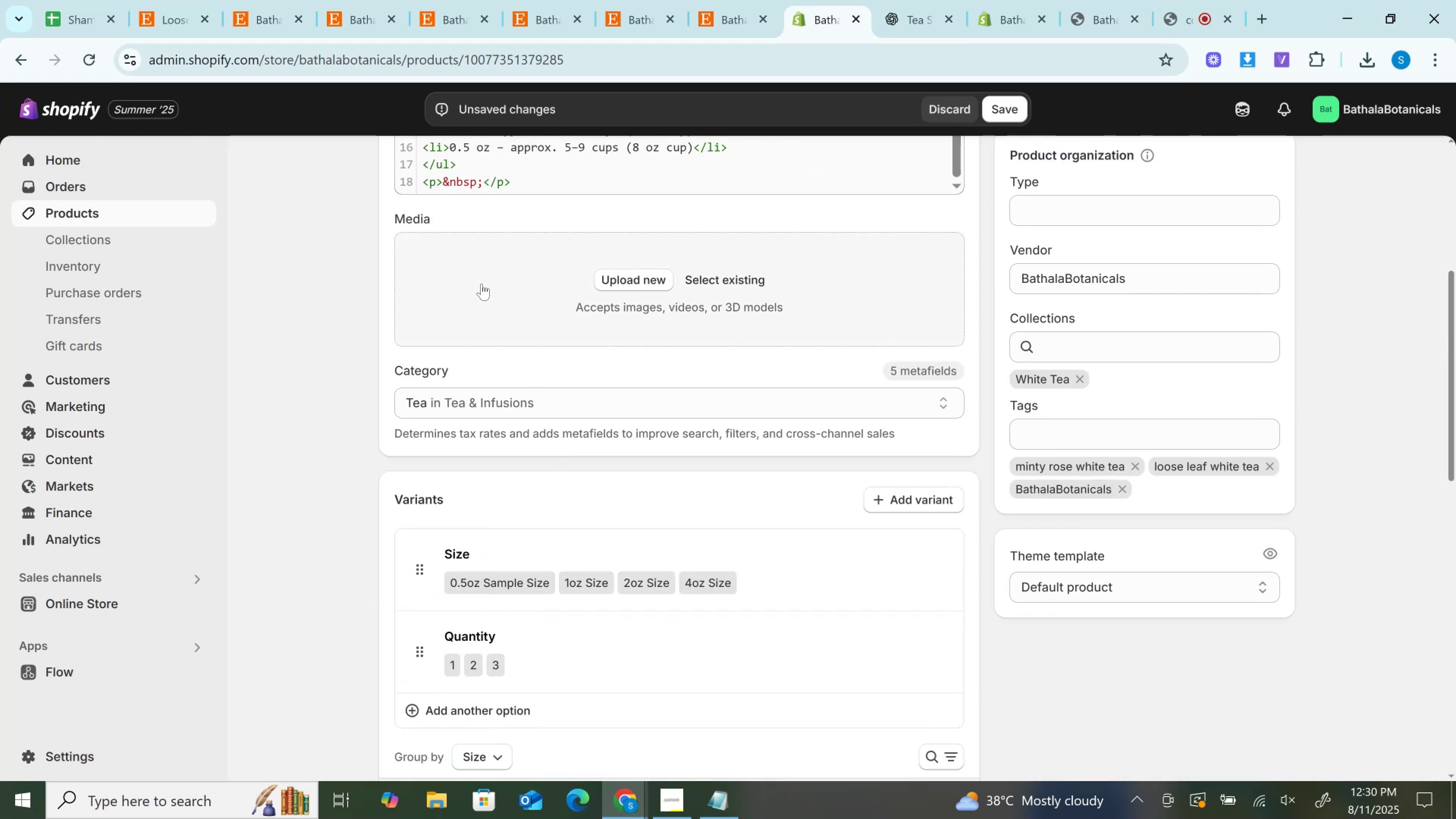 
scroll: coordinate [482, 282], scroll_direction: up, amount: 1.0
 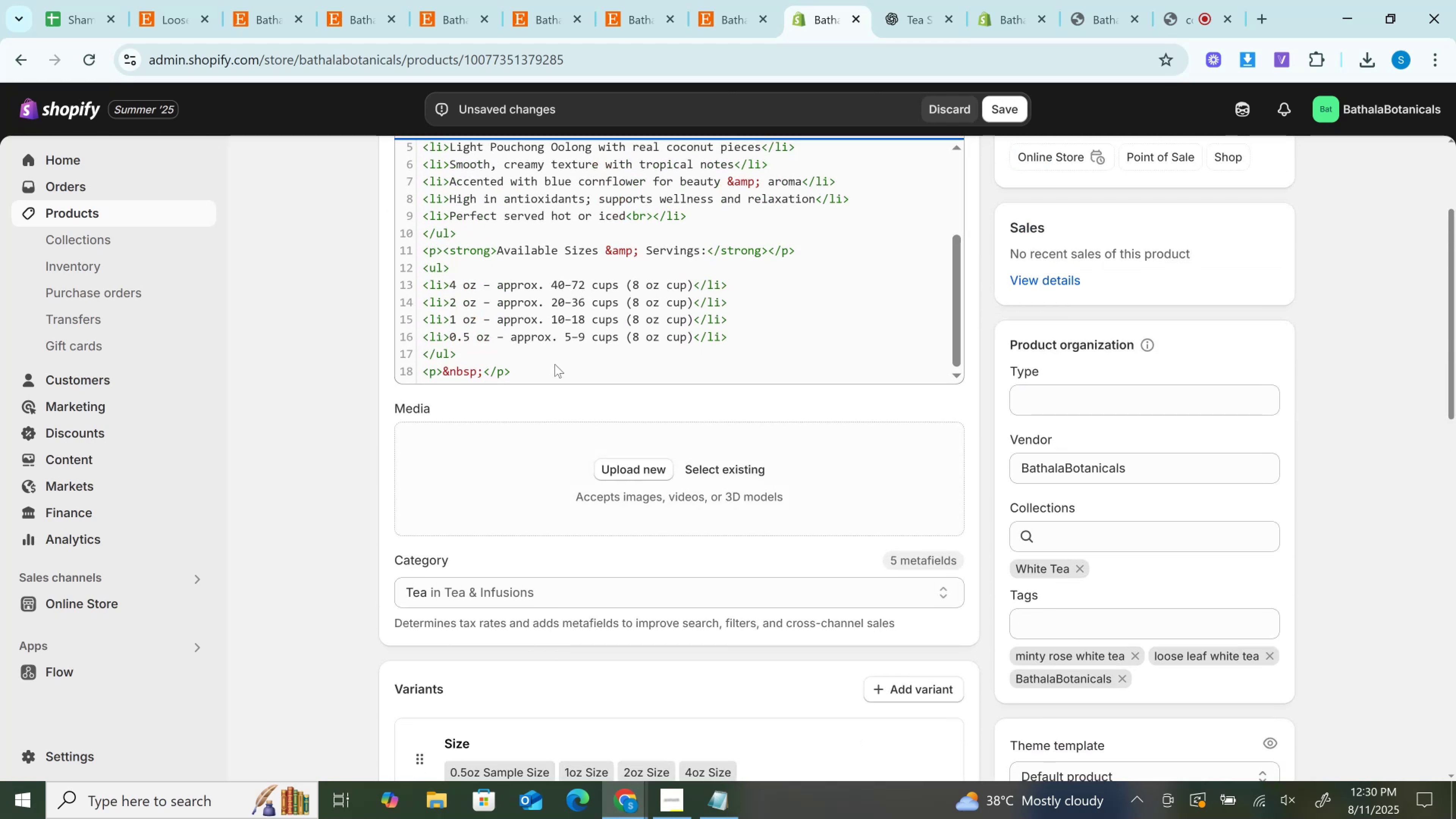 
left_click_drag(start_coordinate=[549, 370], to_coordinate=[399, 377])
 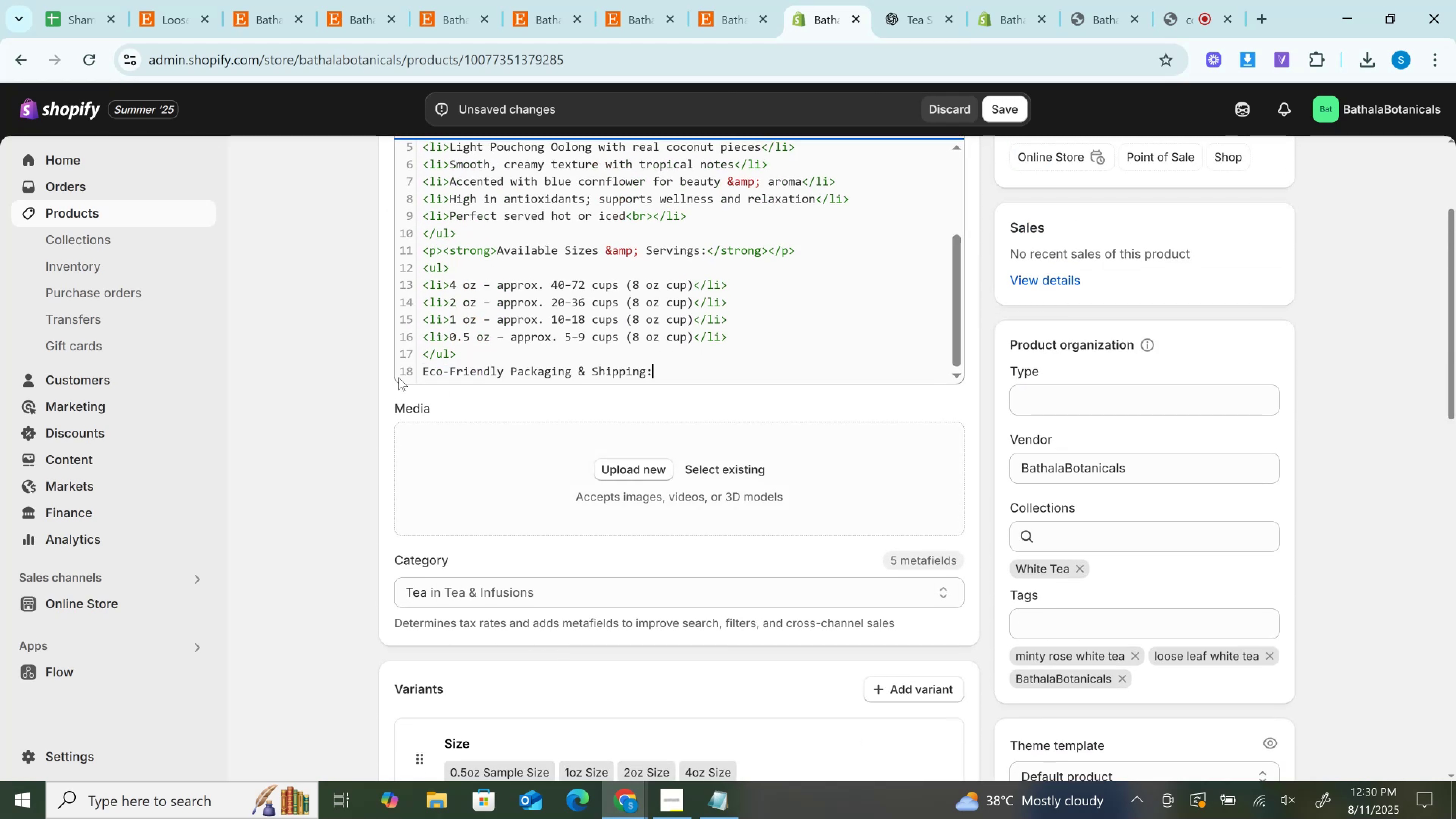 
key(Control+V)
 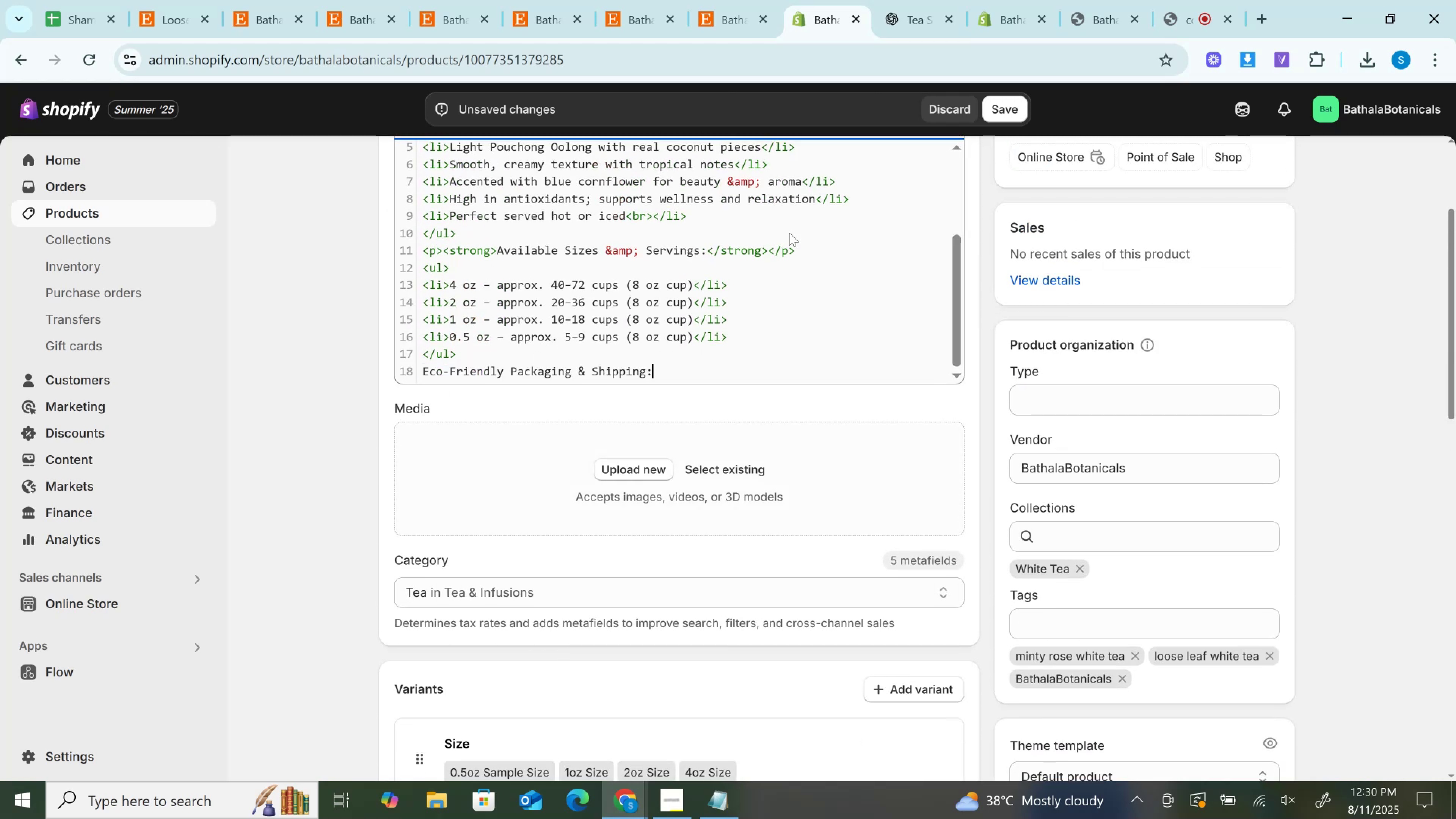 
scroll: coordinate [1078, 280], scroll_direction: up, amount: 6.0
 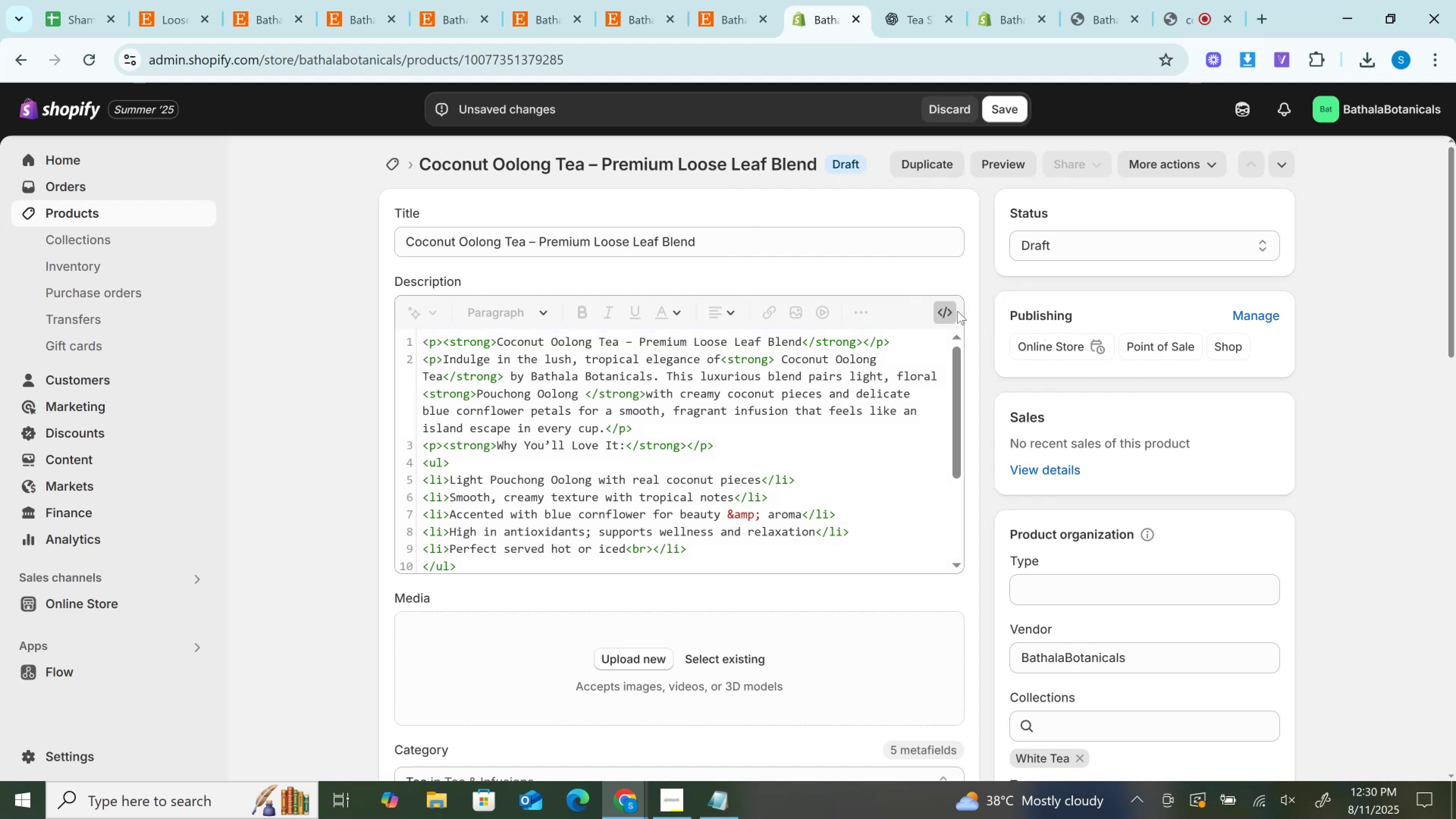 
double_click([952, 311])
 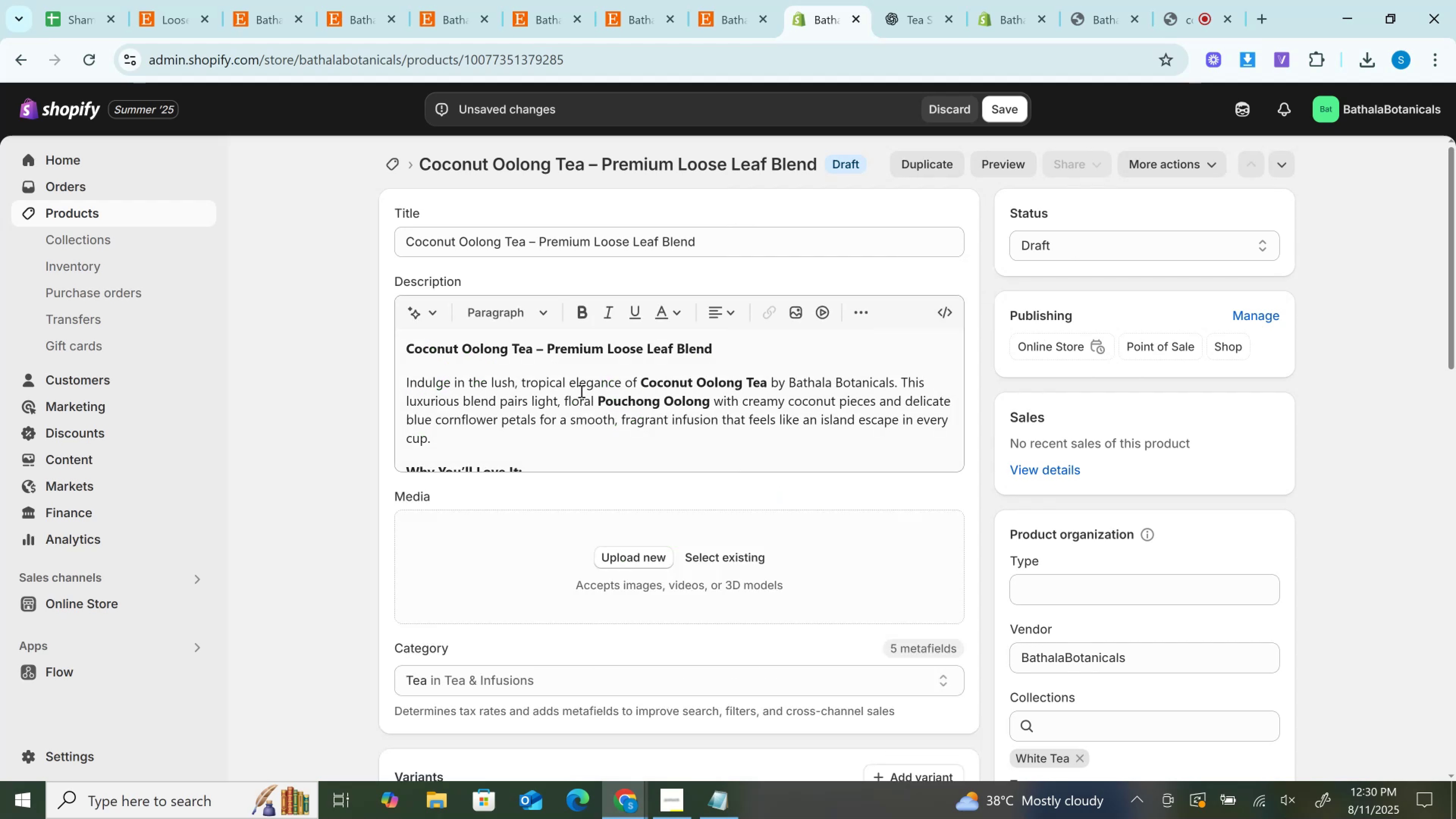 
left_click([581, 391])
 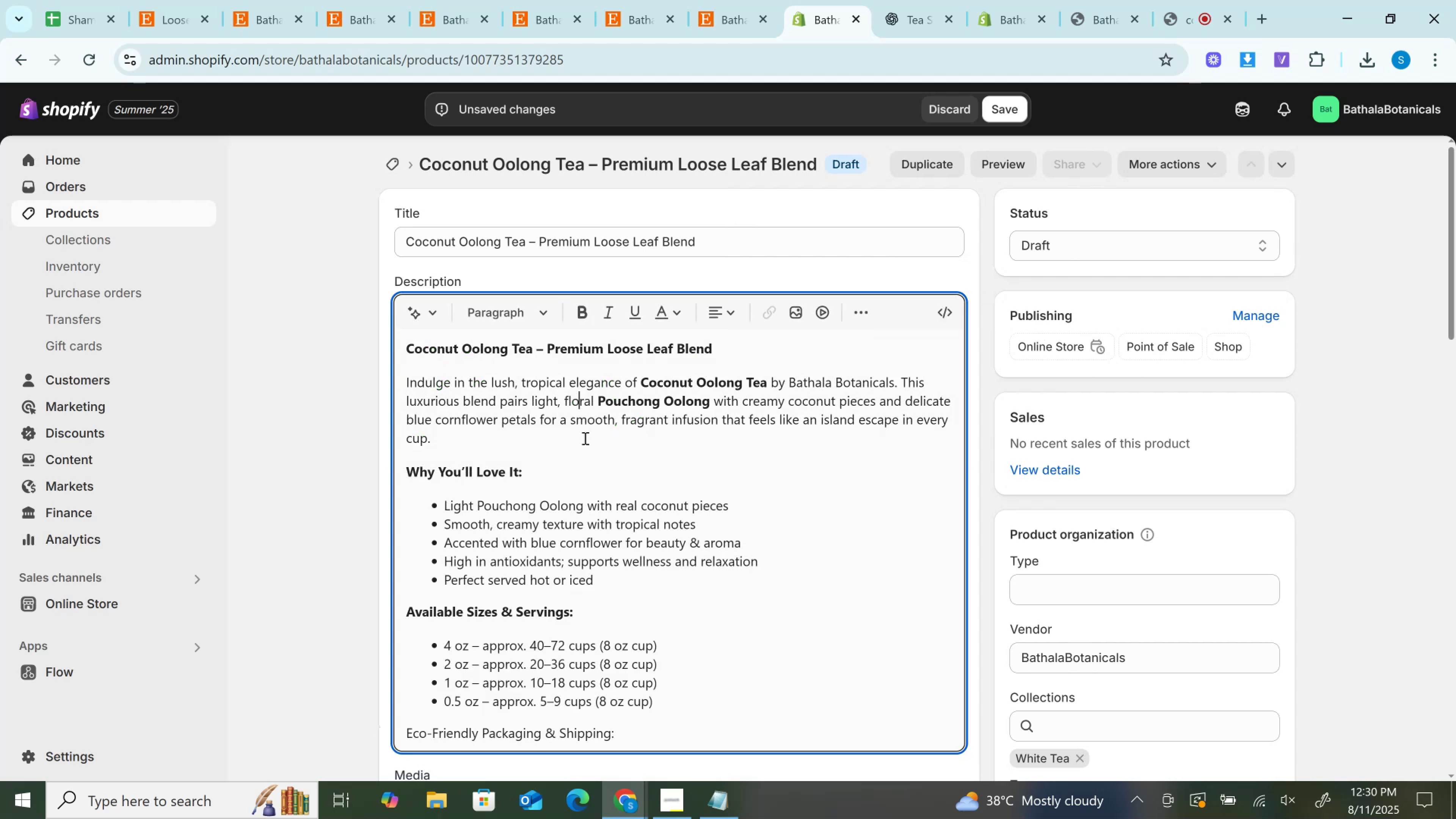 
scroll: coordinate [589, 462], scroll_direction: down, amount: 2.0
 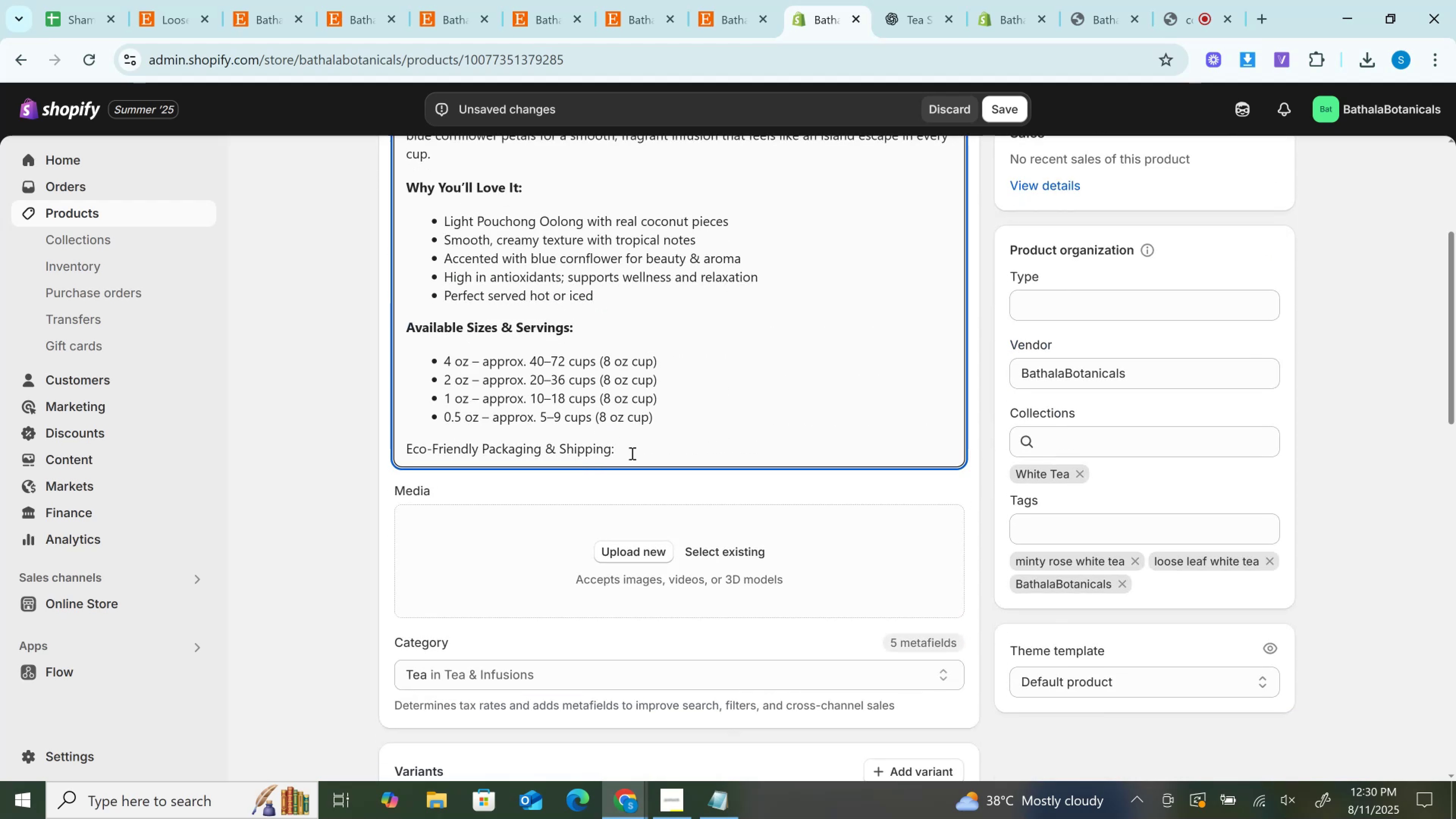 
left_click_drag(start_coordinate=[637, 453], to_coordinate=[314, 434])
 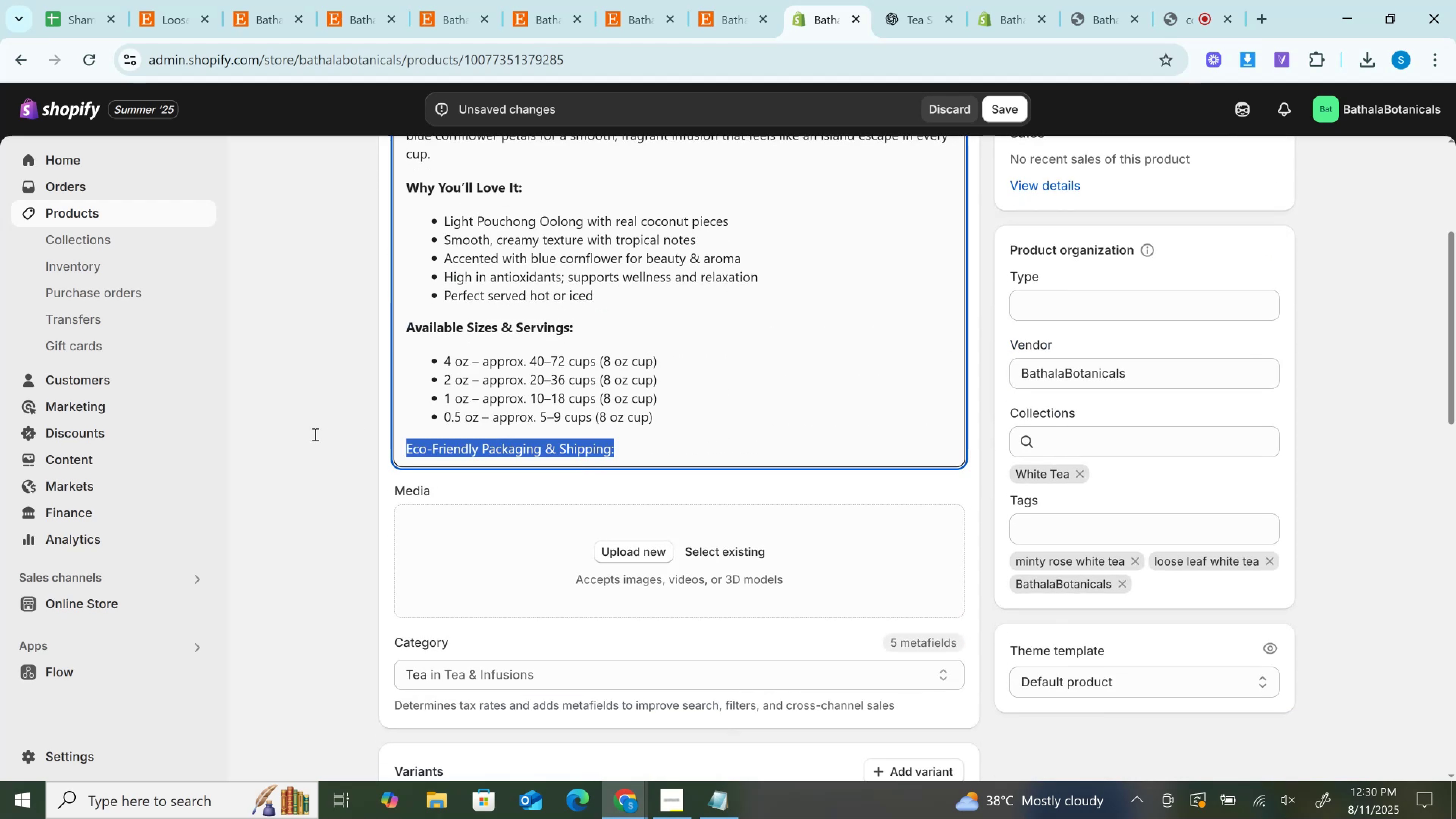 
key(Control+B)
 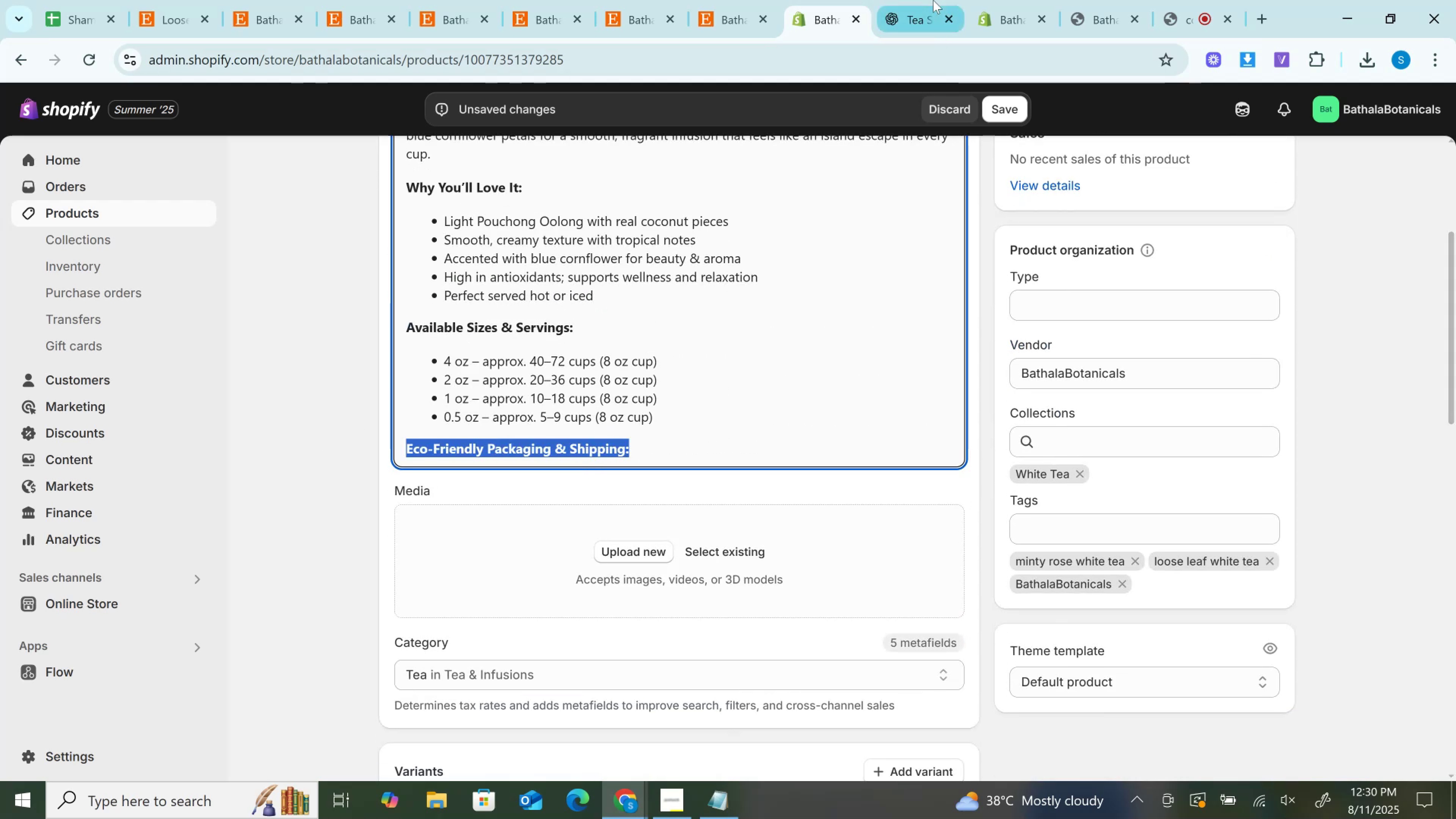 
left_click([933, 0])
 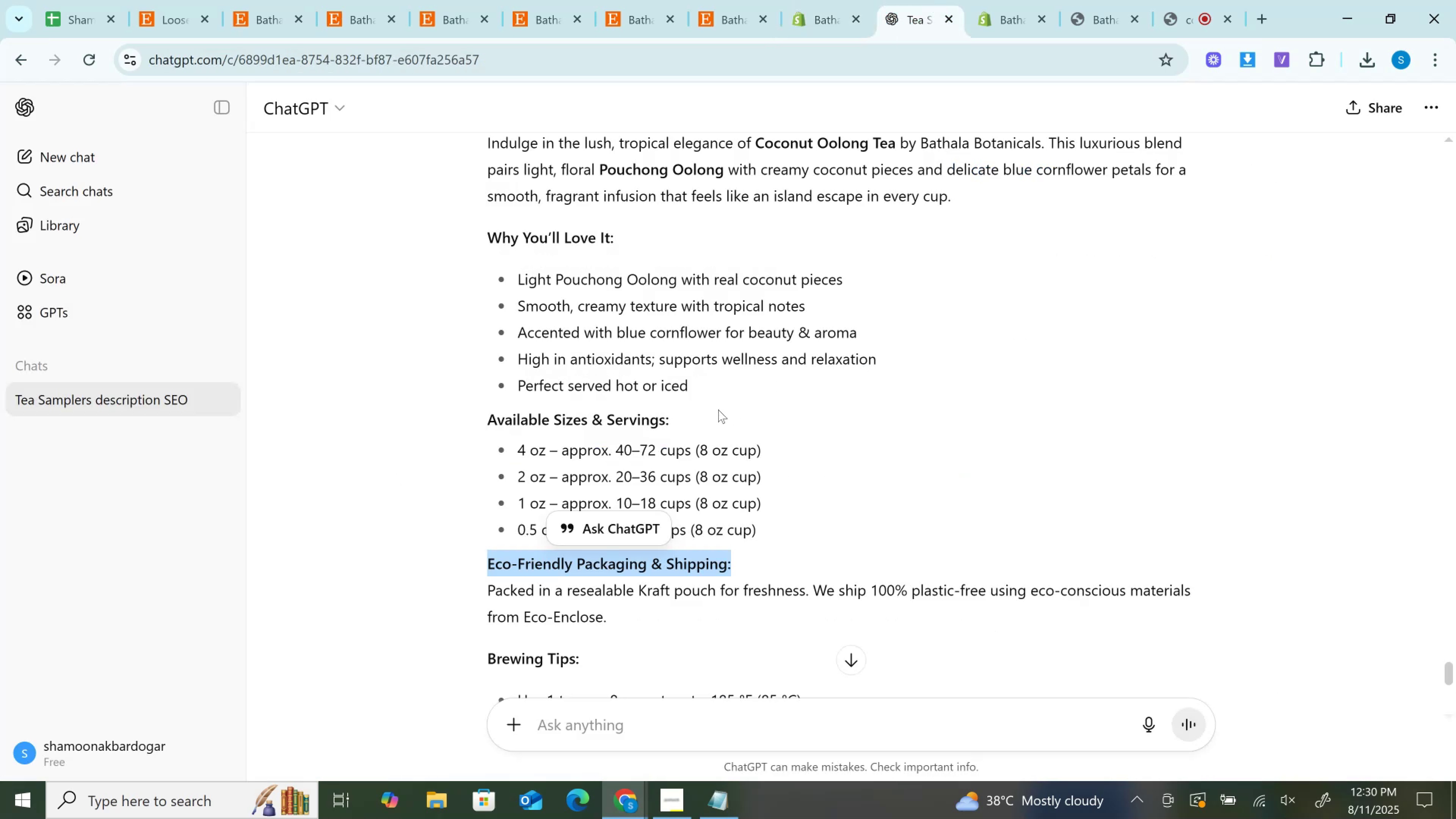 
scroll: coordinate [715, 410], scroll_direction: down, amount: 2.0
 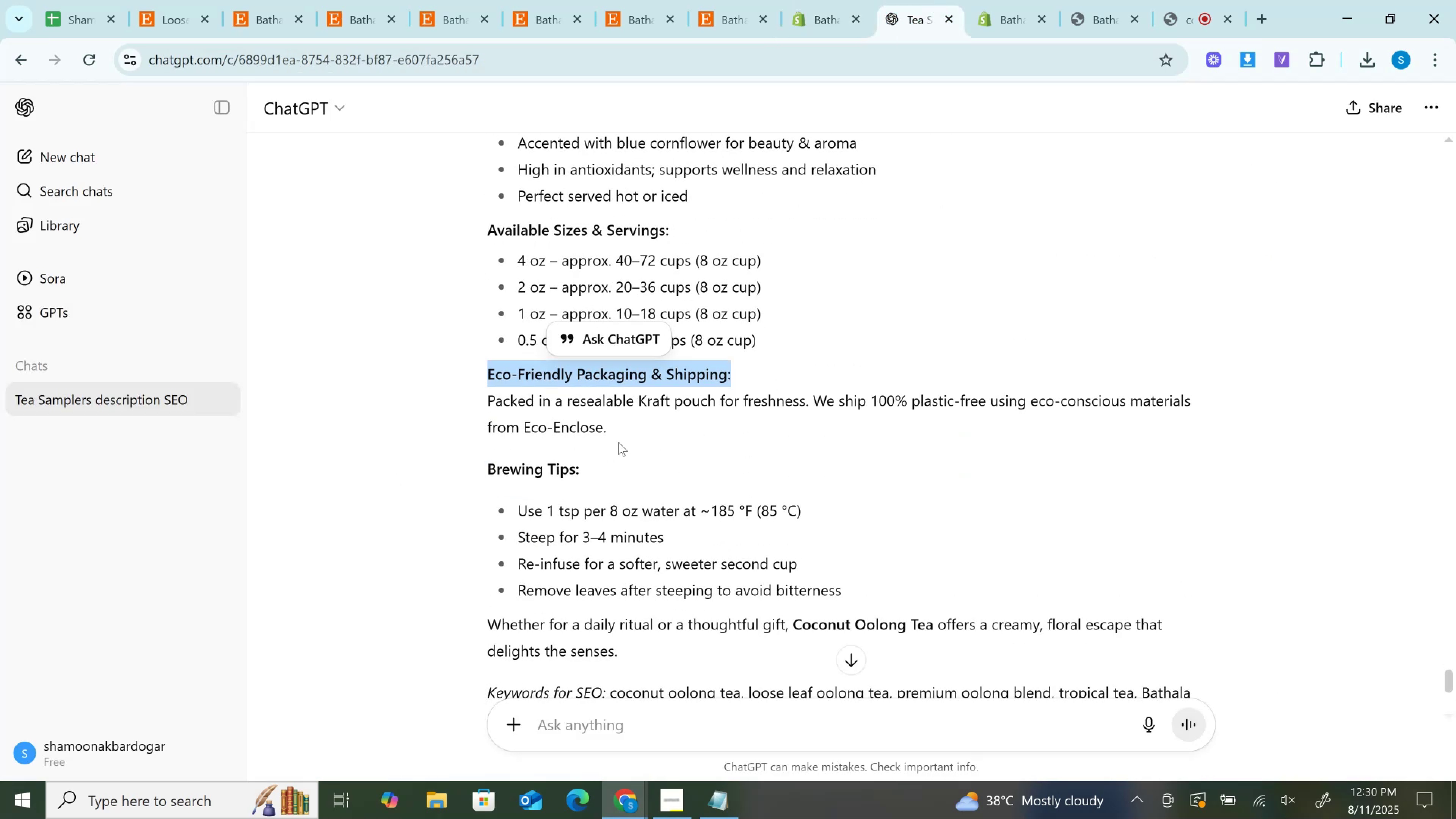 
left_click_drag(start_coordinate=[627, 432], to_coordinate=[469, 403])
 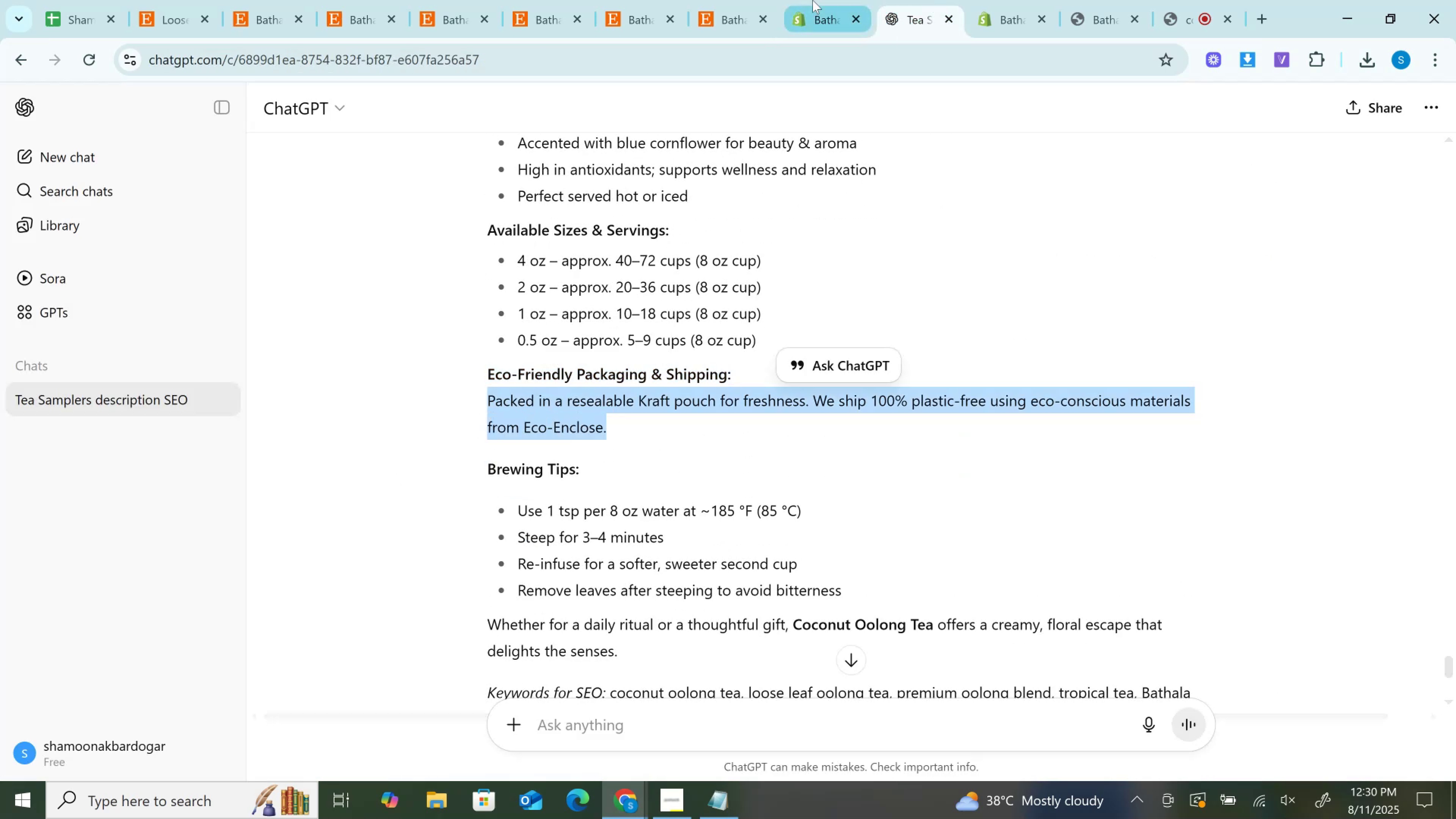 
key(Control+C)
 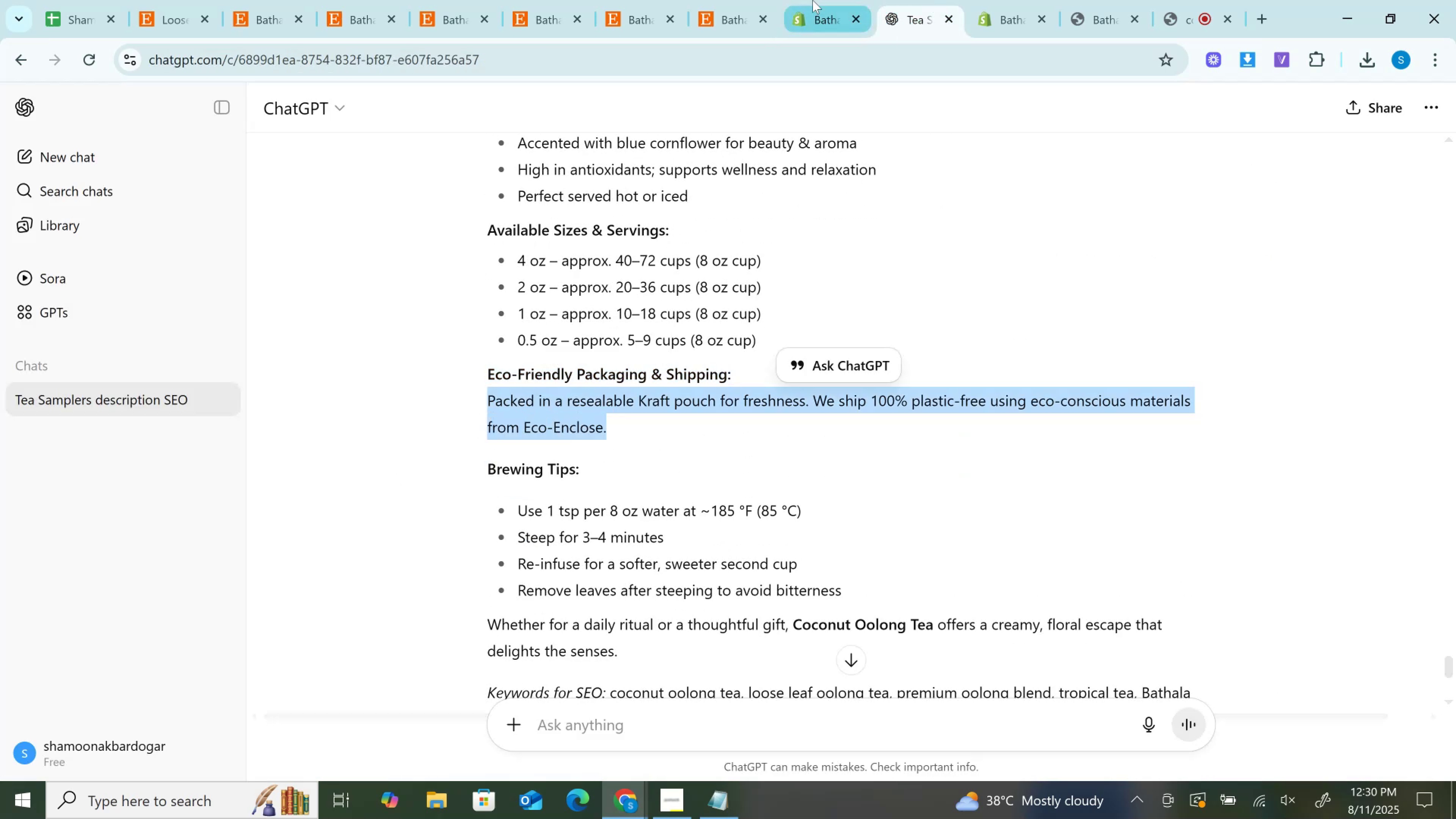 
left_click([813, 0])
 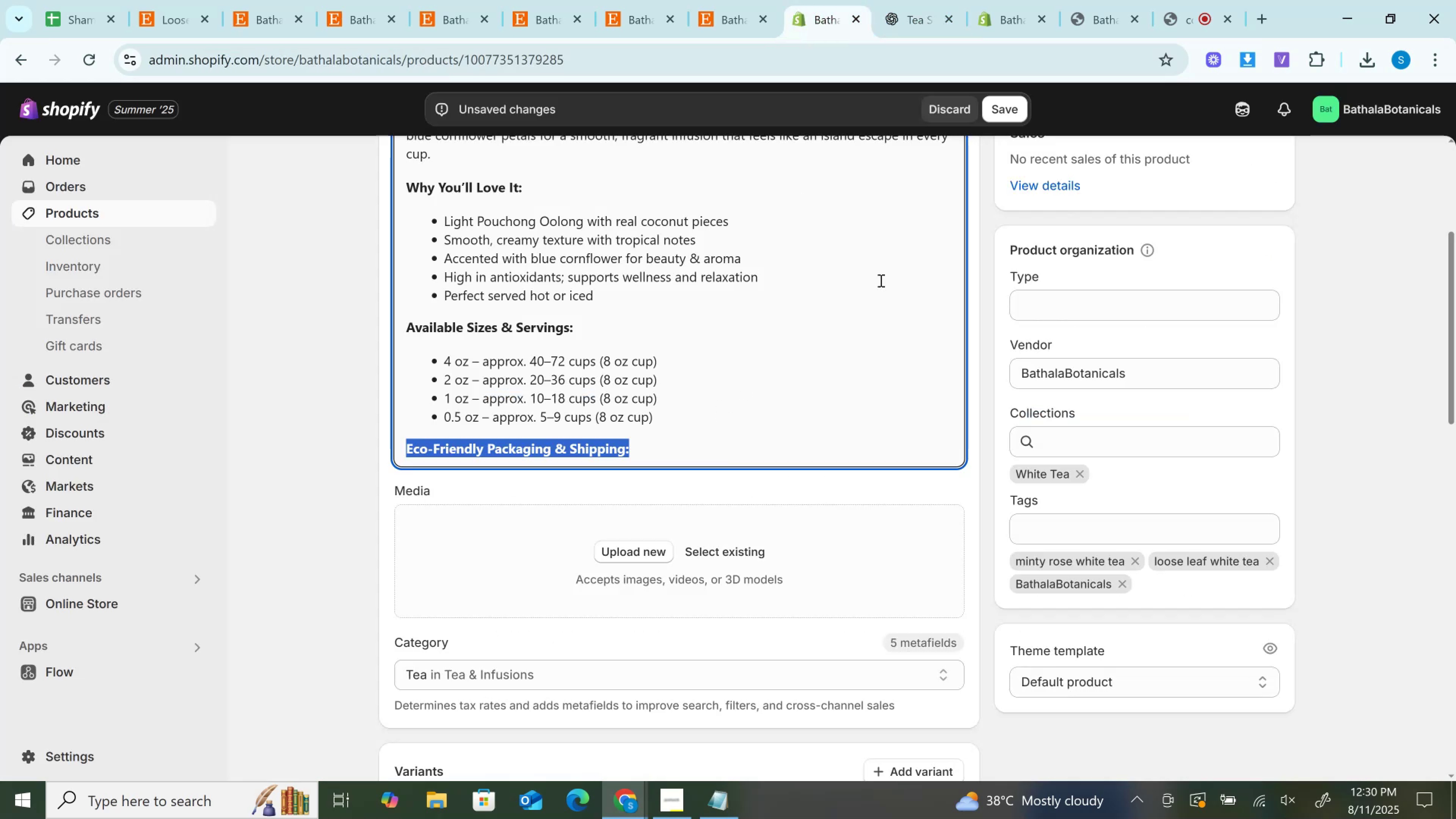 
scroll: coordinate [880, 280], scroll_direction: none, amount: 0.0
 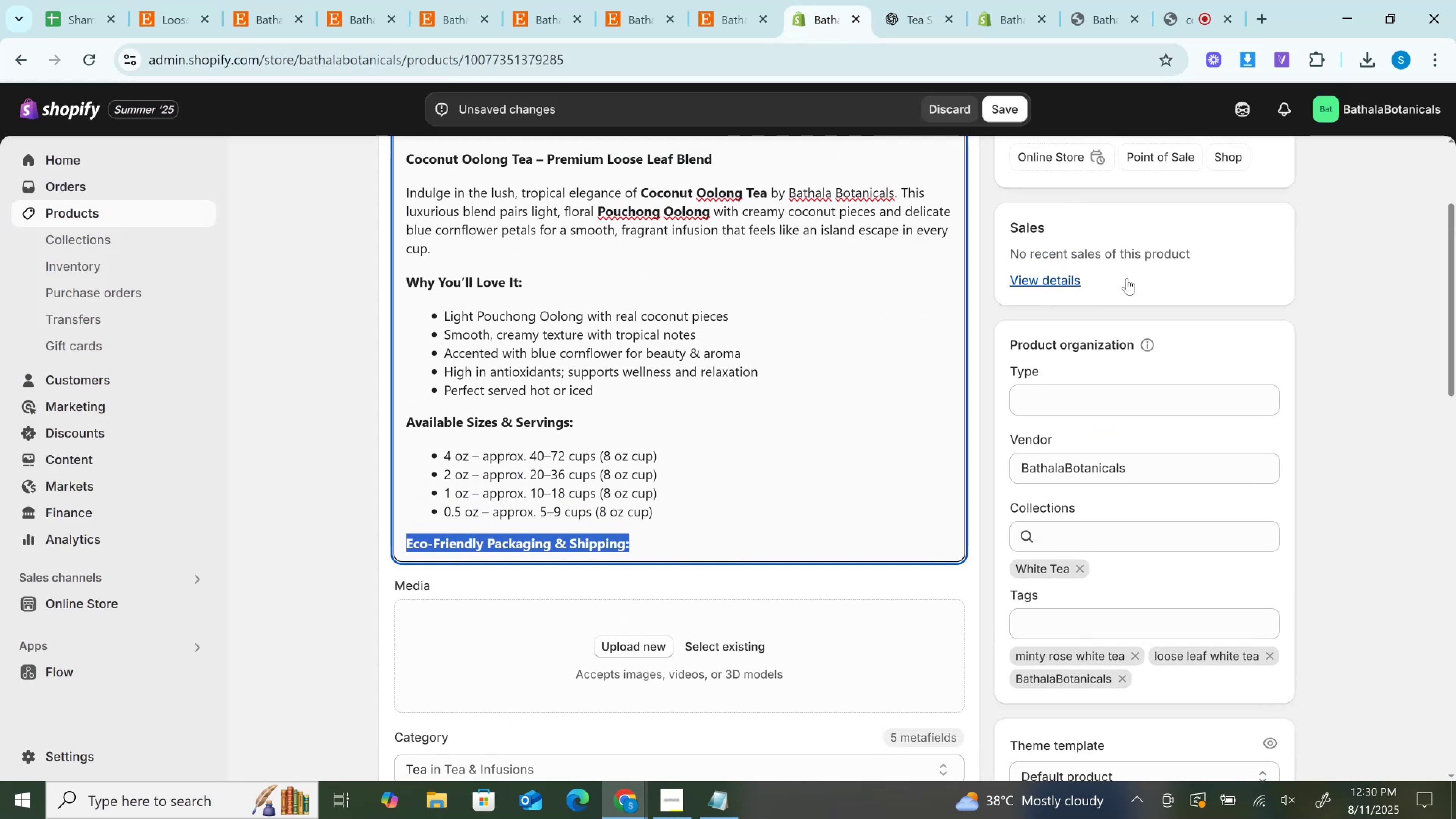 
scroll: coordinate [1120, 262], scroll_direction: up, amount: 1.0
 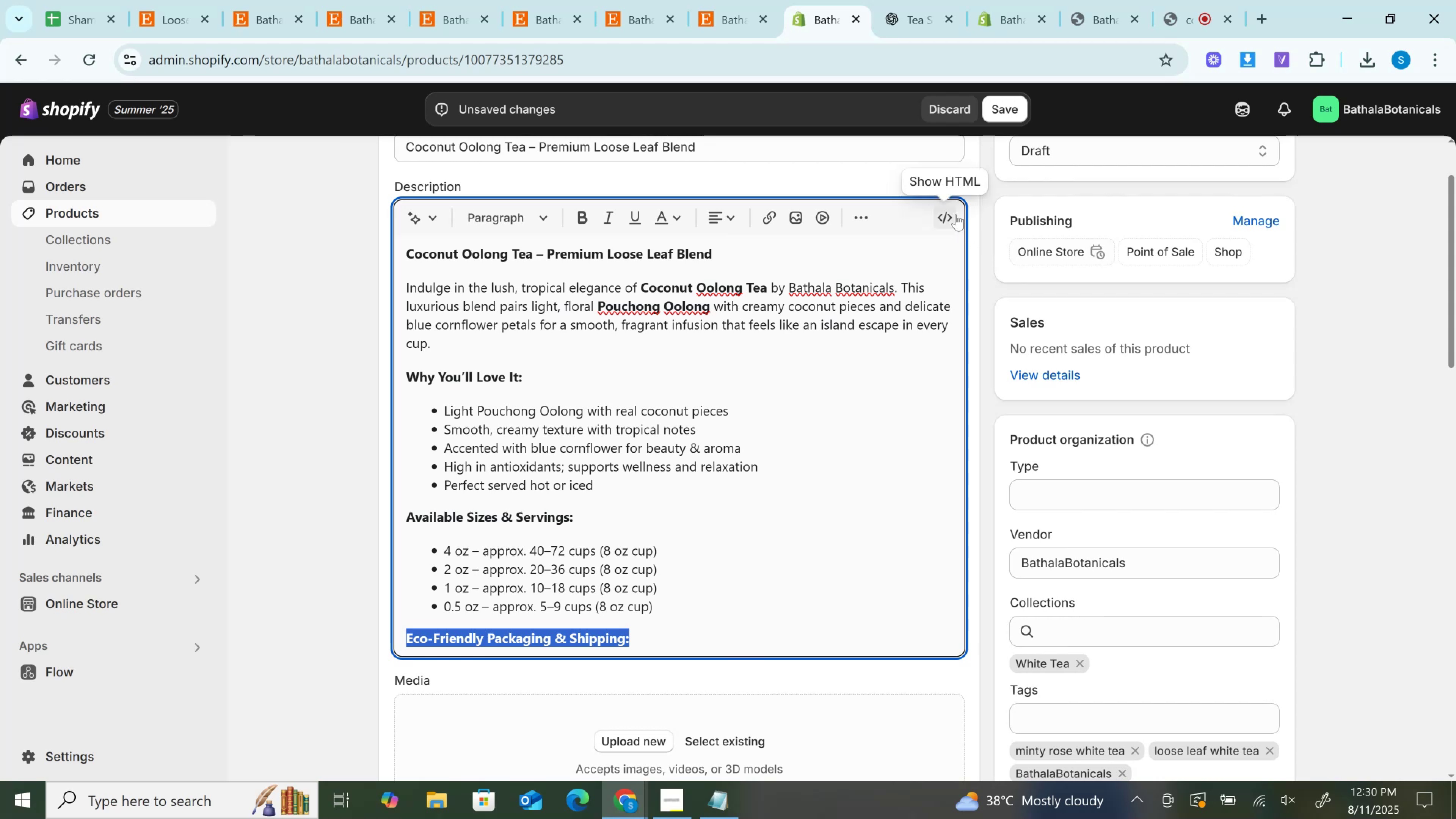 
left_click([956, 214])
 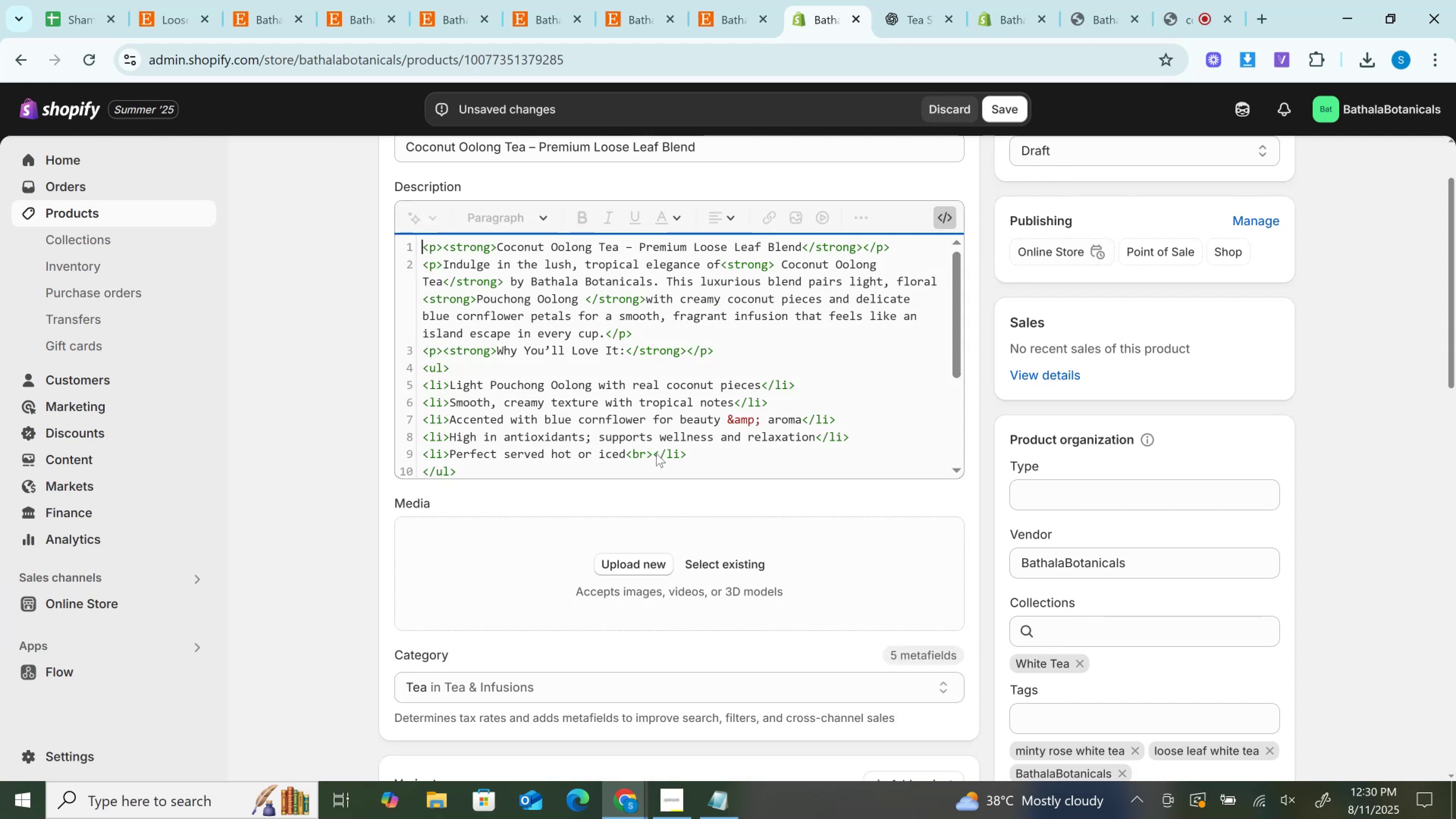 
left_click([656, 453])
 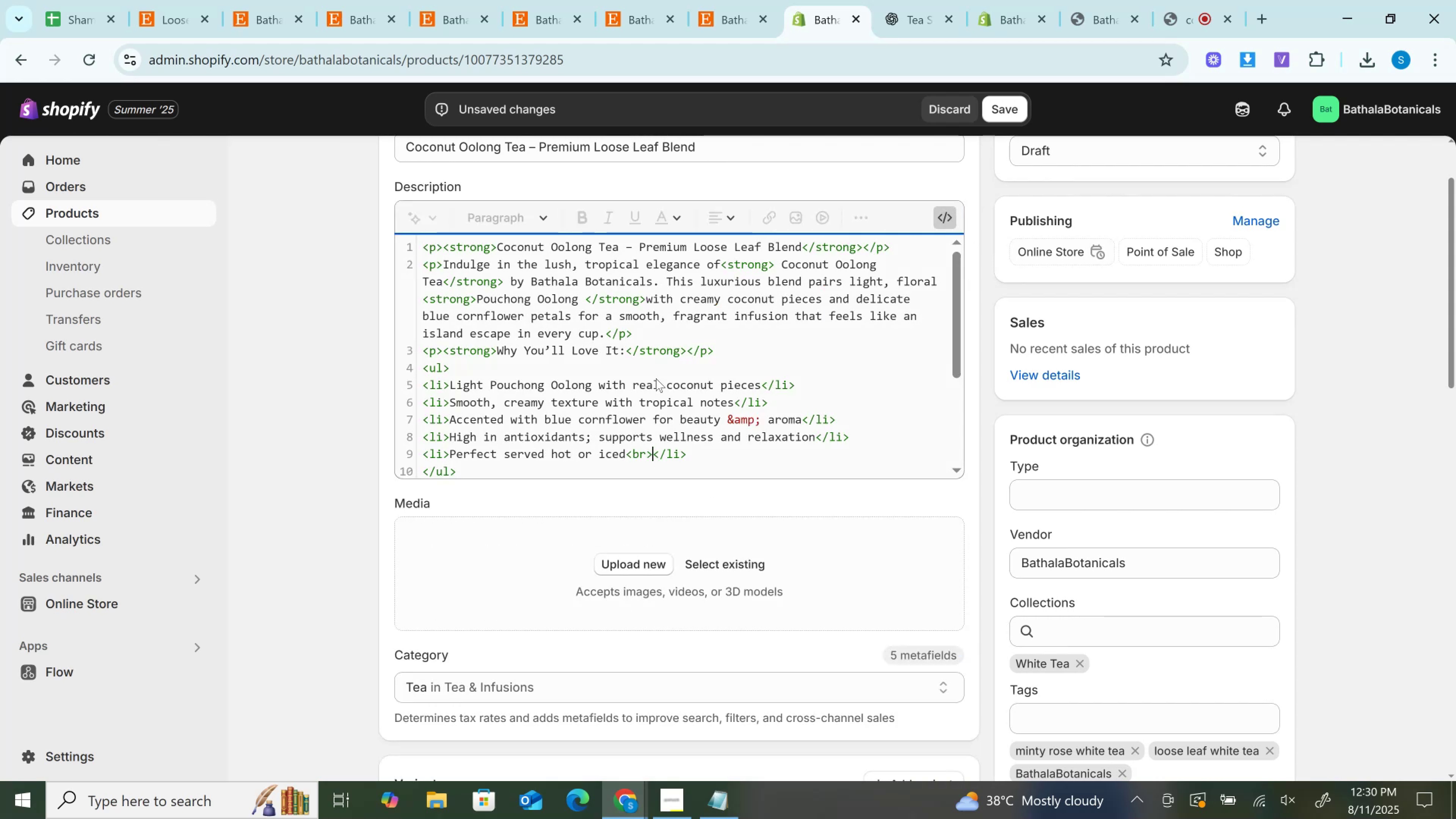 
left_click([656, 378])
 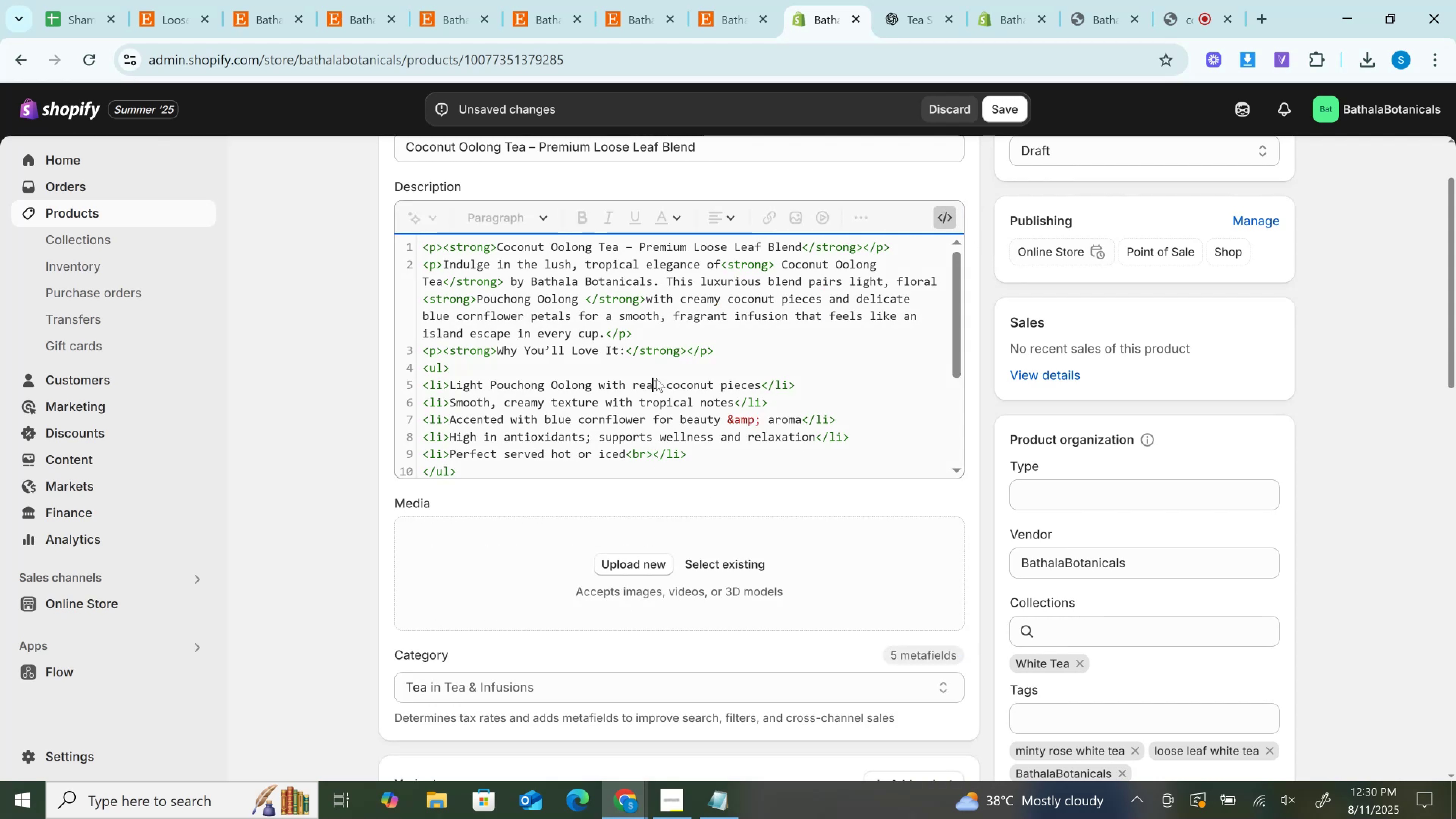 
scroll: coordinate [656, 378], scroll_direction: down, amount: 2.0
 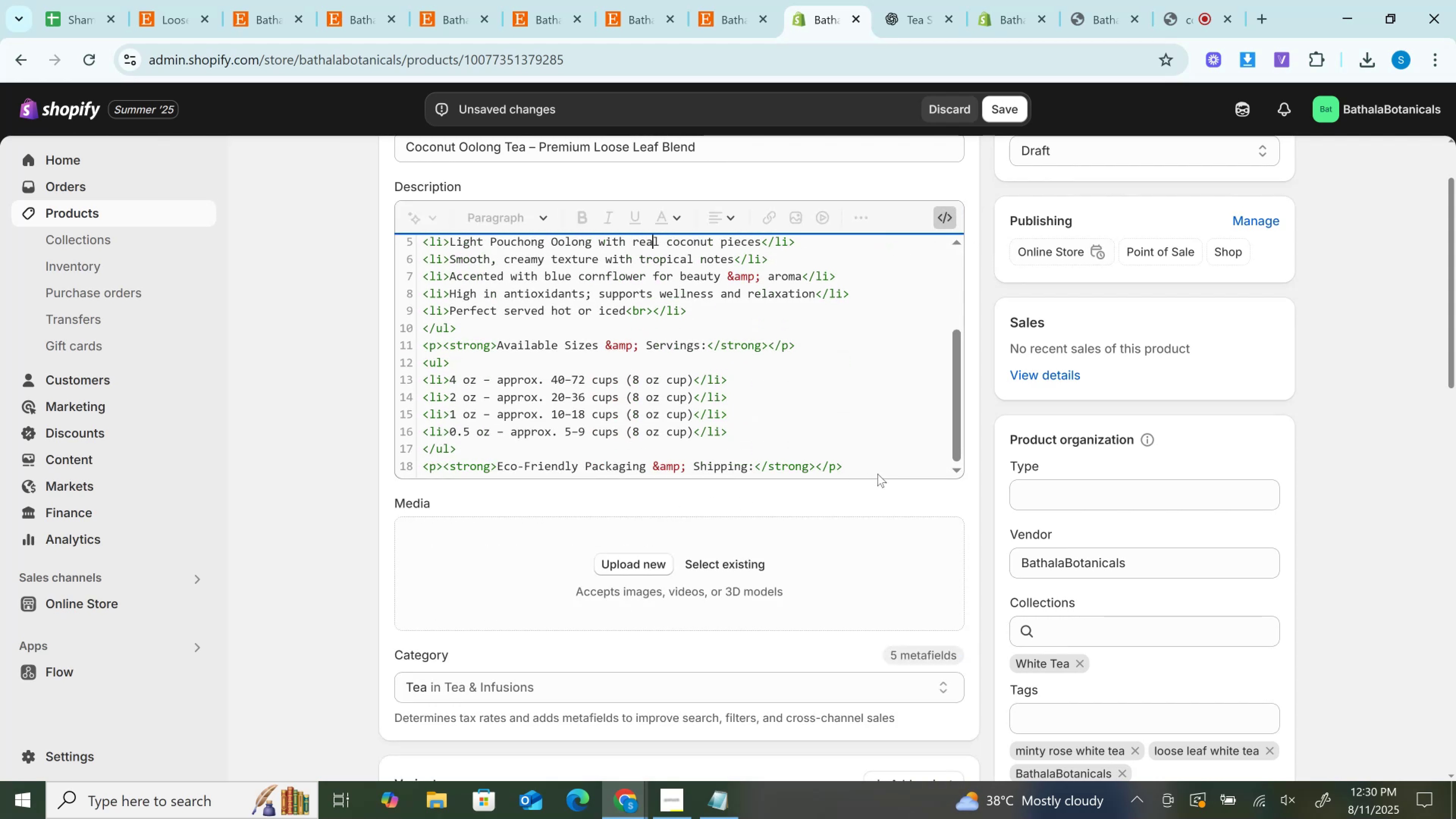 
left_click([879, 461])
 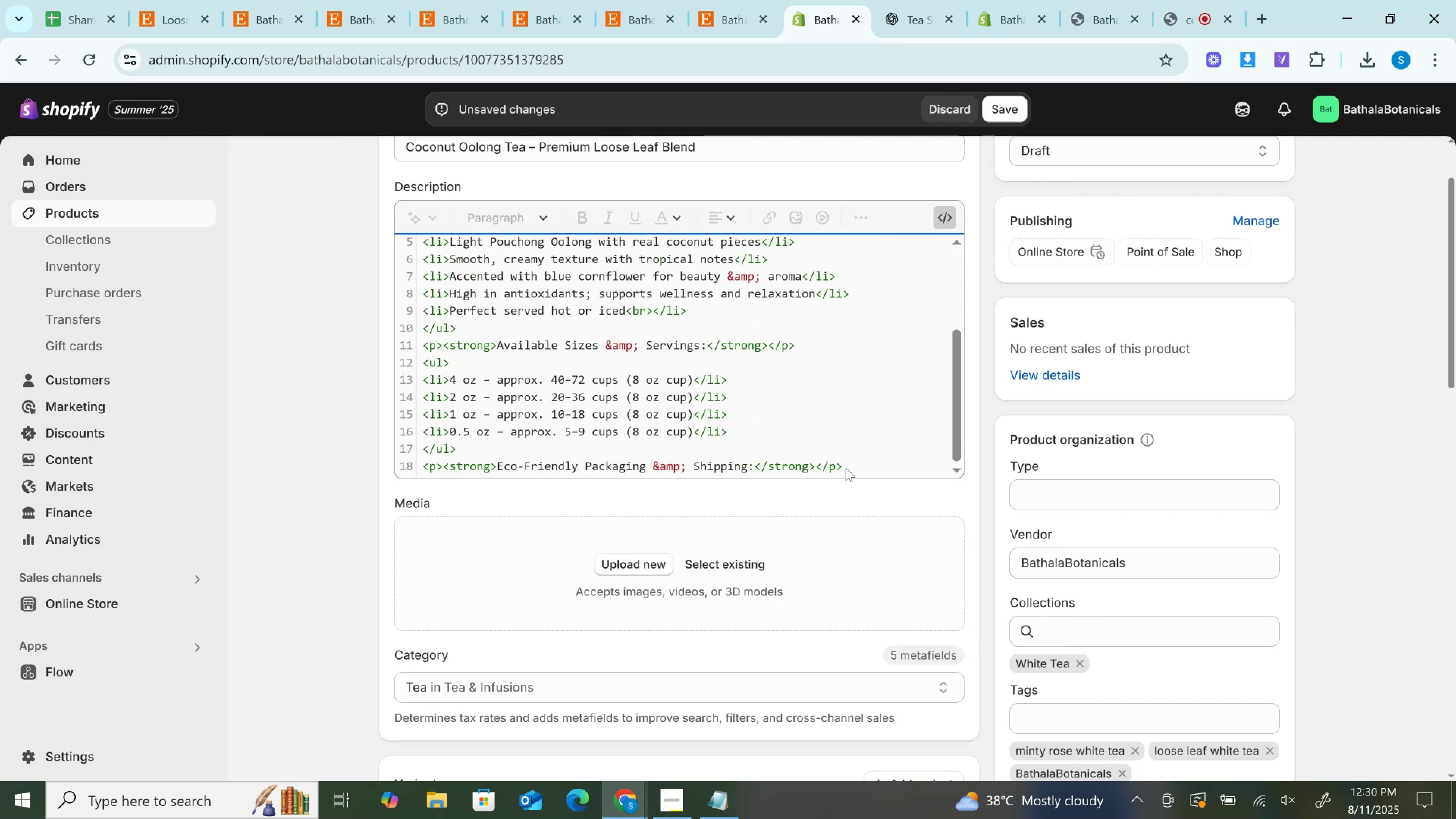 
key(Enter)
 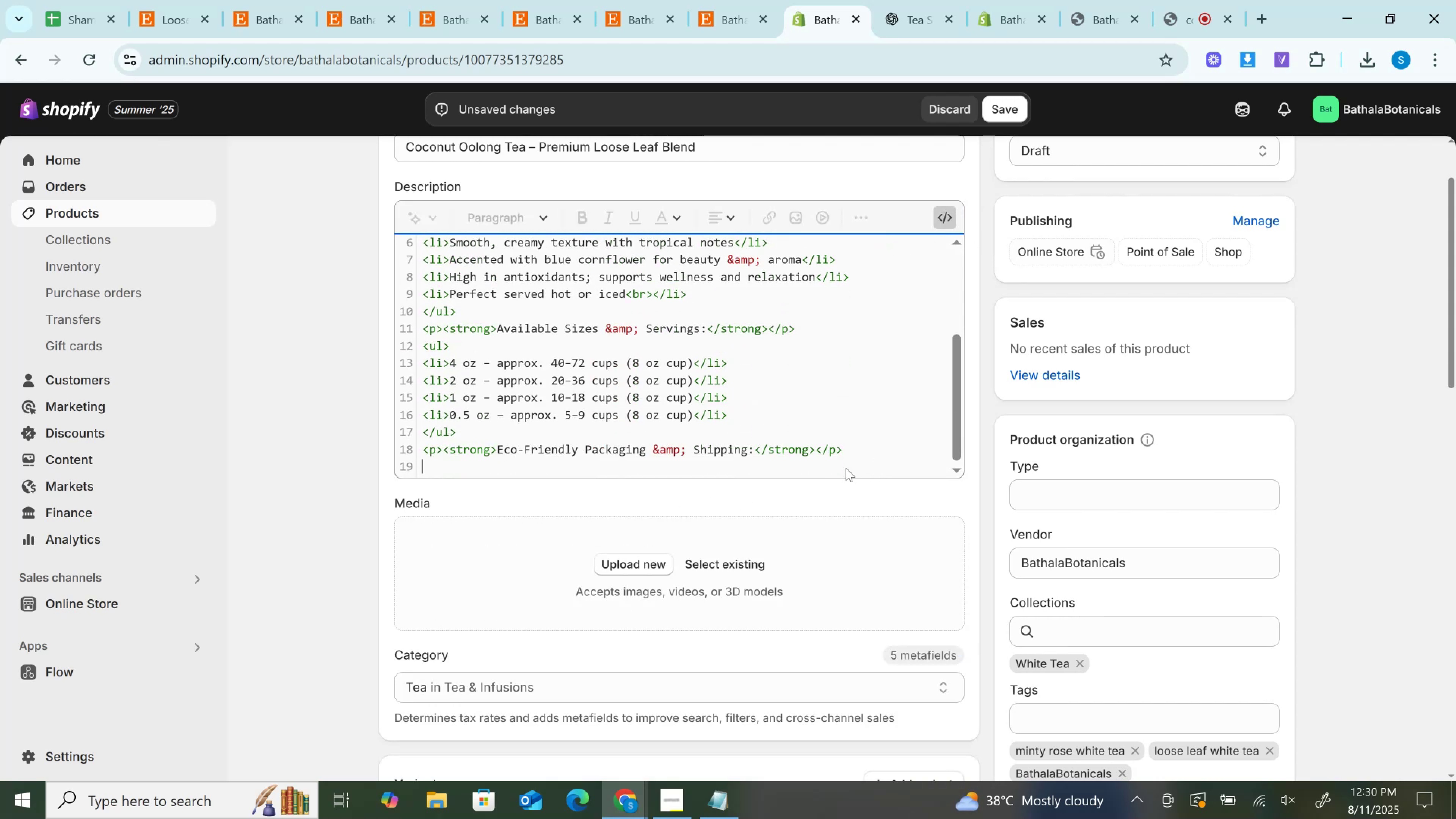 
key(Enter)
 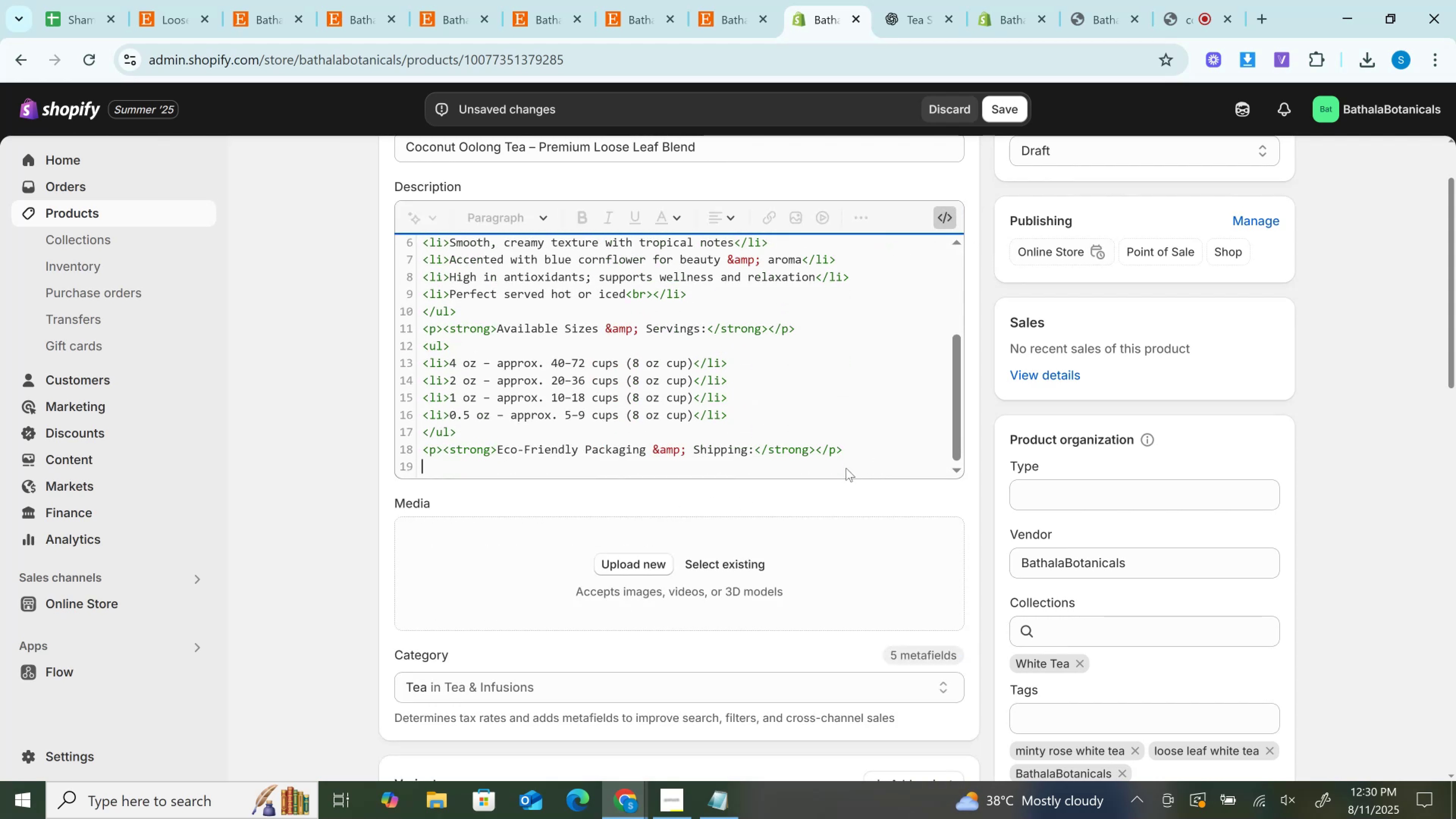 
key(Control+V)
 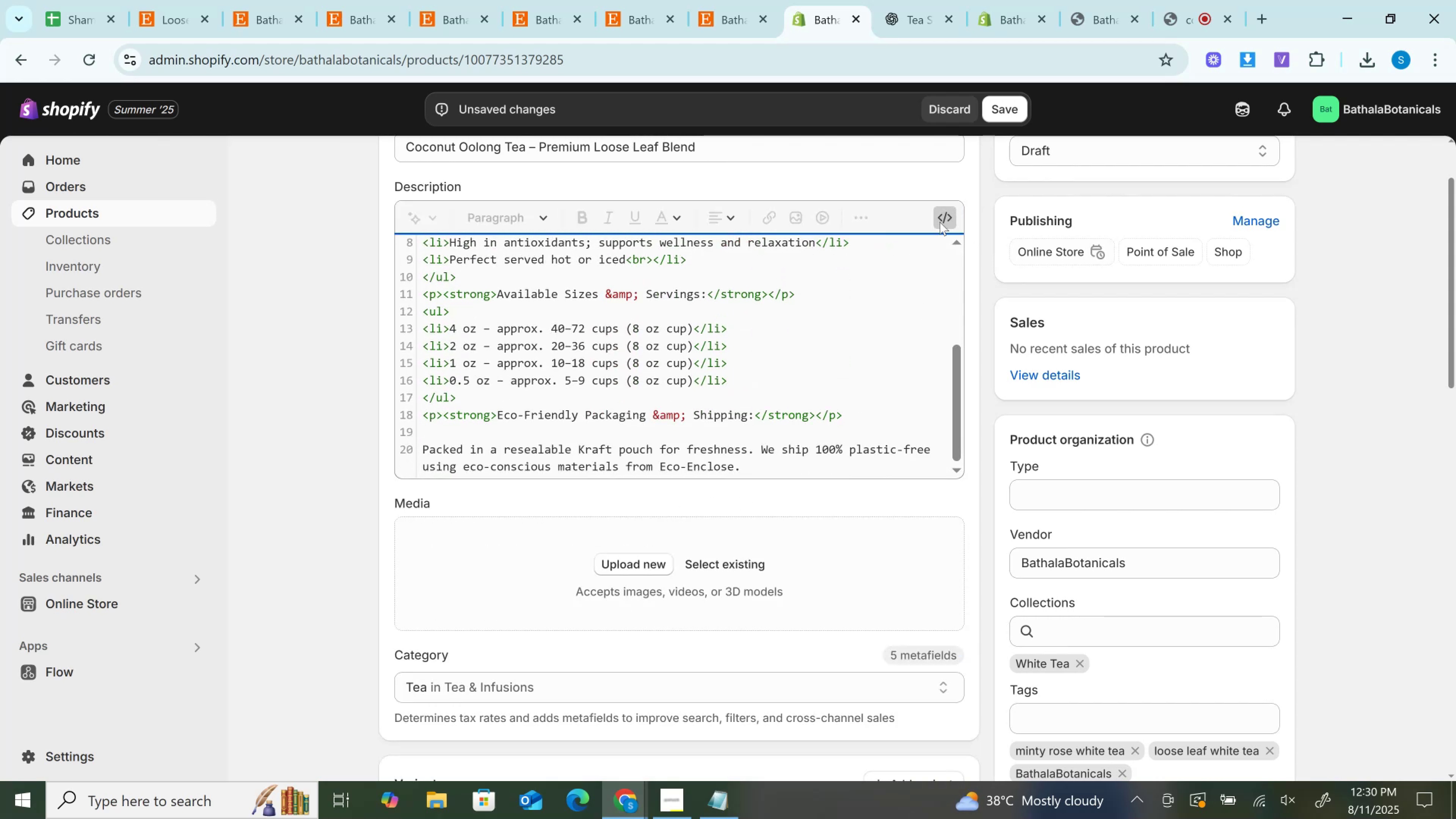 
left_click([941, 213])
 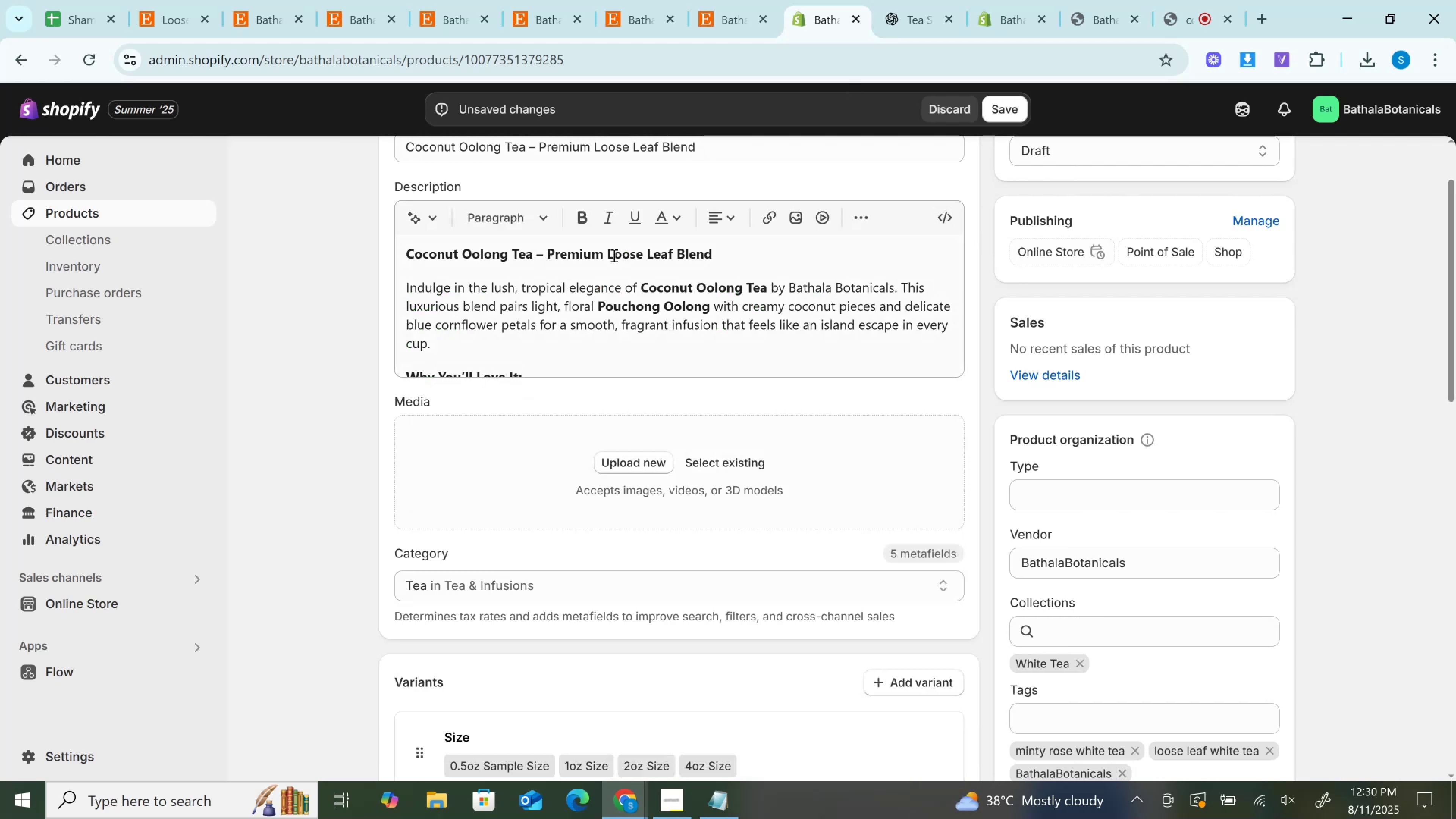 
left_click([619, 285])
 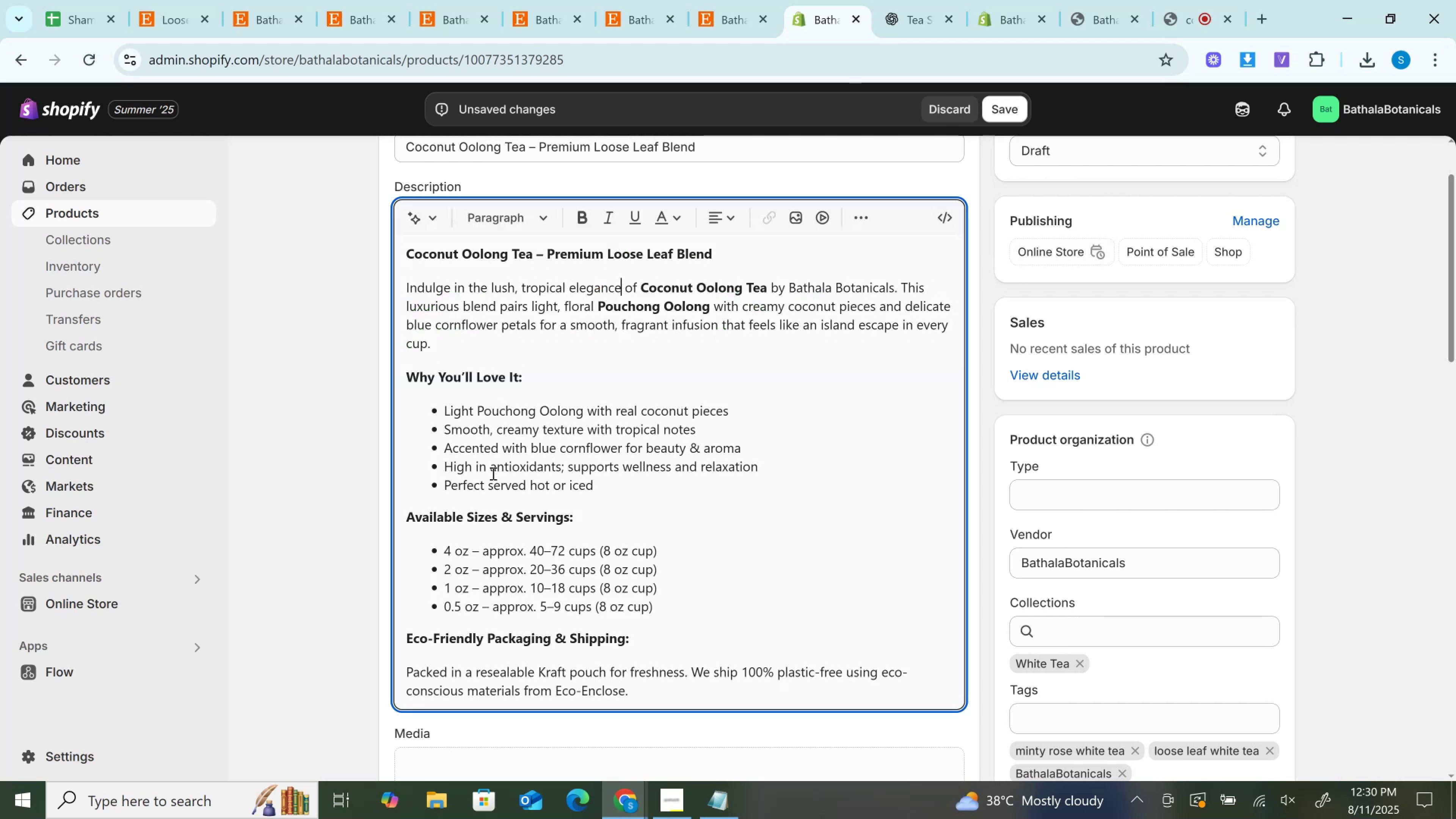 
scroll: coordinate [504, 476], scroll_direction: down, amount: 1.0
 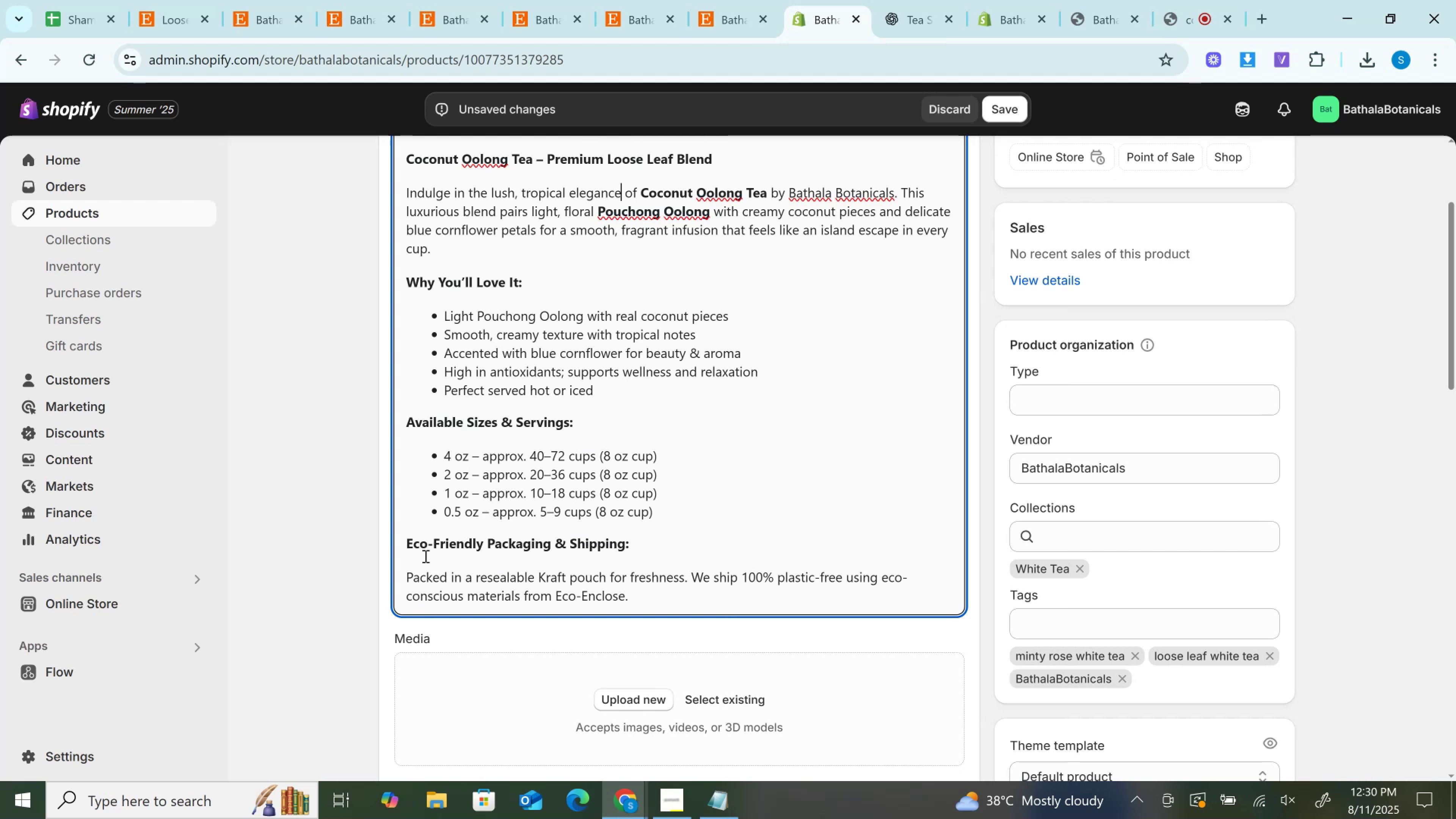 
left_click([425, 556])
 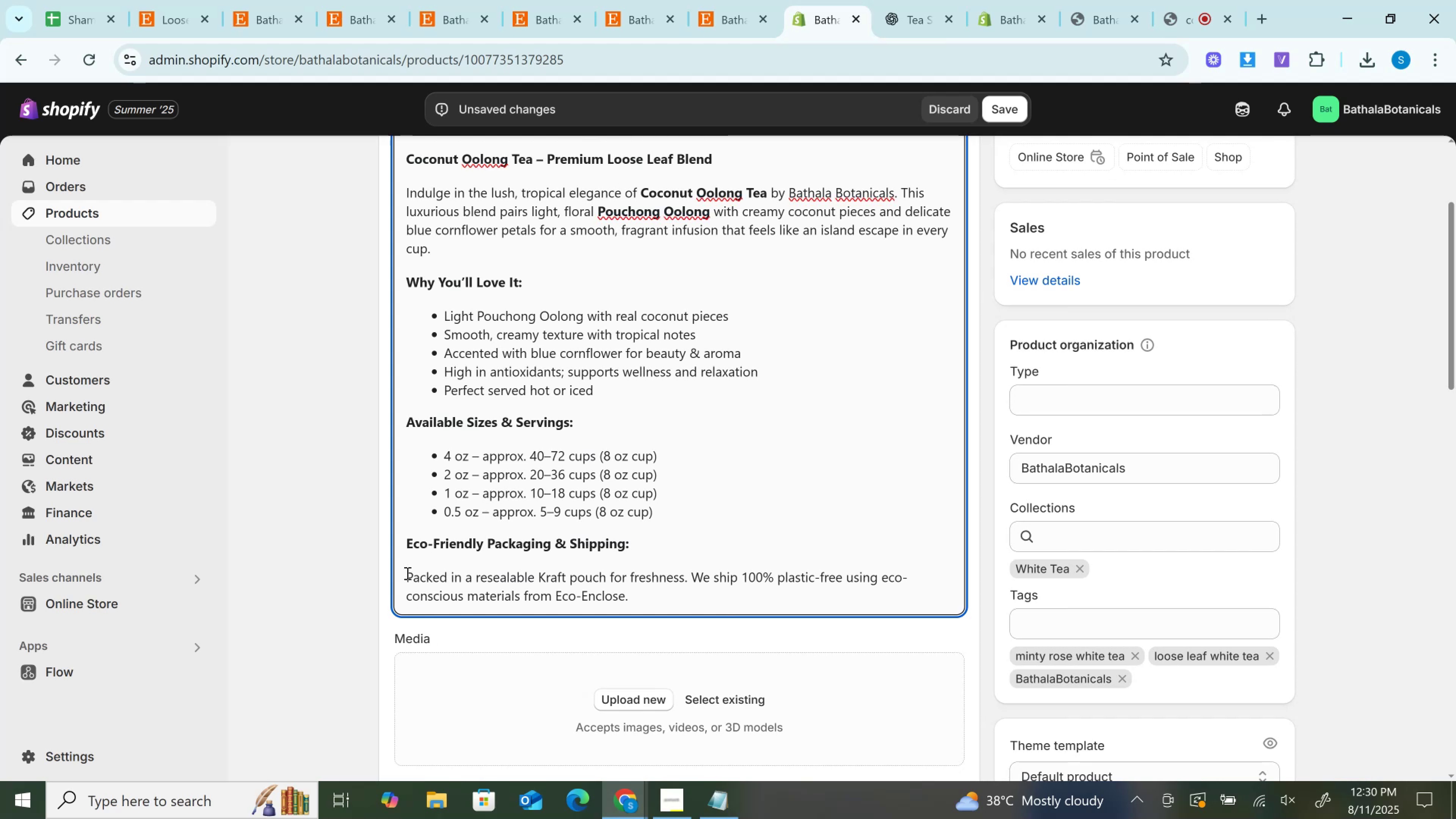 
left_click([406, 573])
 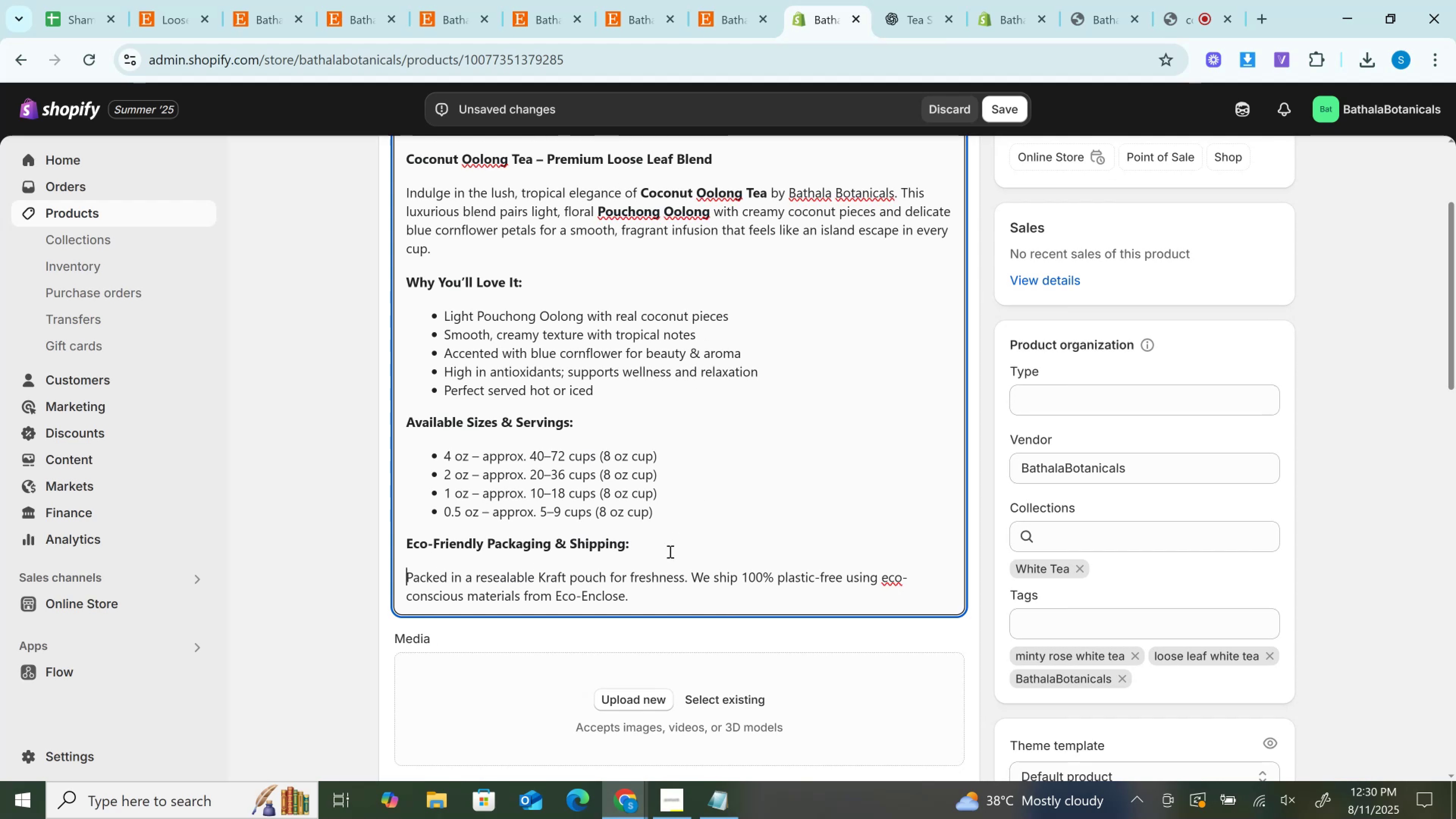 
left_click_drag(start_coordinate=[665, 598], to_coordinate=[665, 600])
 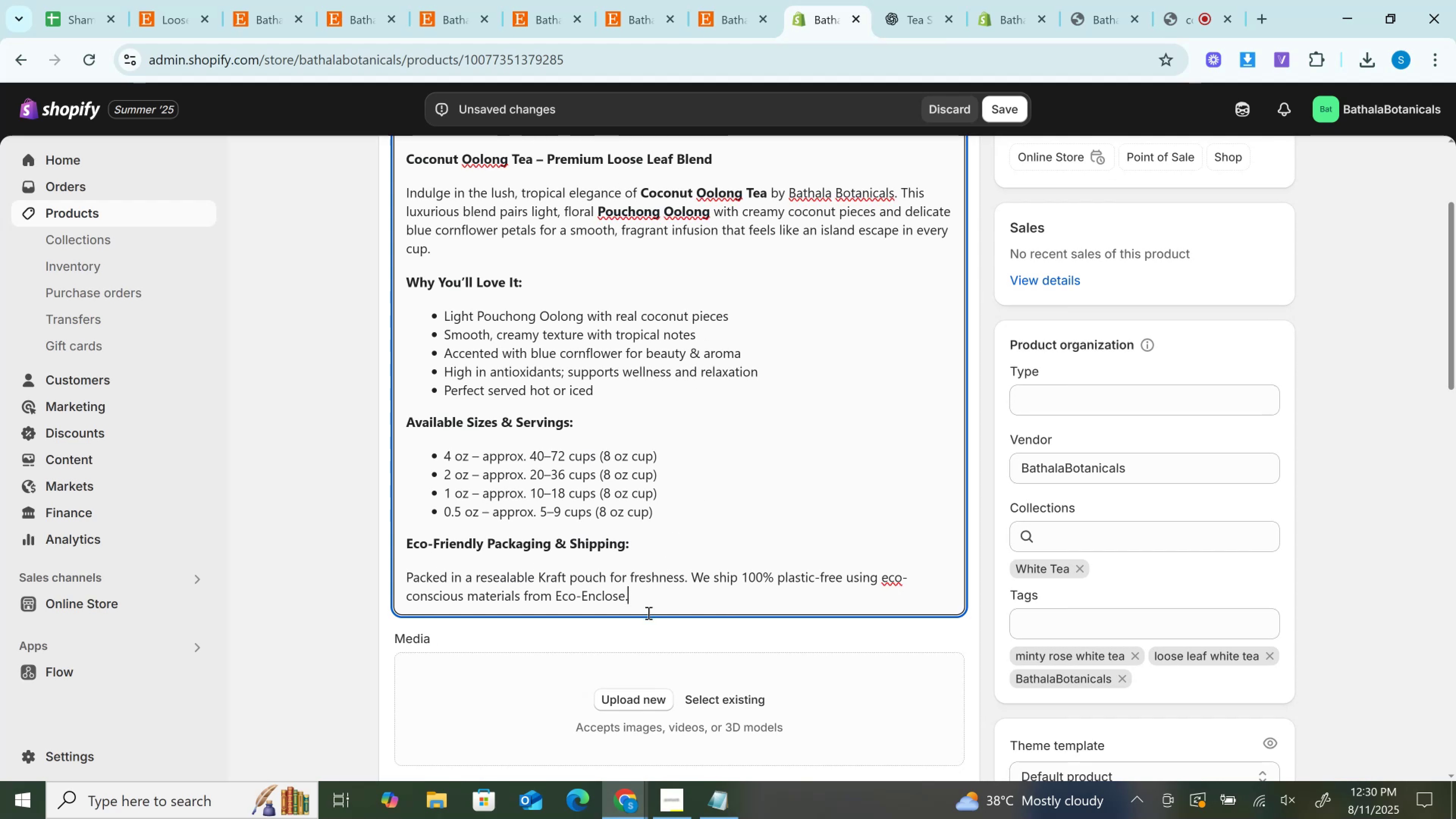 
key(Enter)
 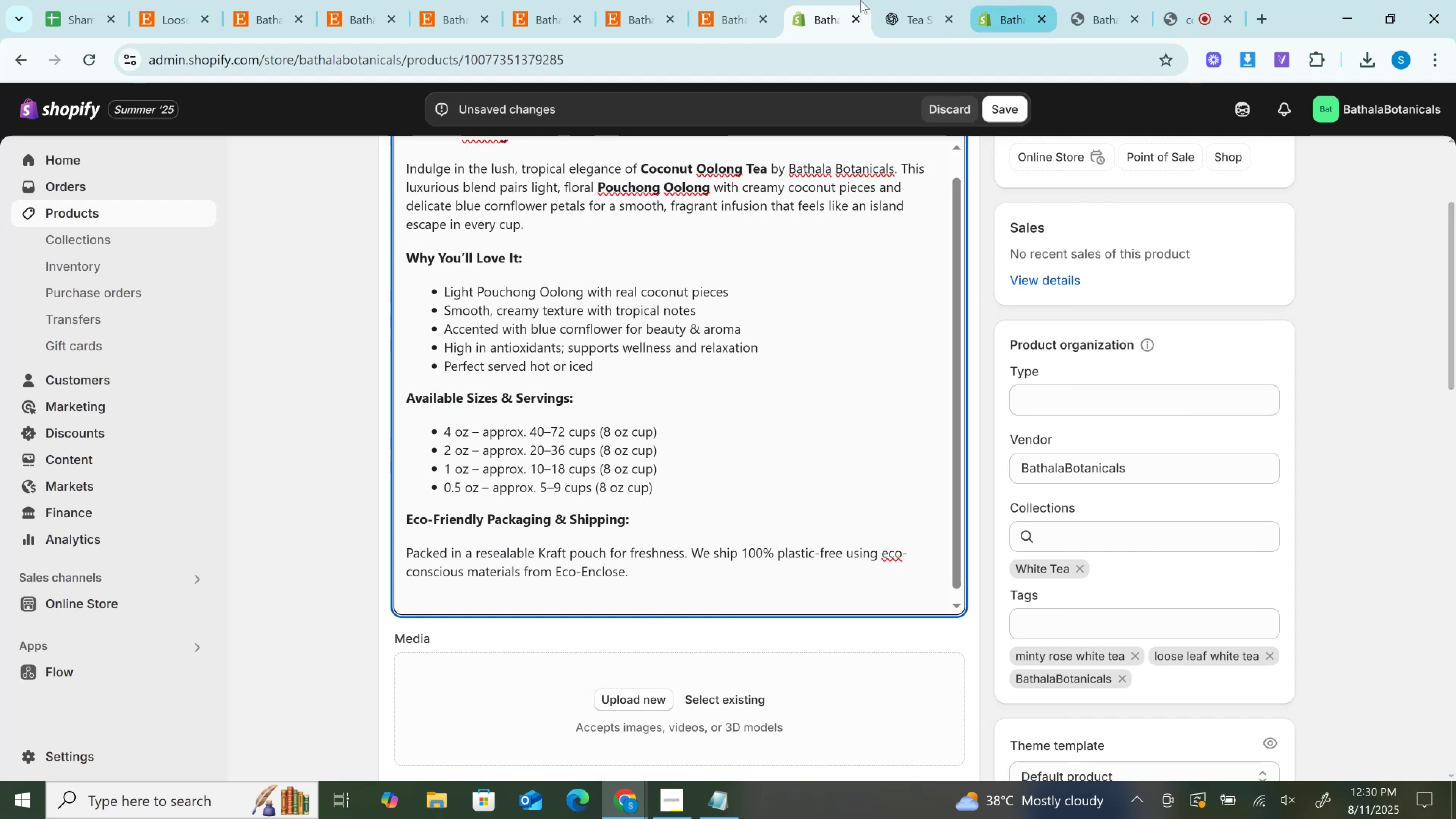 
left_click([956, 3])
 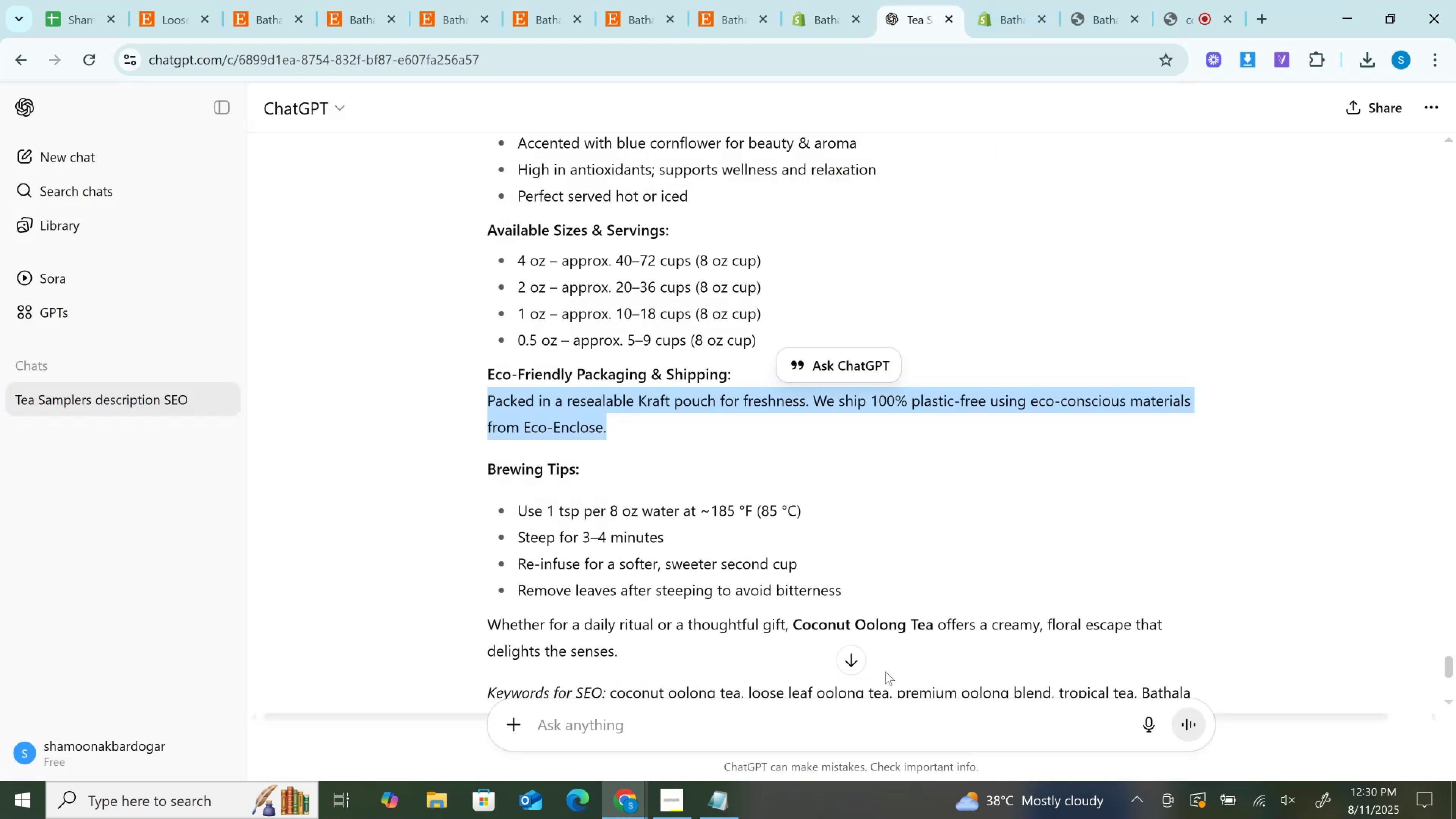 
scroll: coordinate [780, 599], scroll_direction: down, amount: 2.0
 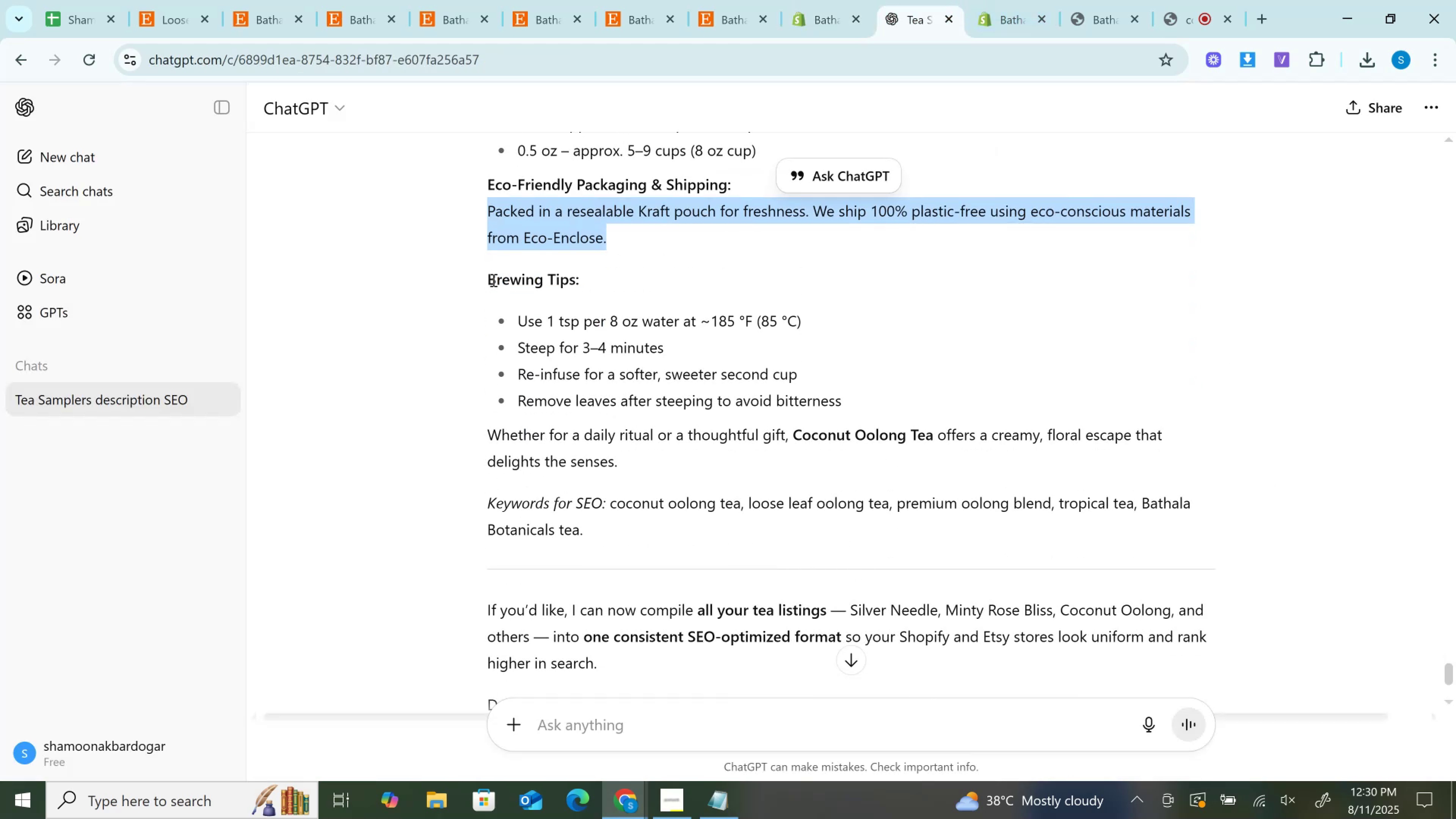 
left_click_drag(start_coordinate=[489, 280], to_coordinate=[888, 394])
 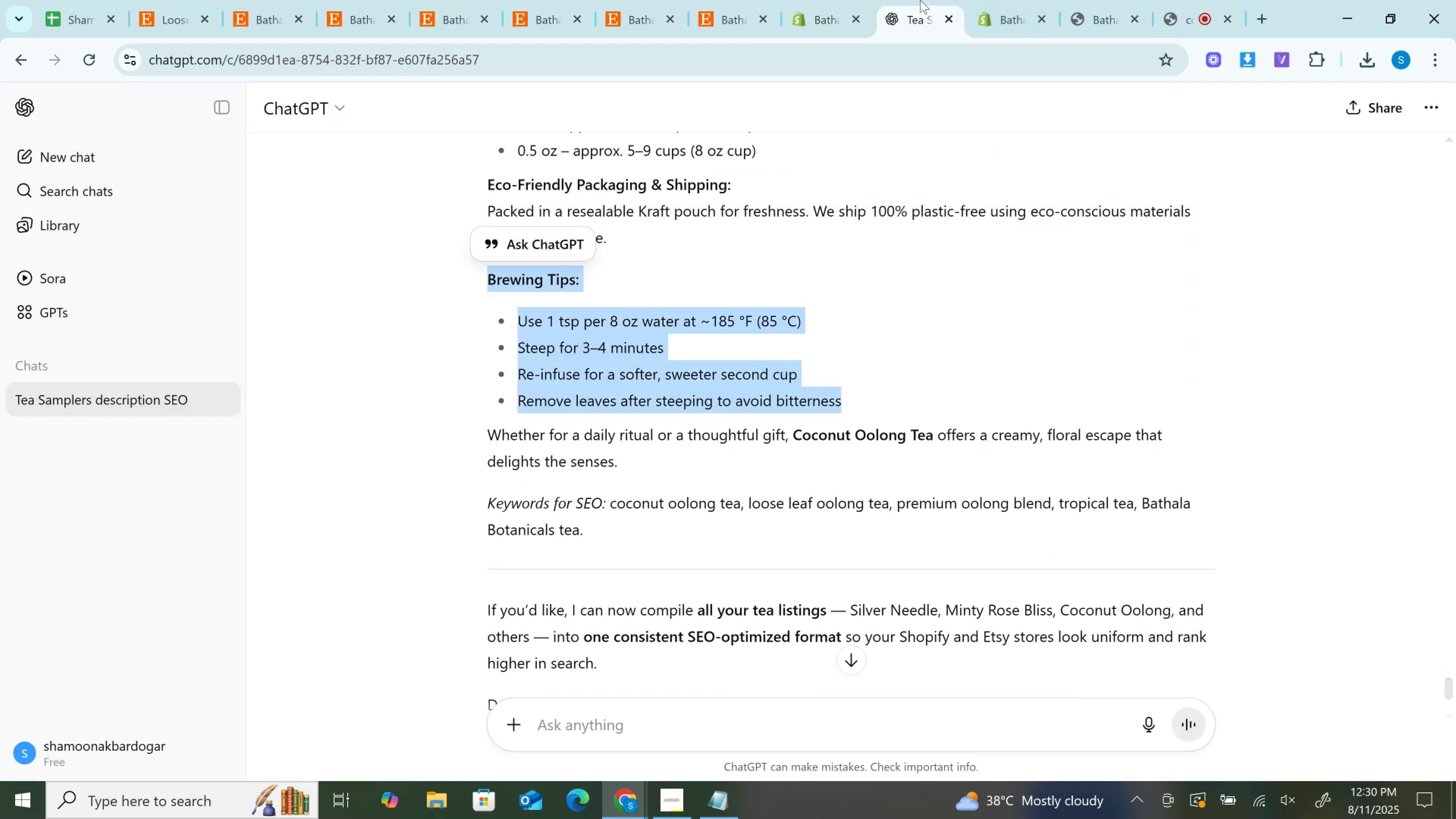 
key(Control+C)
 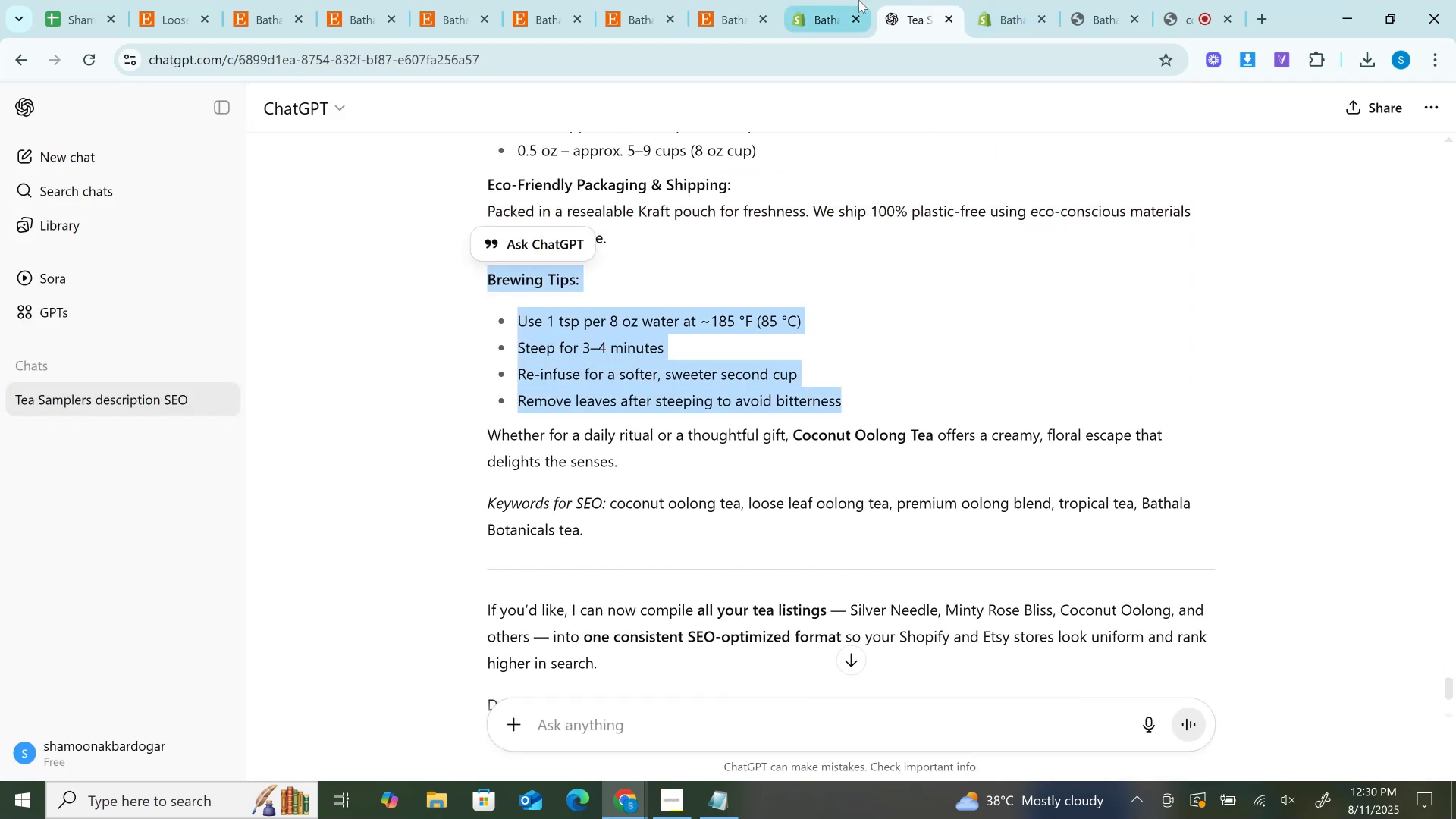 
left_click([859, 0])
 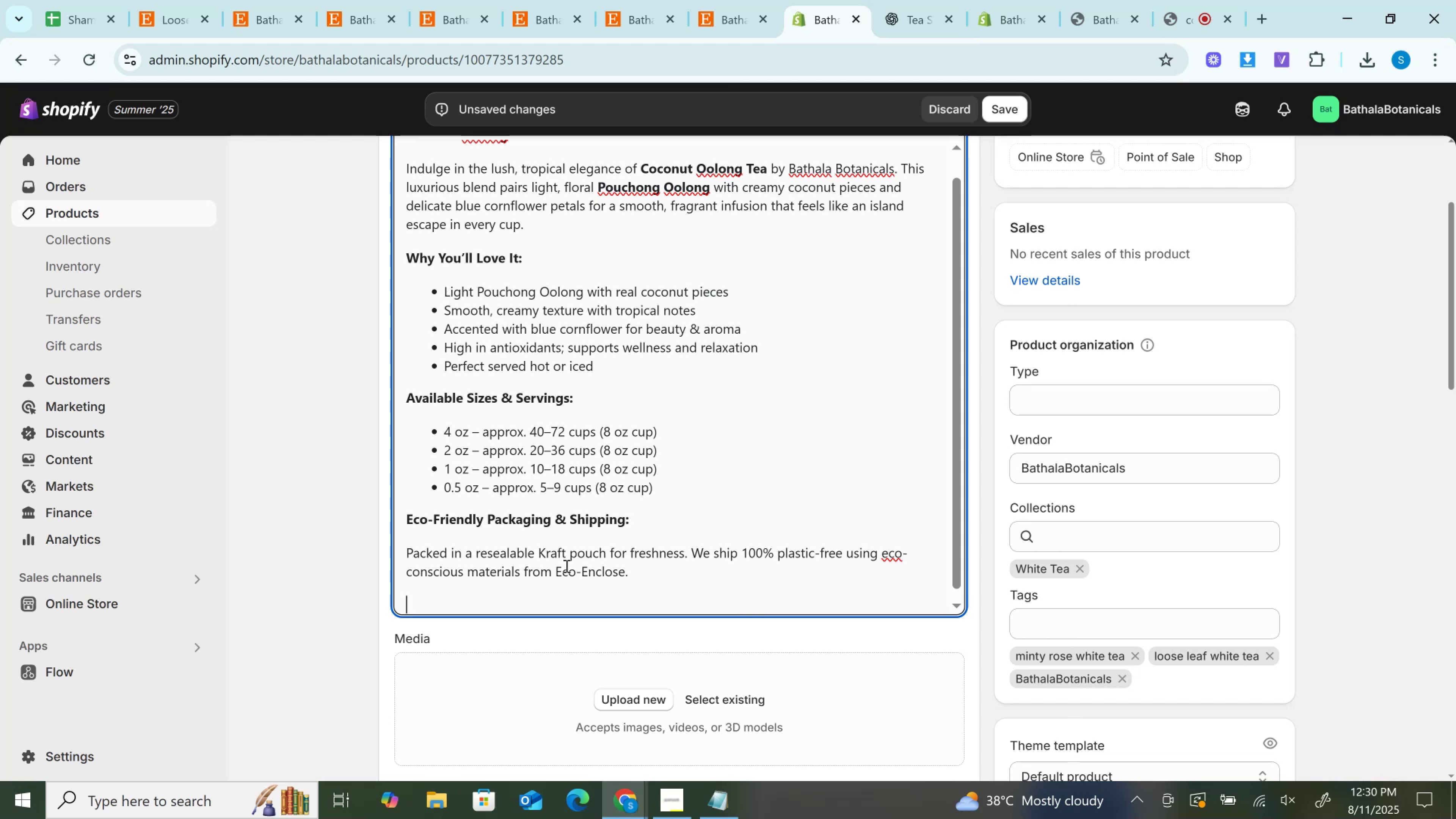 
key(Control+V)
 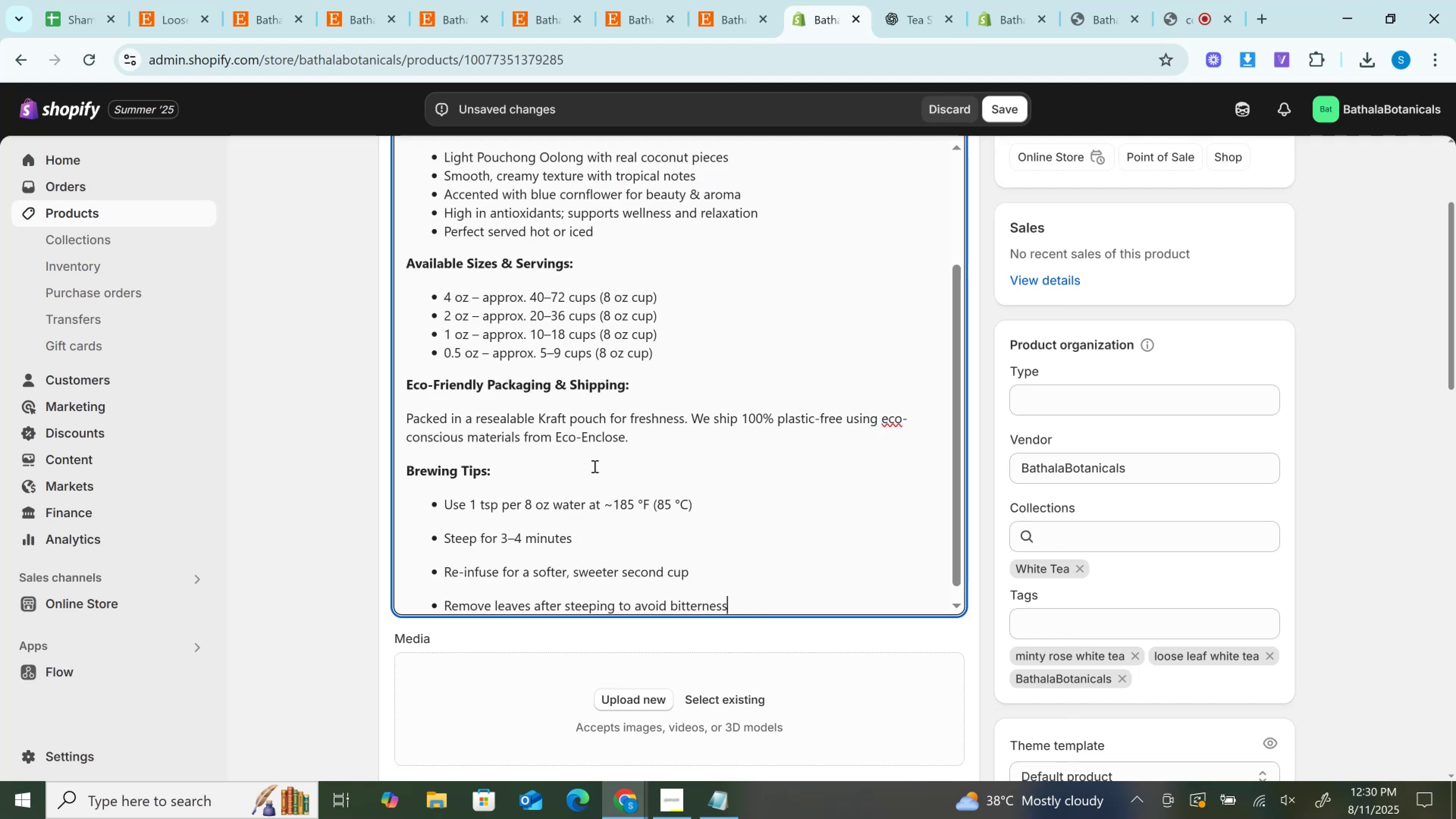 
scroll: coordinate [808, 318], scroll_direction: none, amount: 0.0
 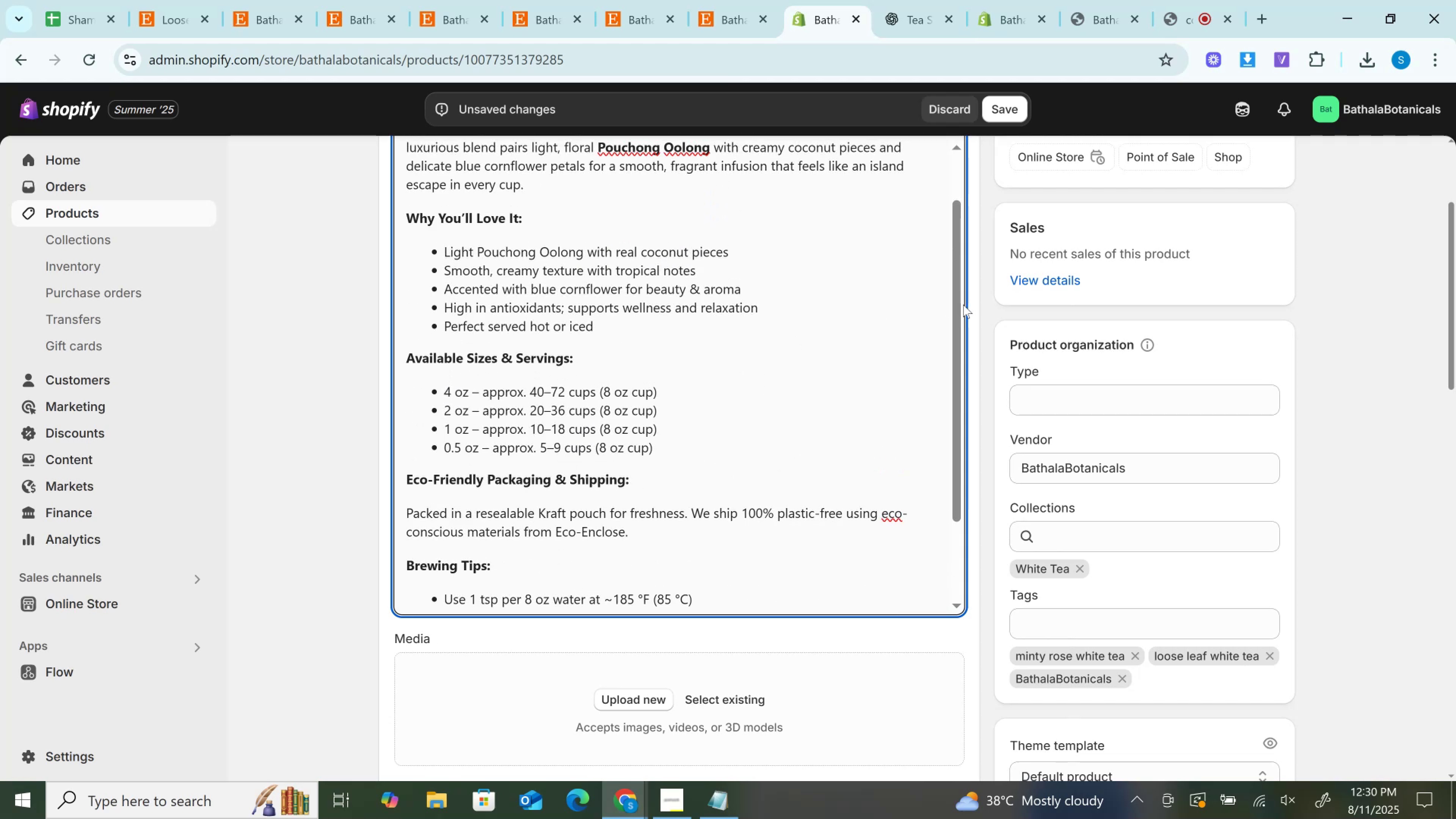 
scroll: coordinate [1041, 292], scroll_direction: up, amount: 2.0
 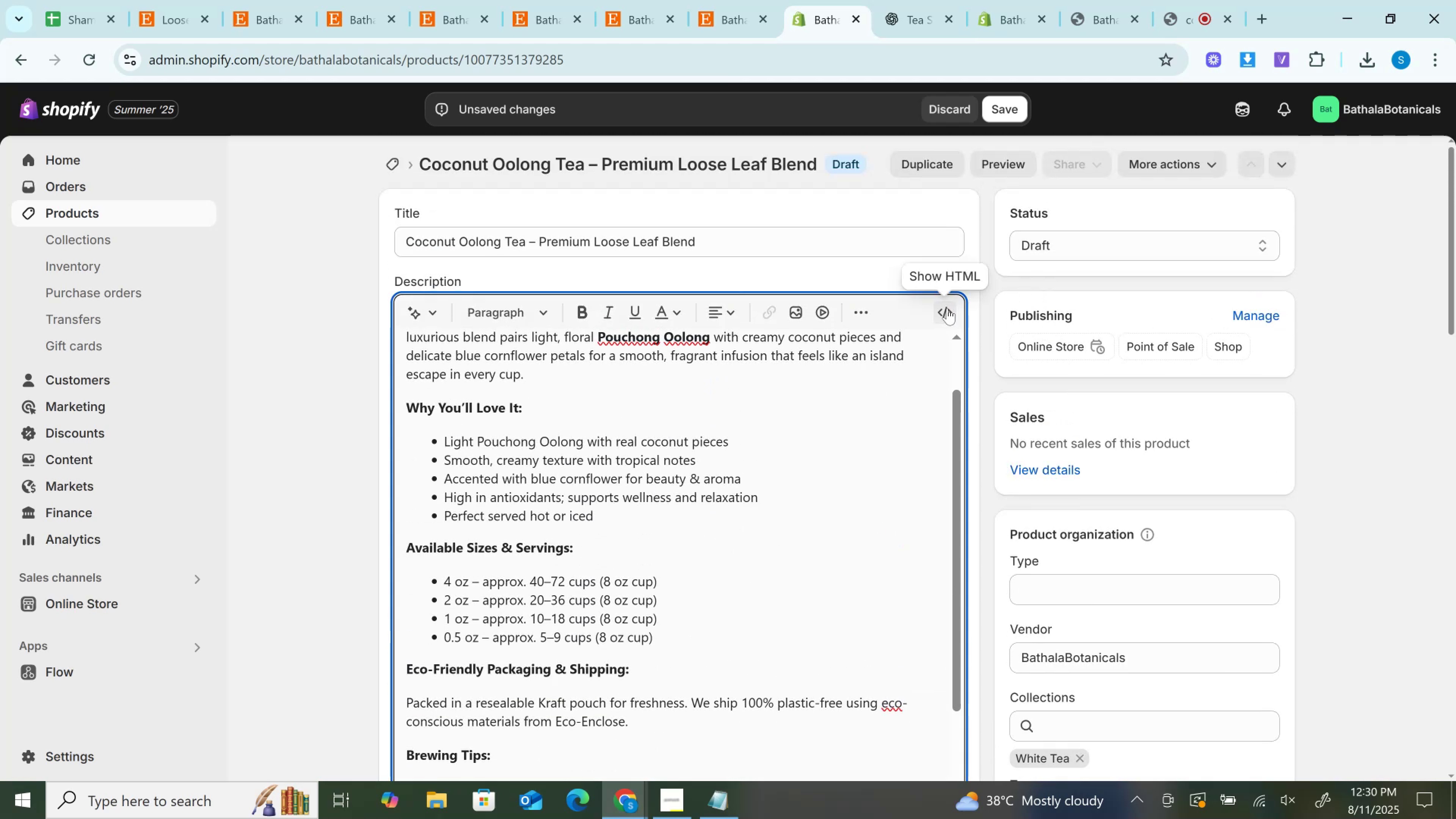 
left_click([946, 308])
 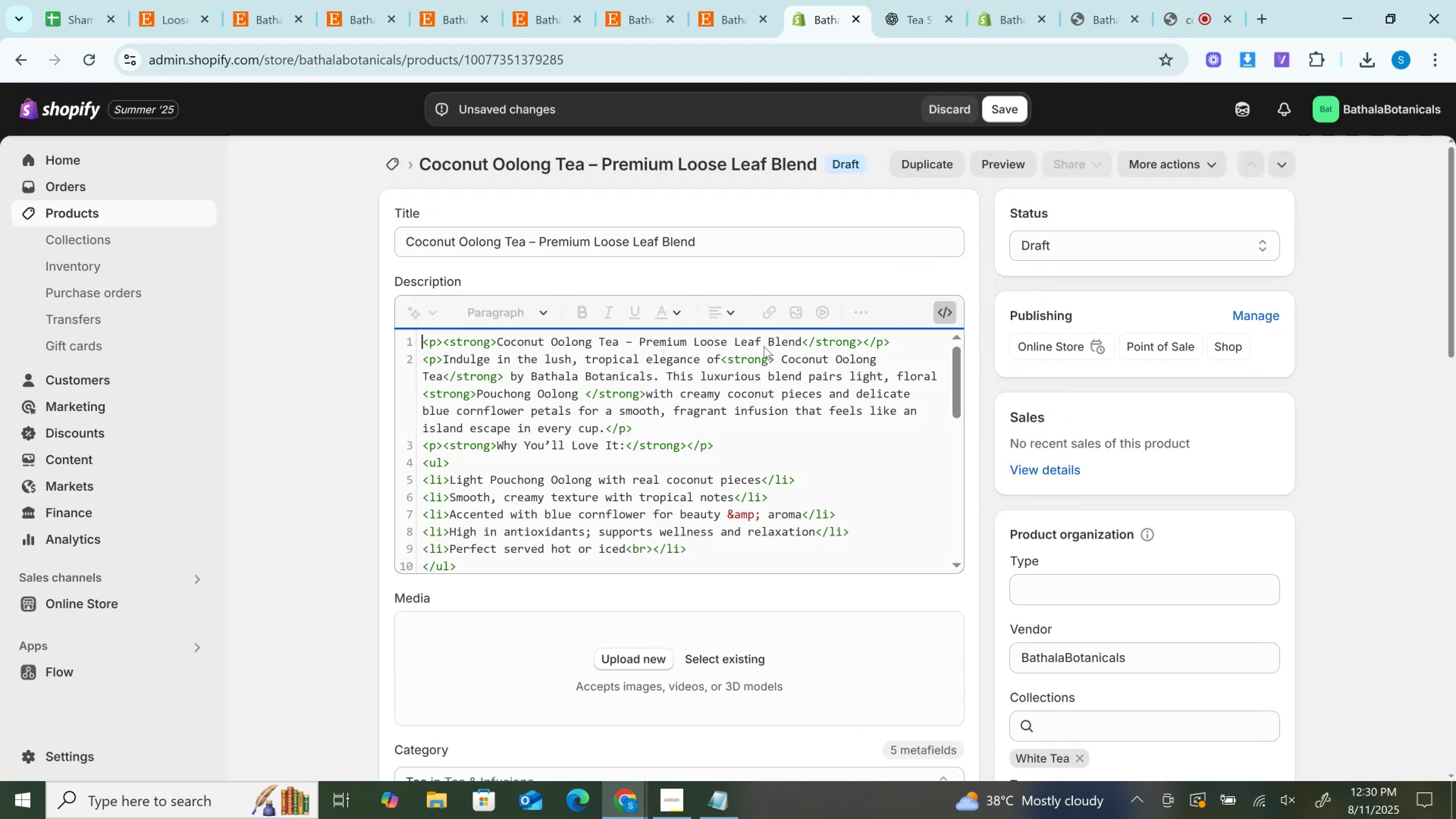 
scroll: coordinate [615, 446], scroll_direction: down, amount: 3.0
 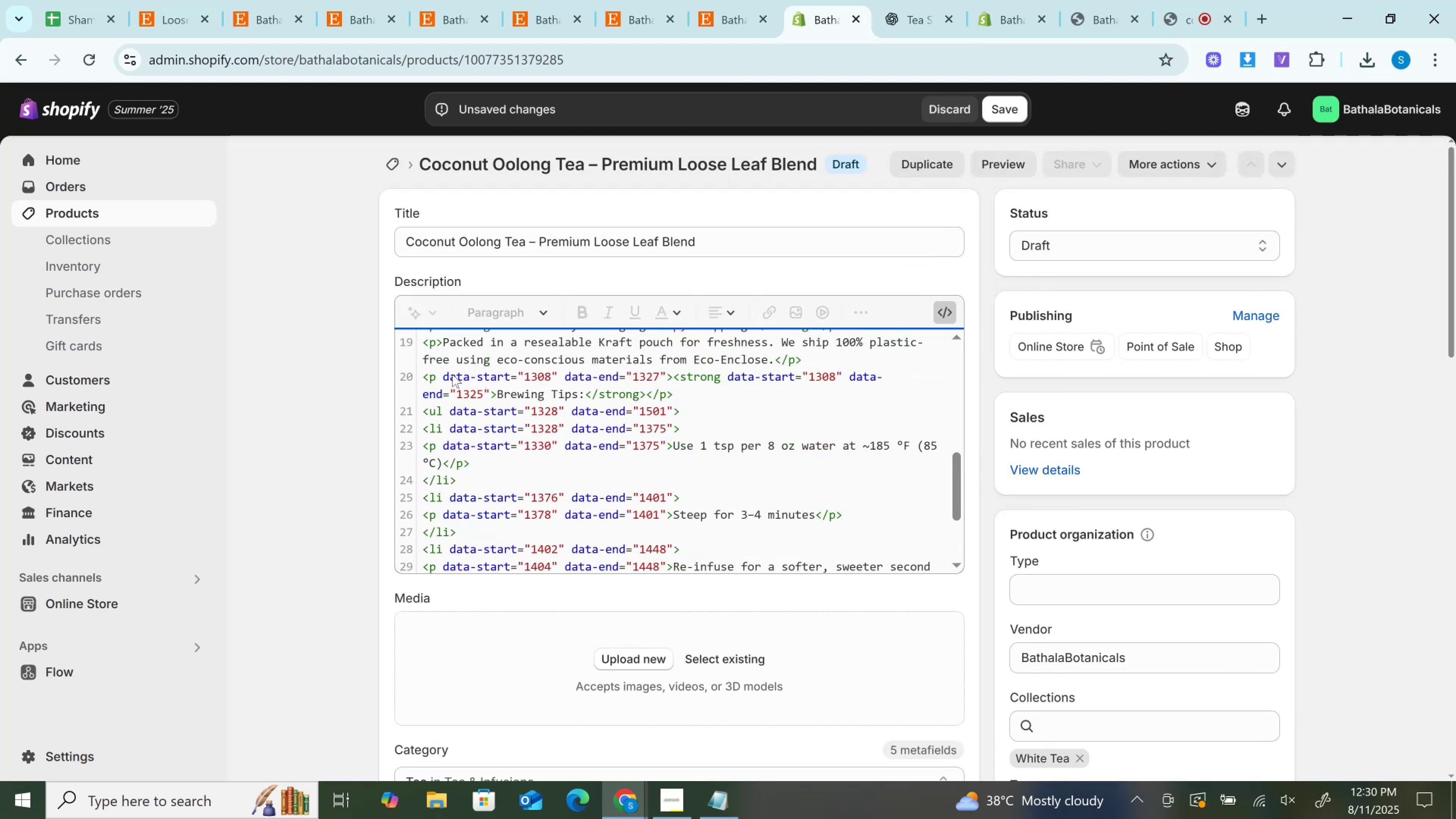 
left_click_drag(start_coordinate=[440, 374], to_coordinate=[665, 373])
 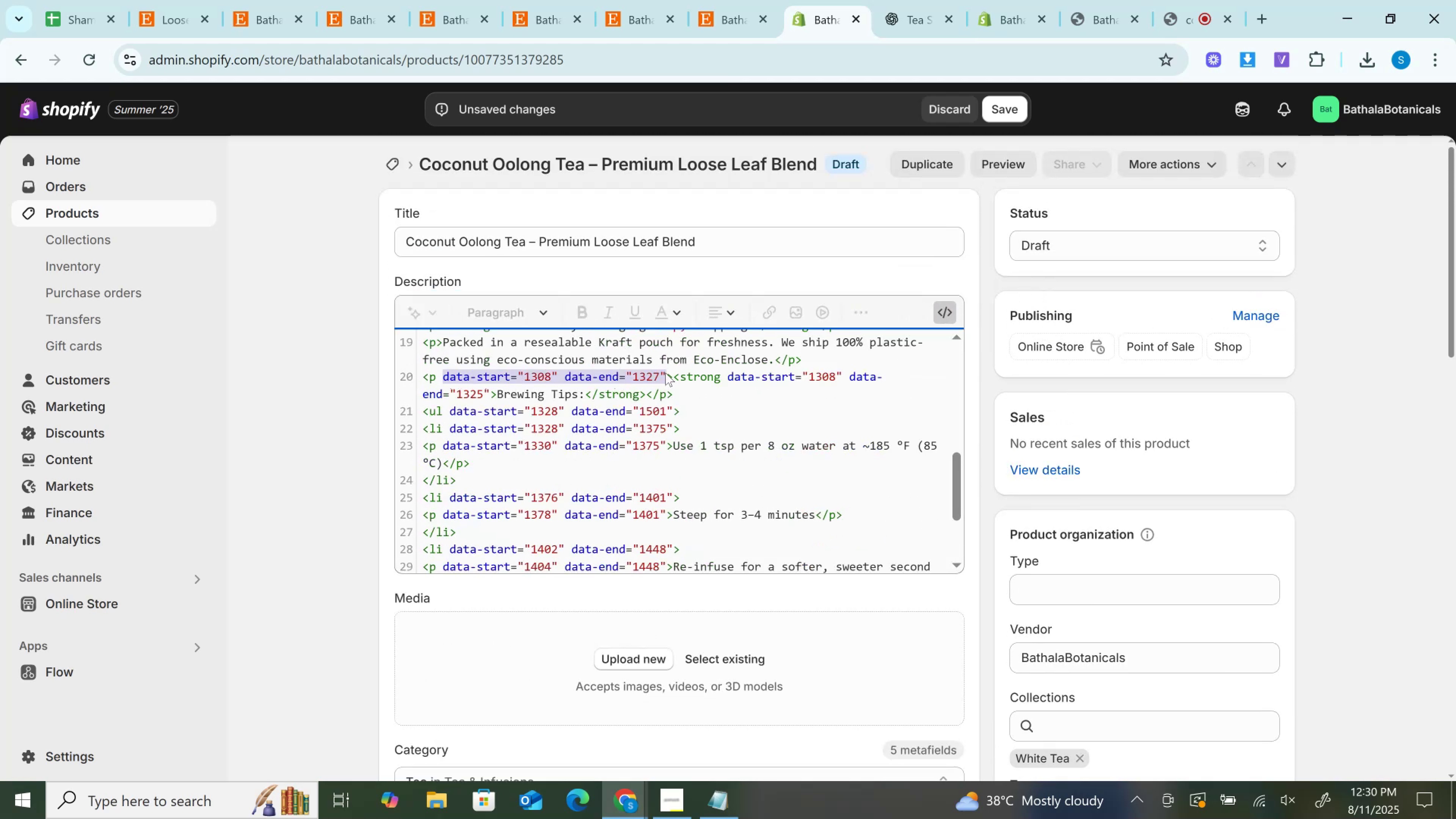 
key(Backspace)
 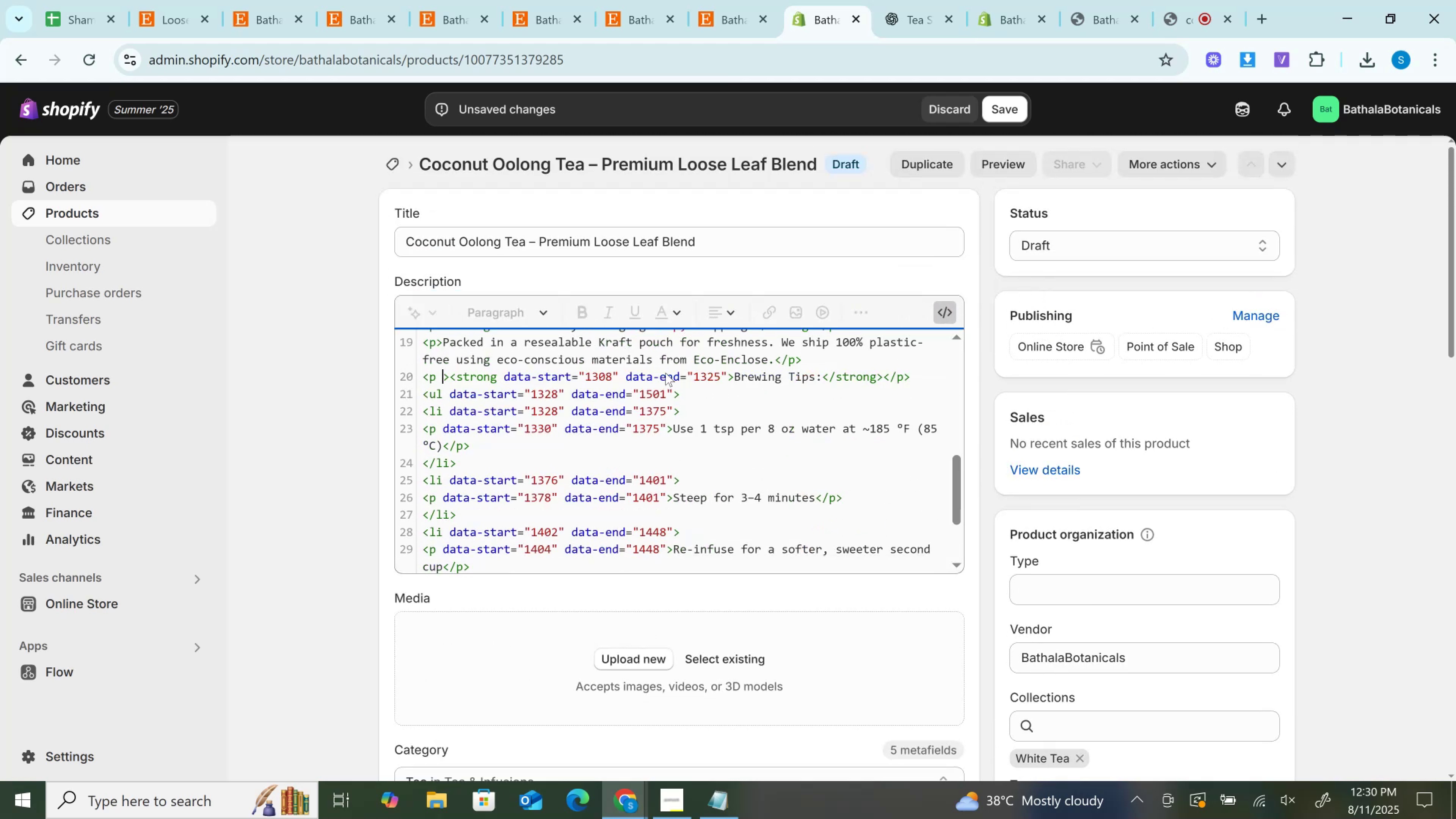 
key(Backspace)
 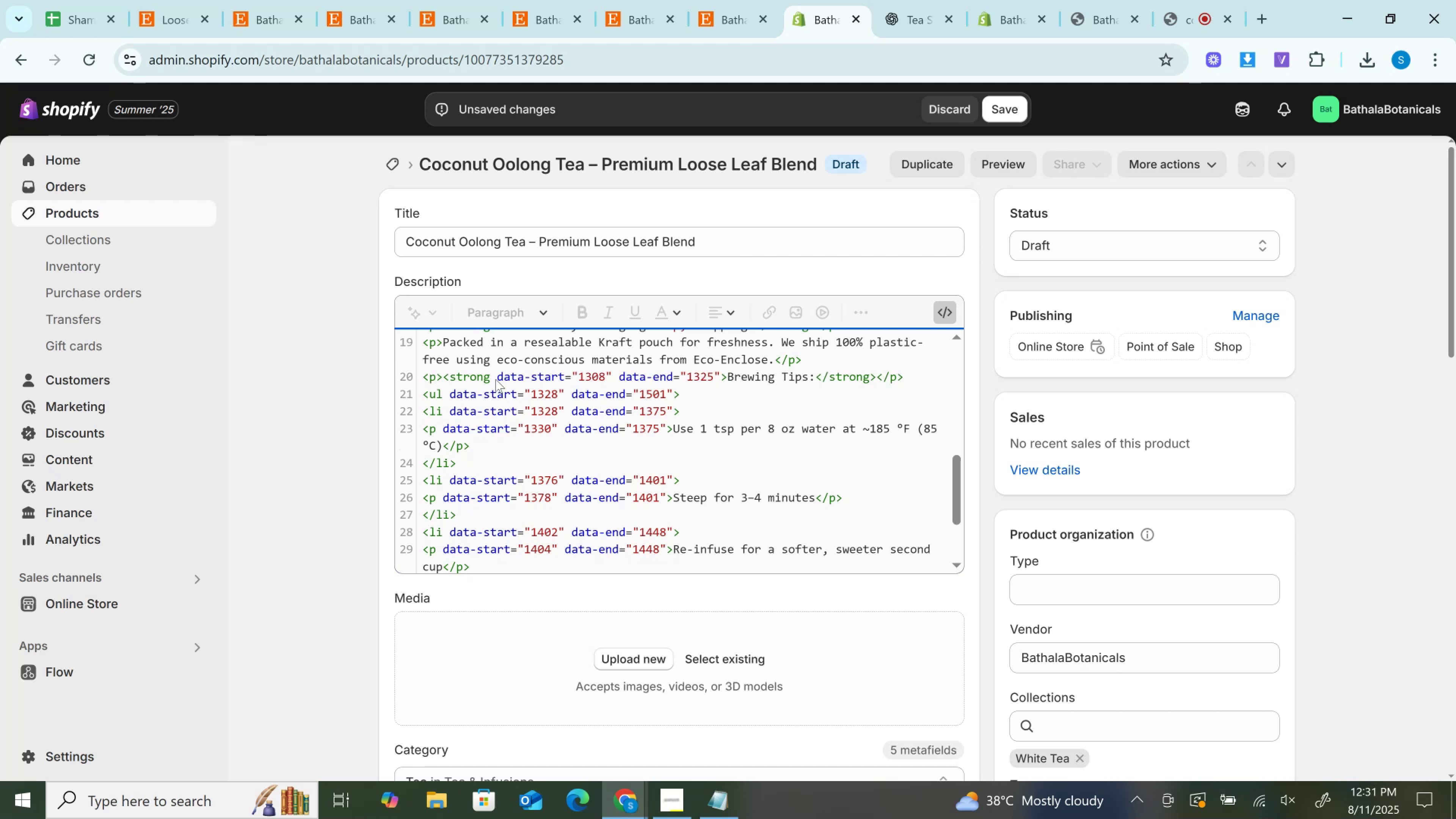 
left_click_drag(start_coordinate=[493, 377], to_coordinate=[719, 379])
 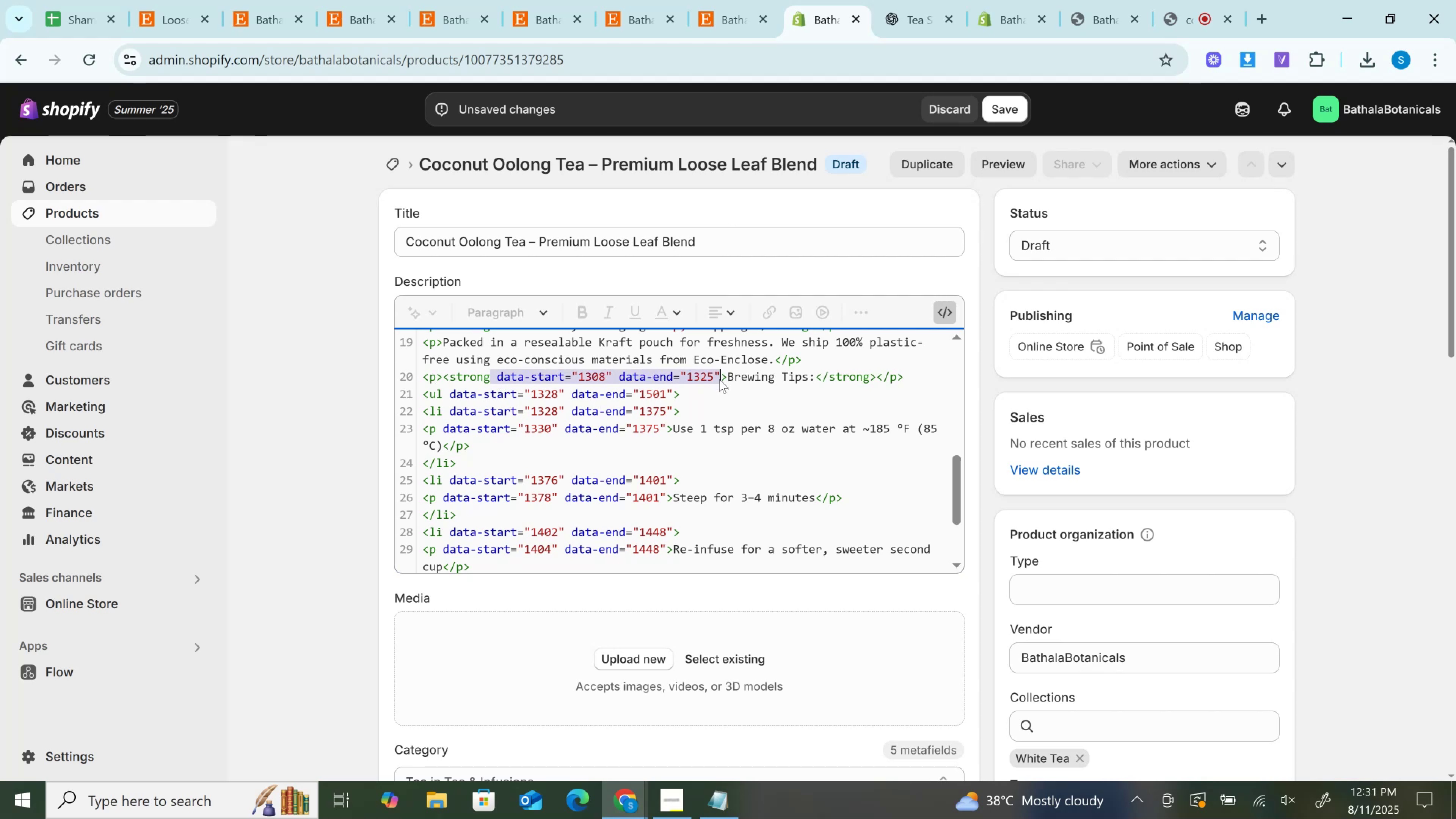 
key(Backspace)
 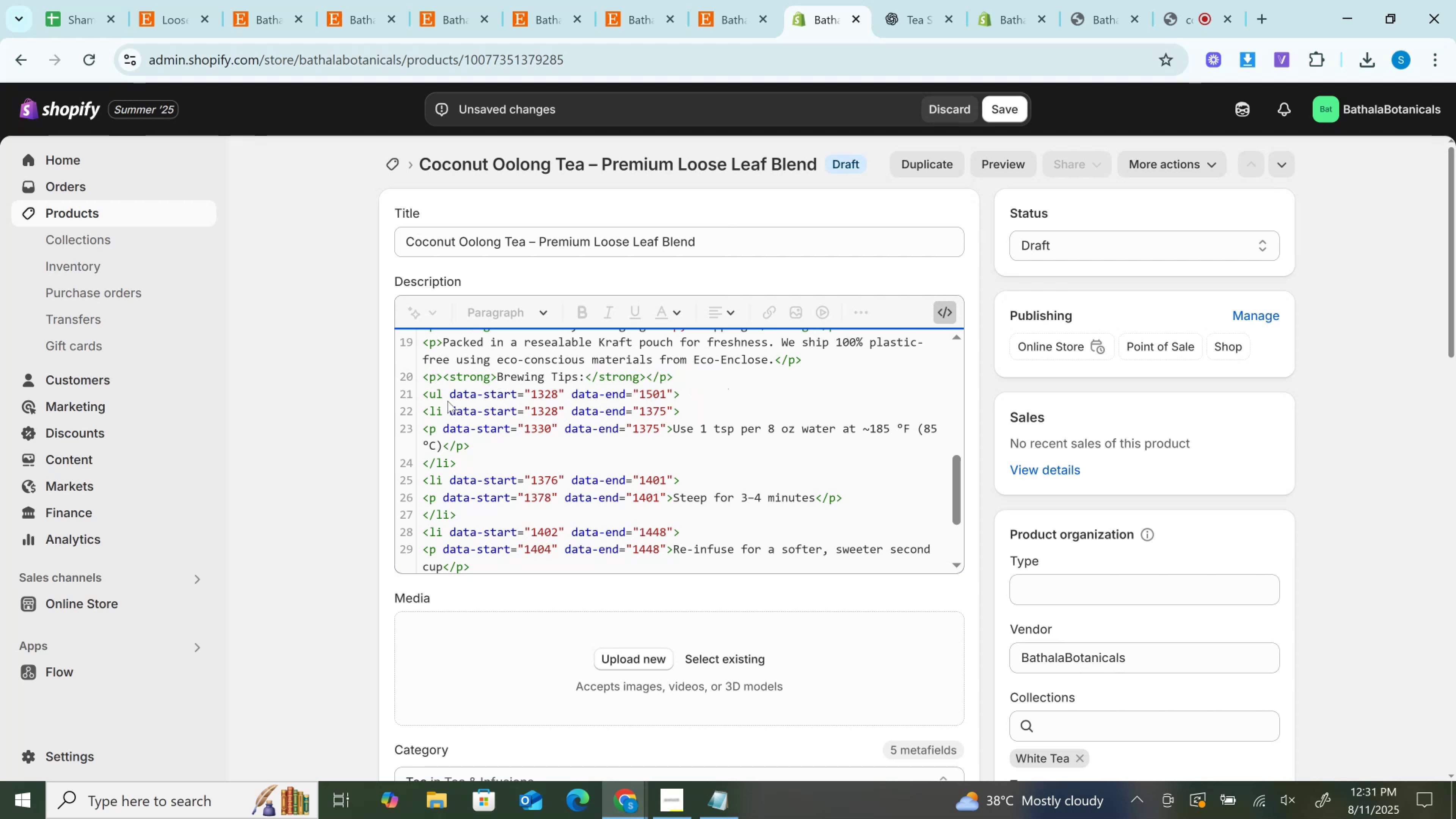 
left_click_drag(start_coordinate=[453, 394], to_coordinate=[672, 388])
 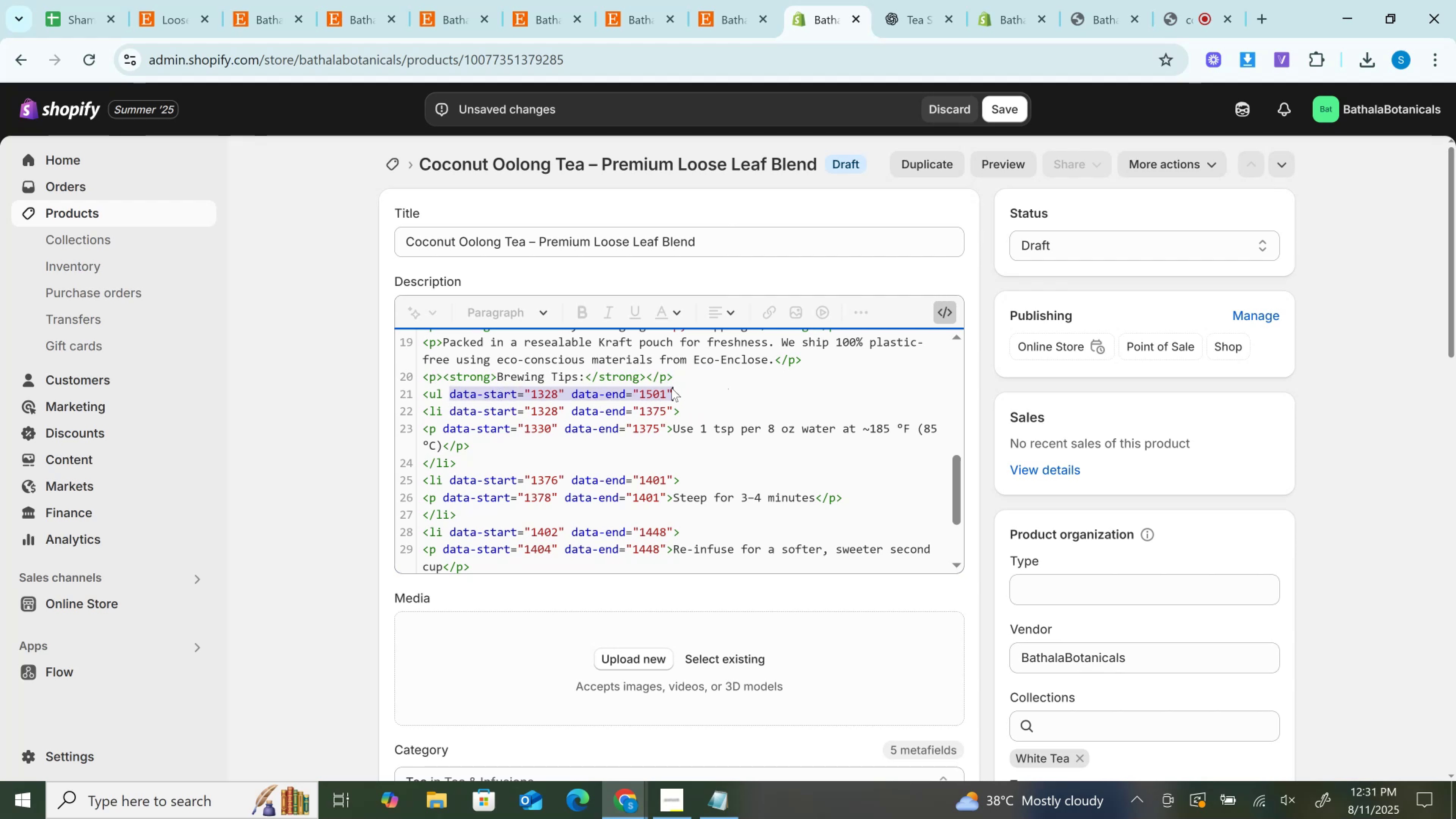 
key(Backspace)
 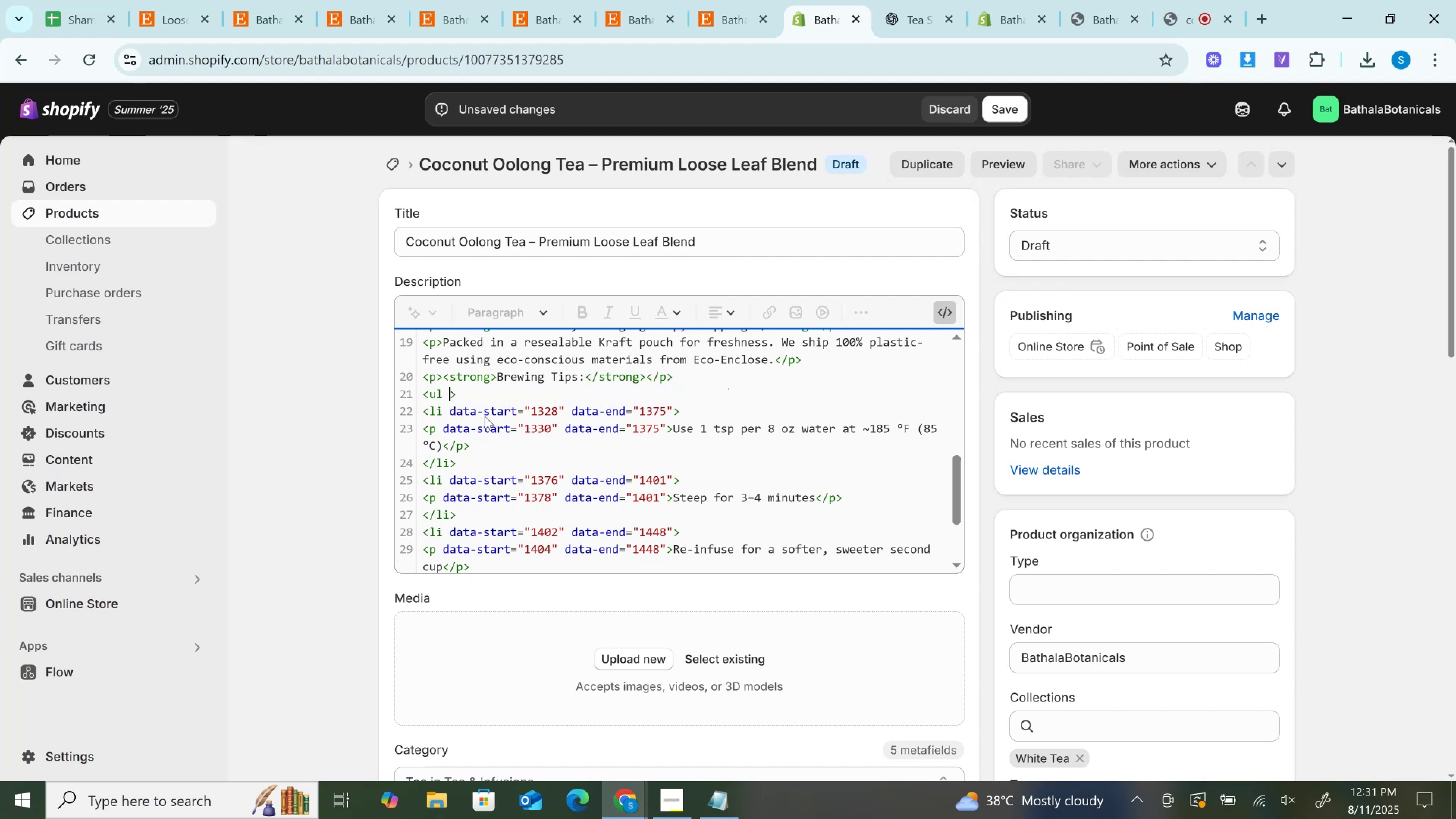 
key(Backspace)
 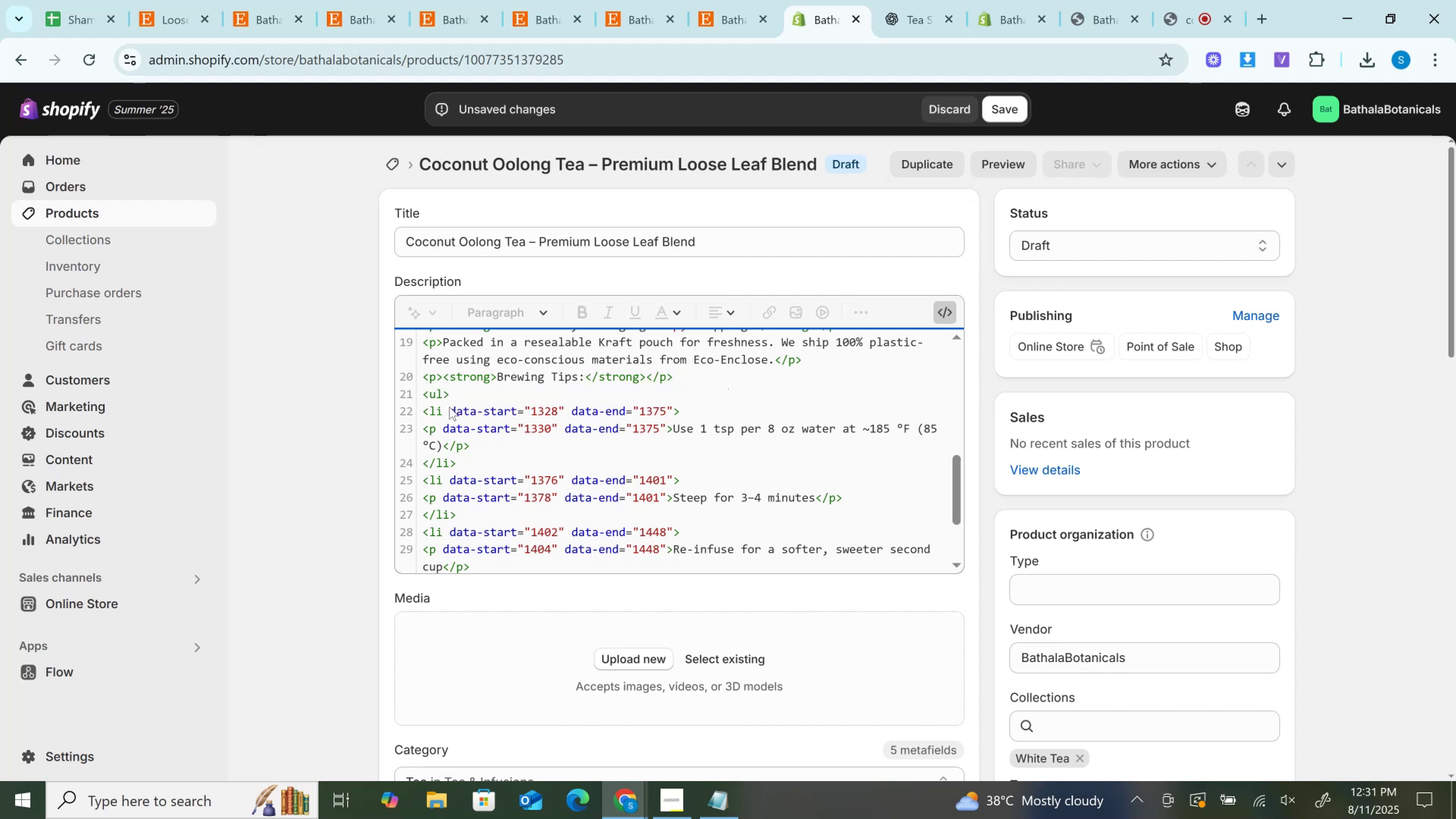 
left_click_drag(start_coordinate=[449, 407], to_coordinate=[676, 411])
 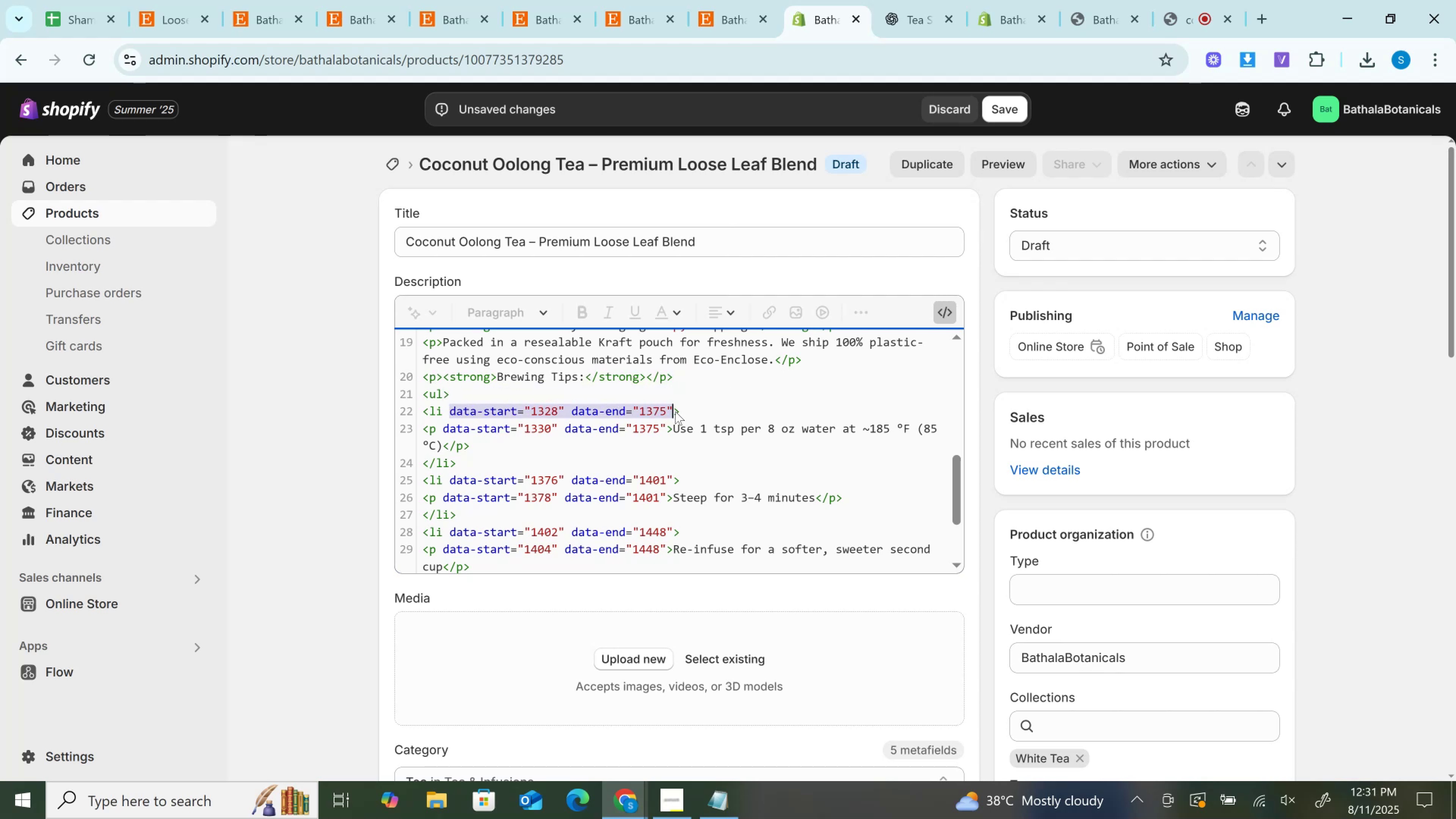 
key(Backspace)
 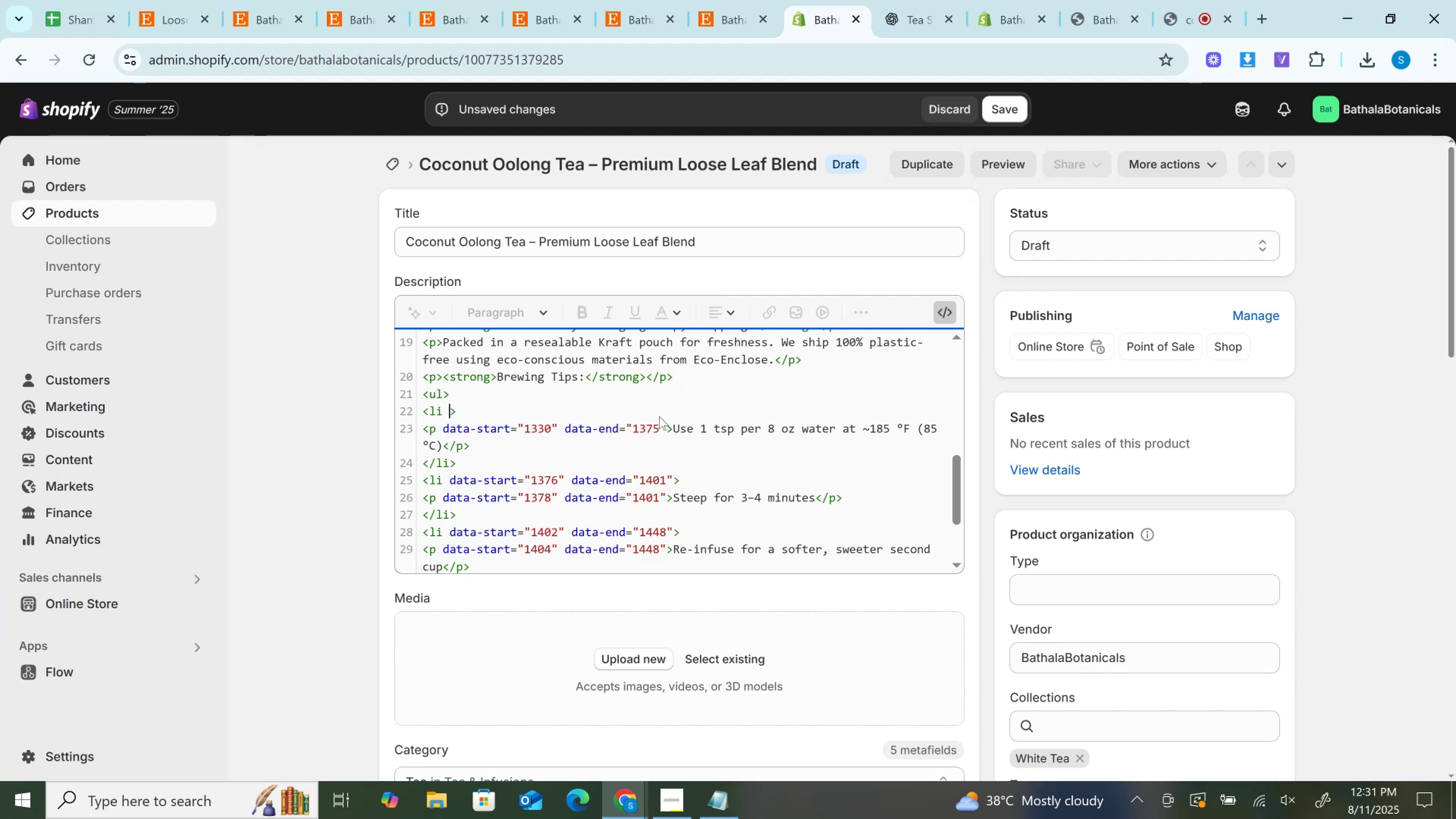 
key(Backspace)
 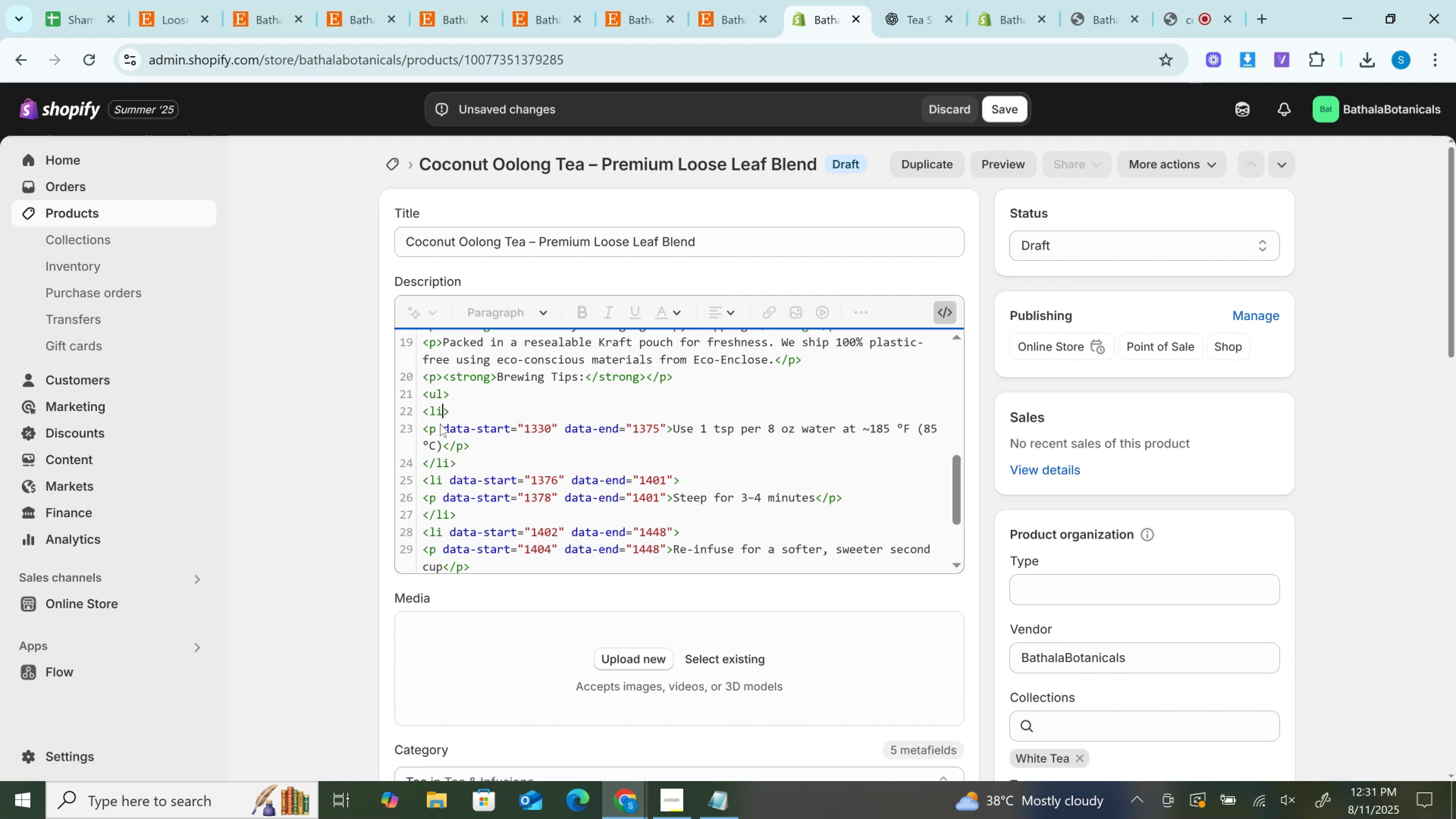 
left_click_drag(start_coordinate=[439, 425], to_coordinate=[665, 429])
 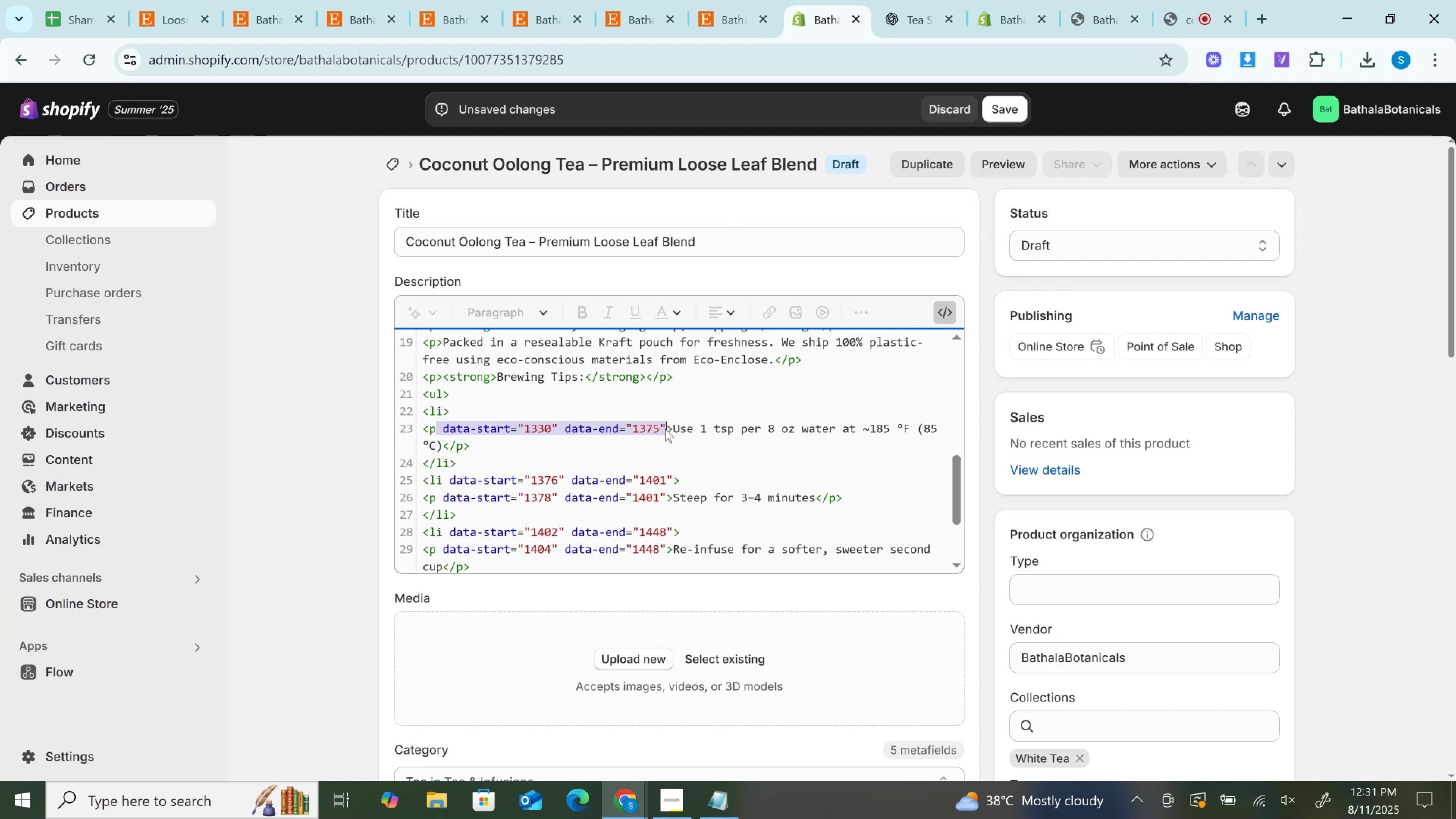 
key(Backspace)
 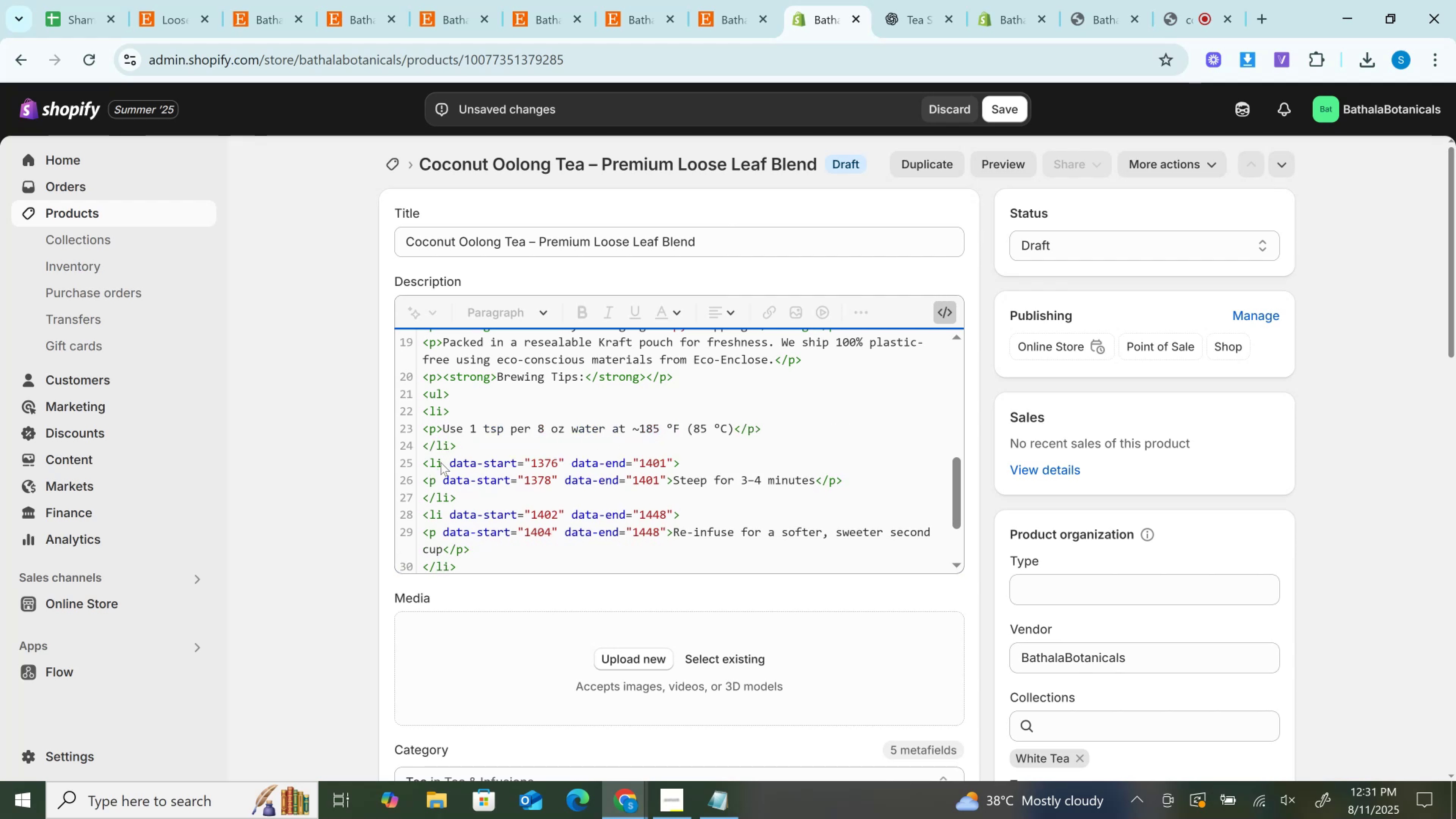 
left_click_drag(start_coordinate=[451, 457], to_coordinate=[672, 460])
 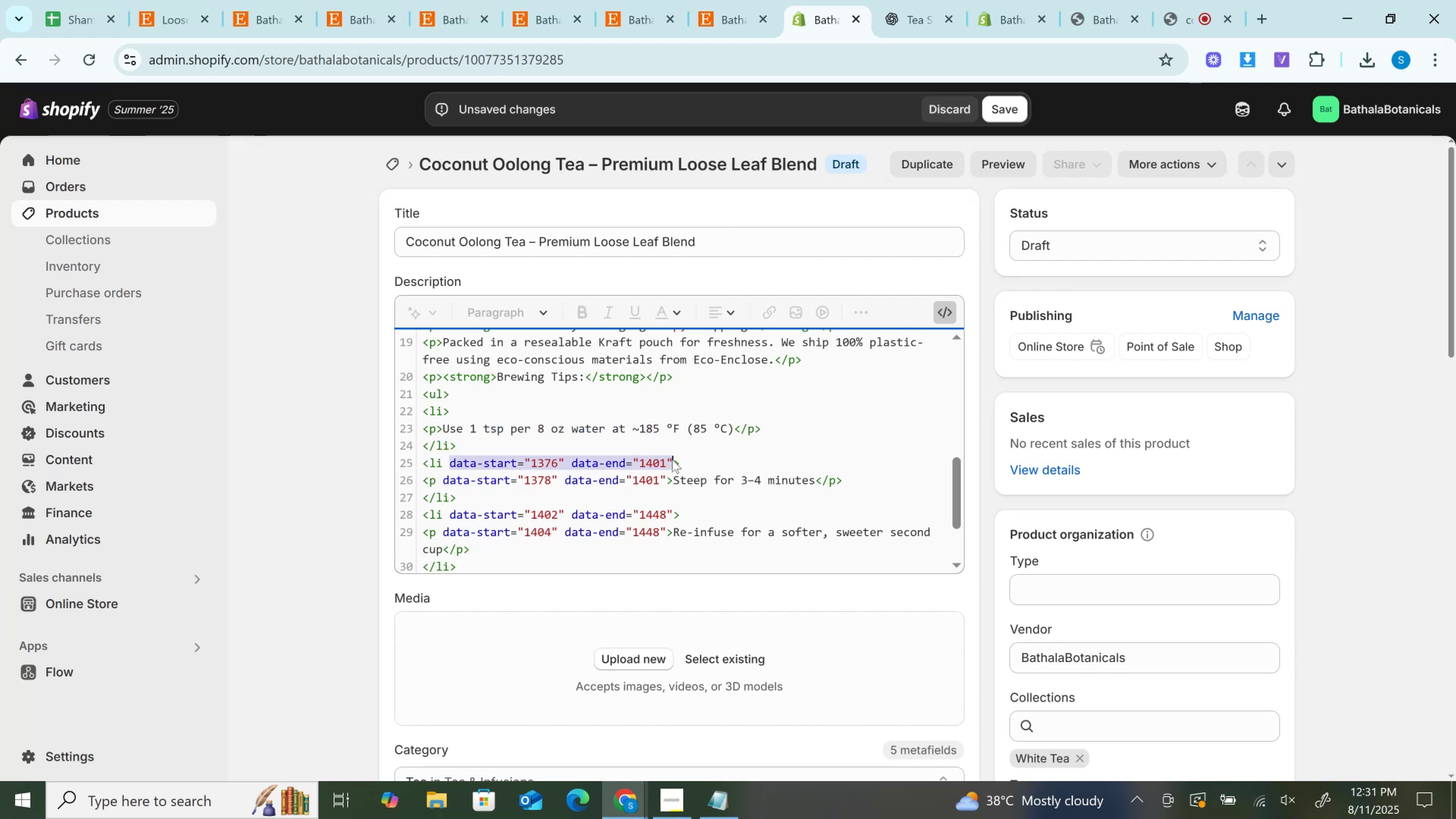 
key(Backspace)
 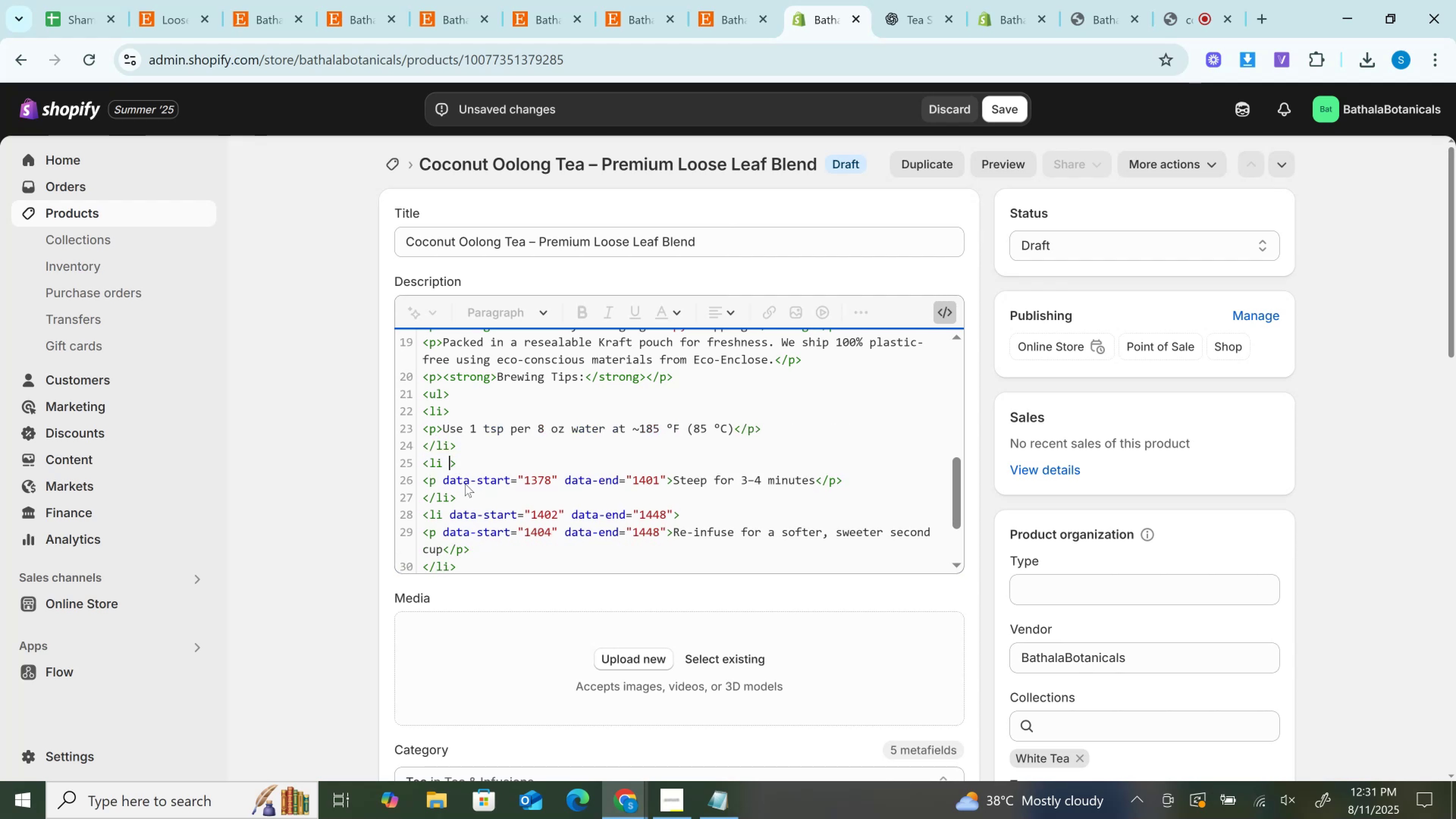 
key(Backspace)
 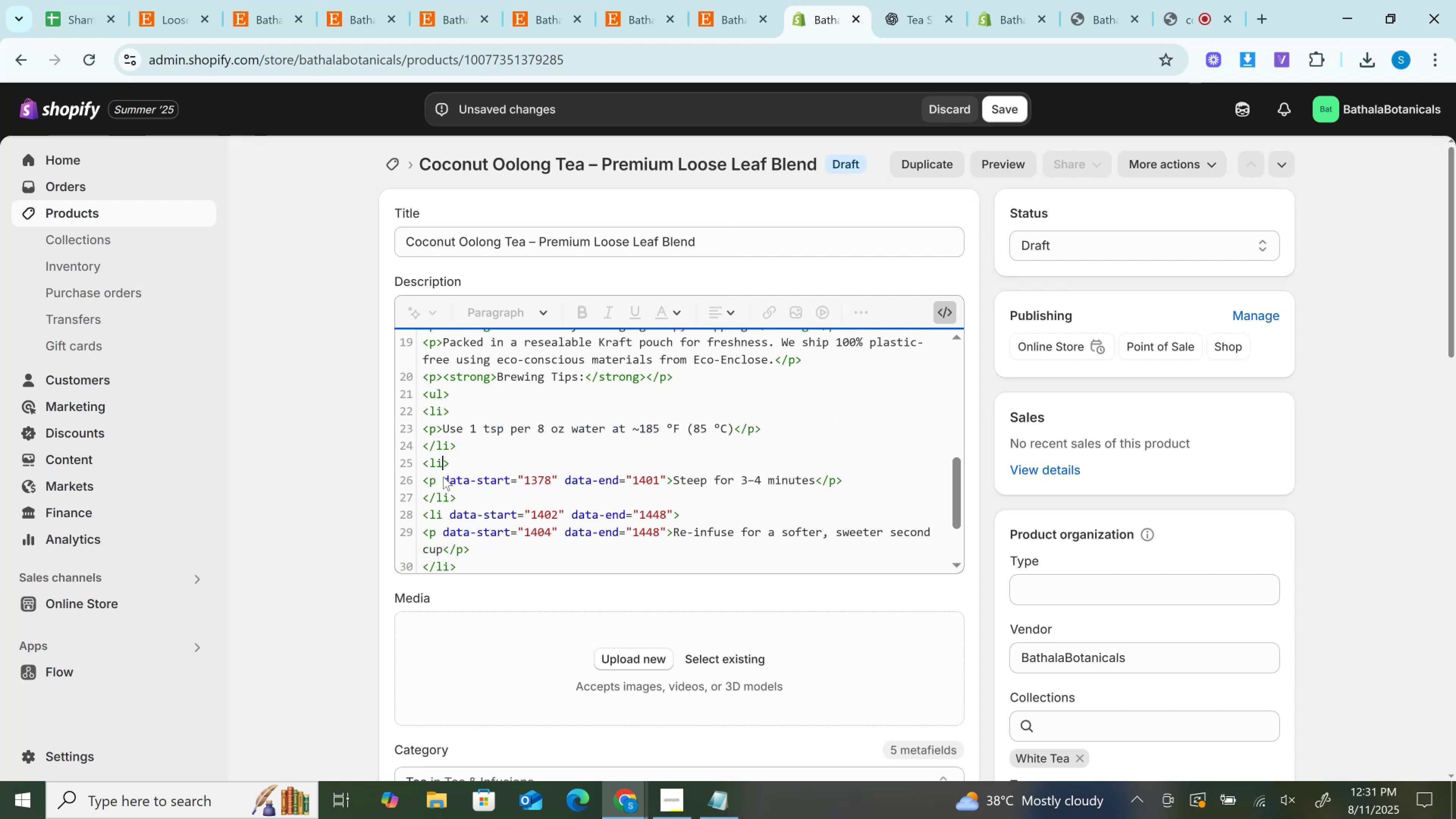 
left_click_drag(start_coordinate=[442, 477], to_coordinate=[665, 477])
 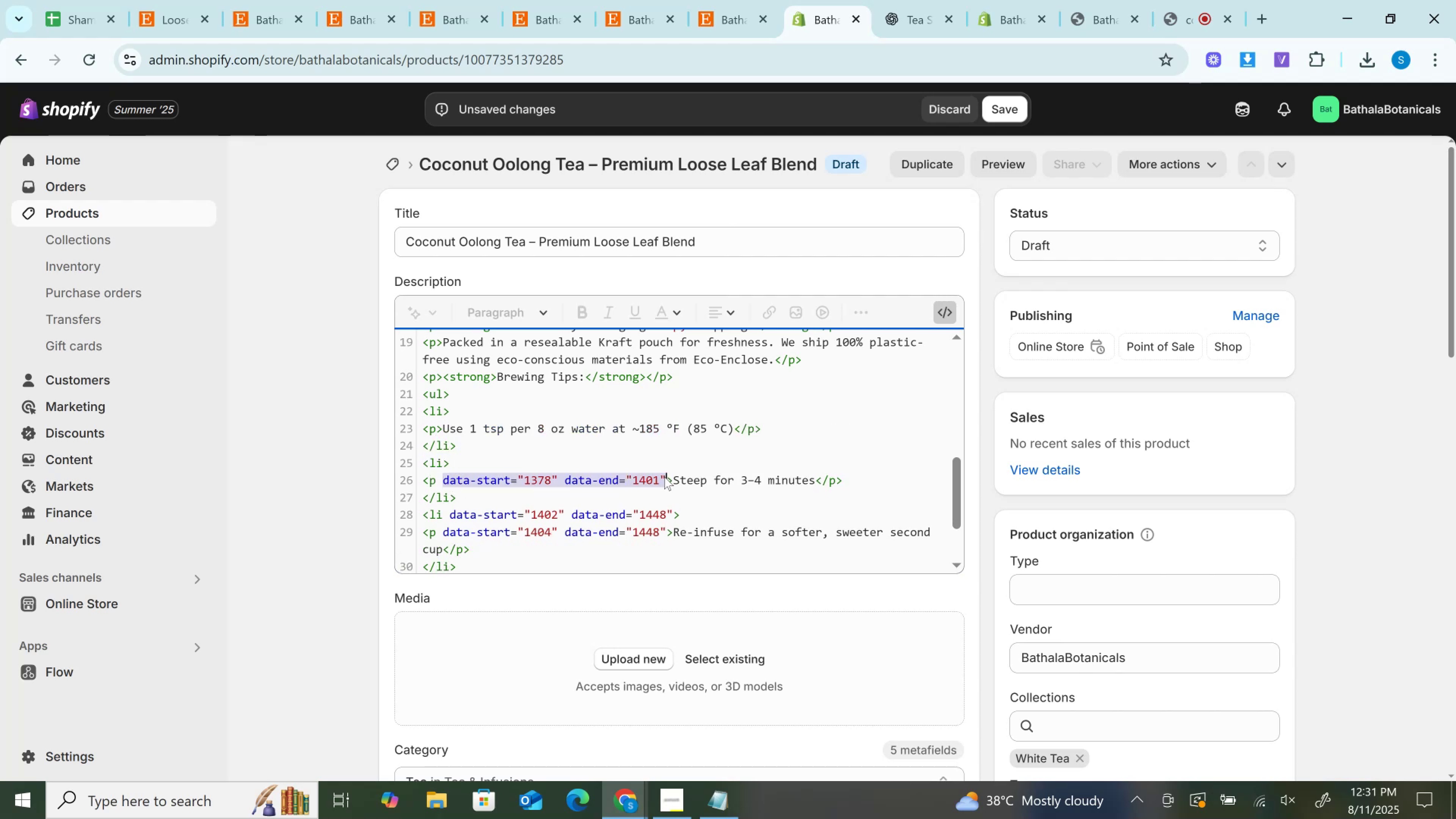 
key(Backspace)
 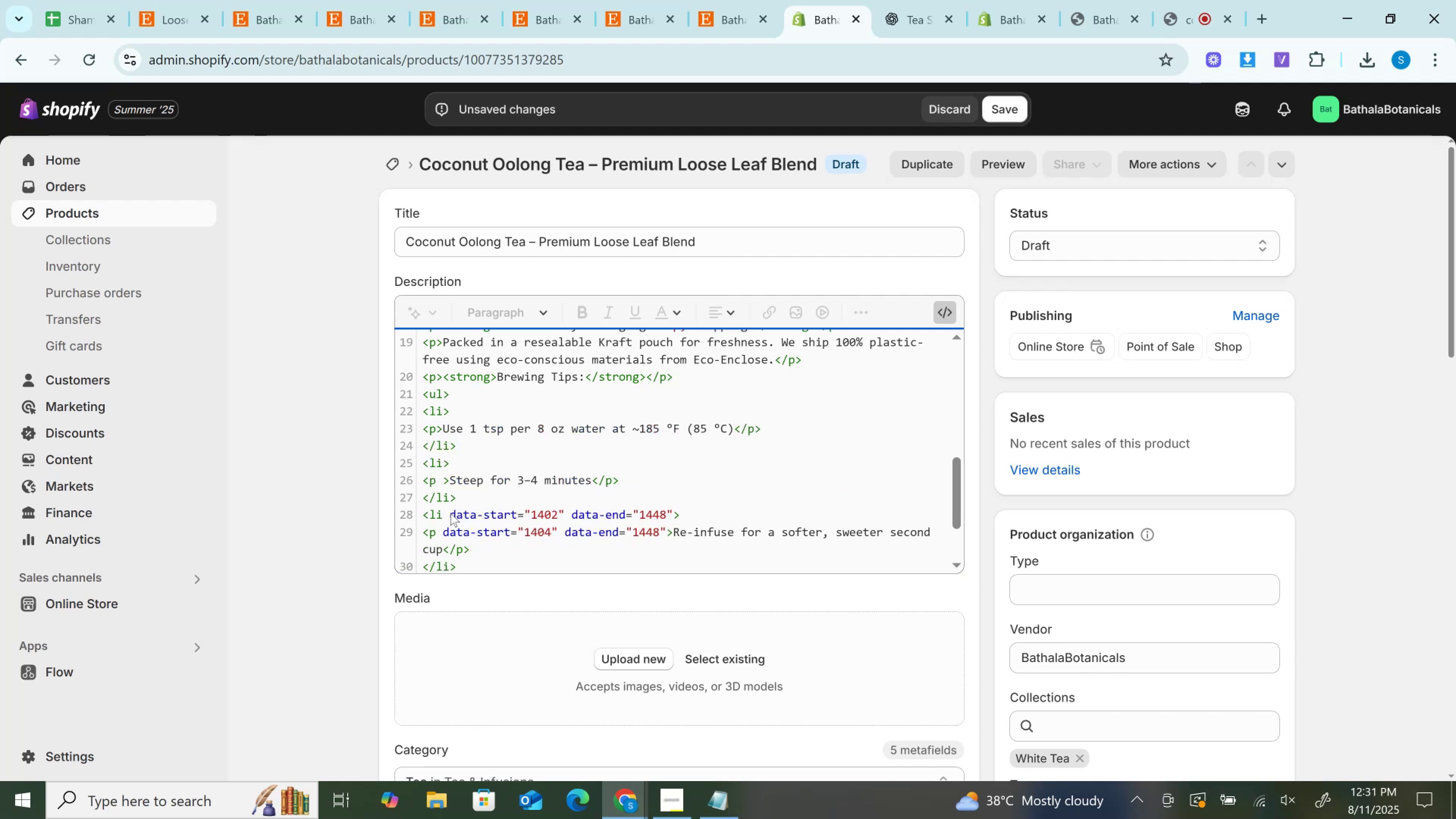 
left_click_drag(start_coordinate=[445, 512], to_coordinate=[674, 513])
 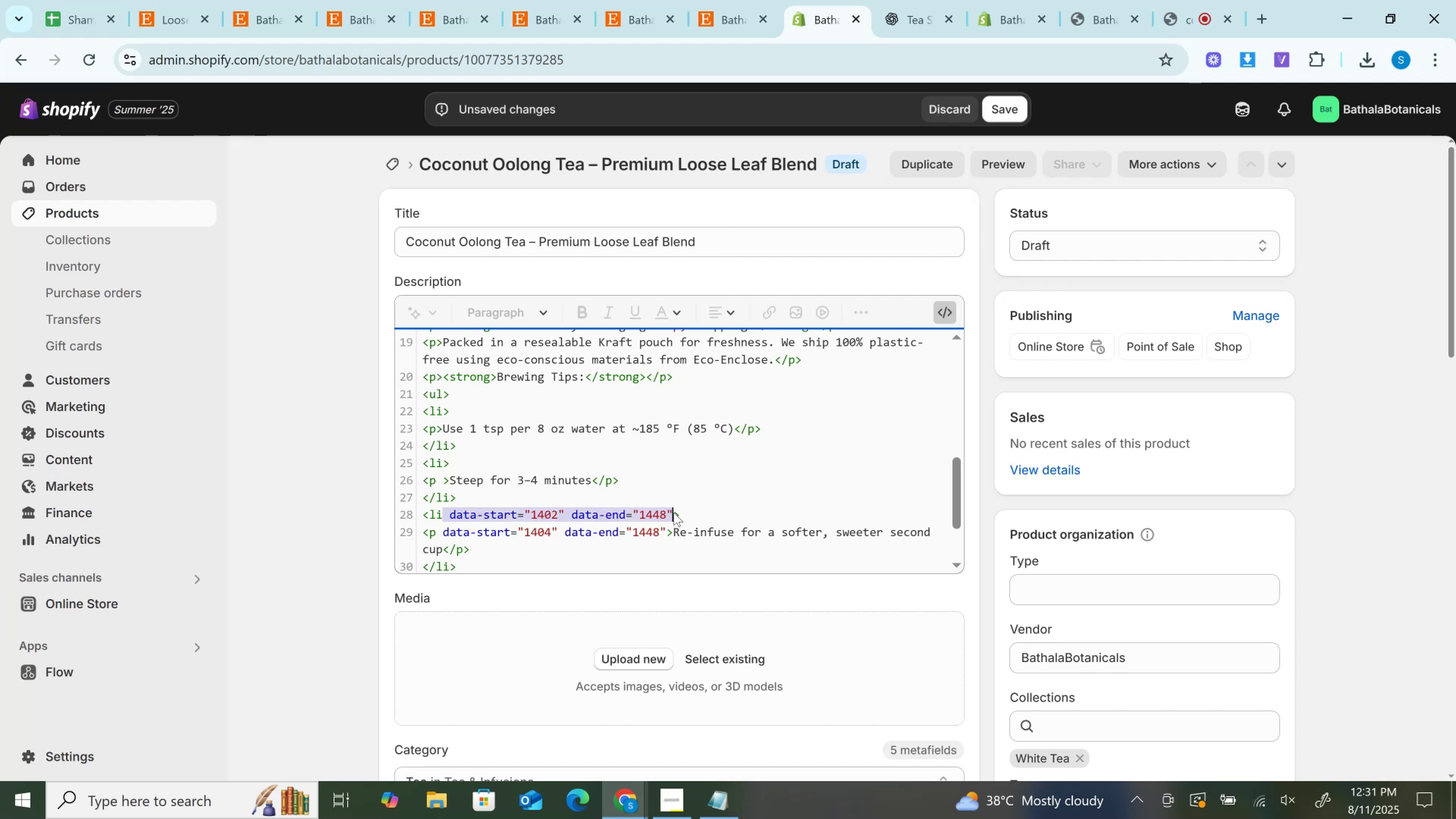 
key(Backspace)
 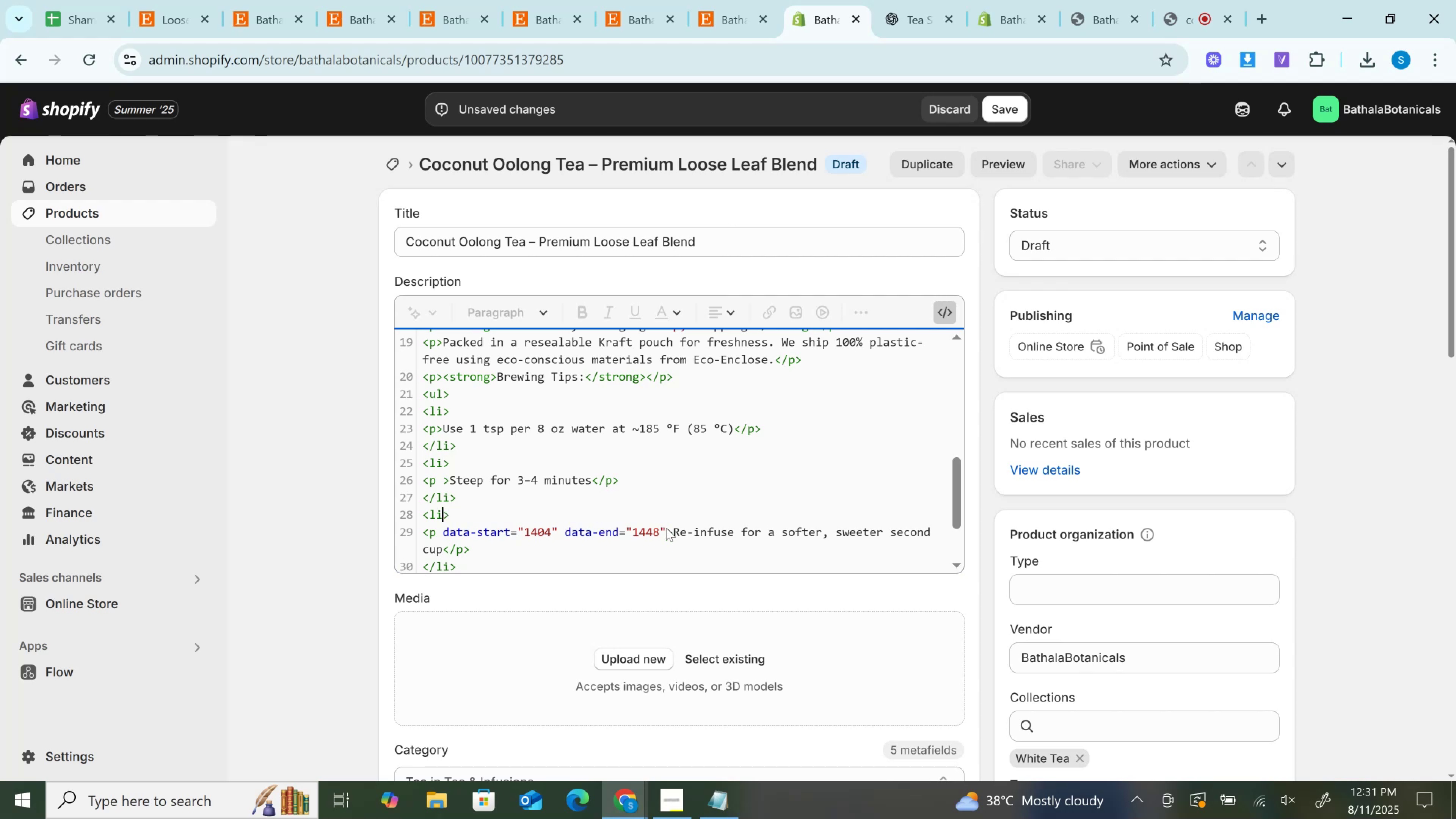 
left_click_drag(start_coordinate=[666, 528], to_coordinate=[443, 532])
 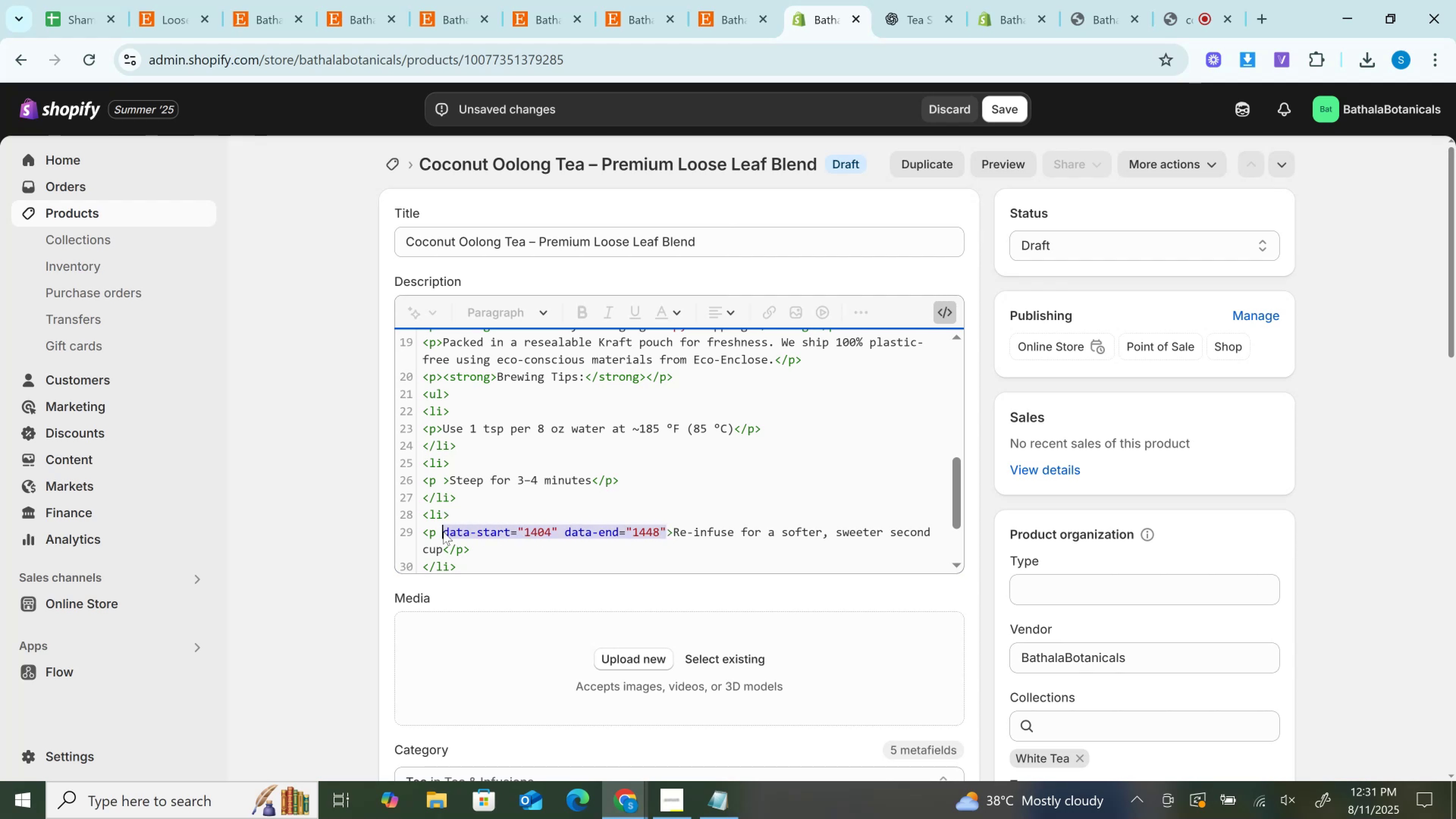 
key(Backspace)
 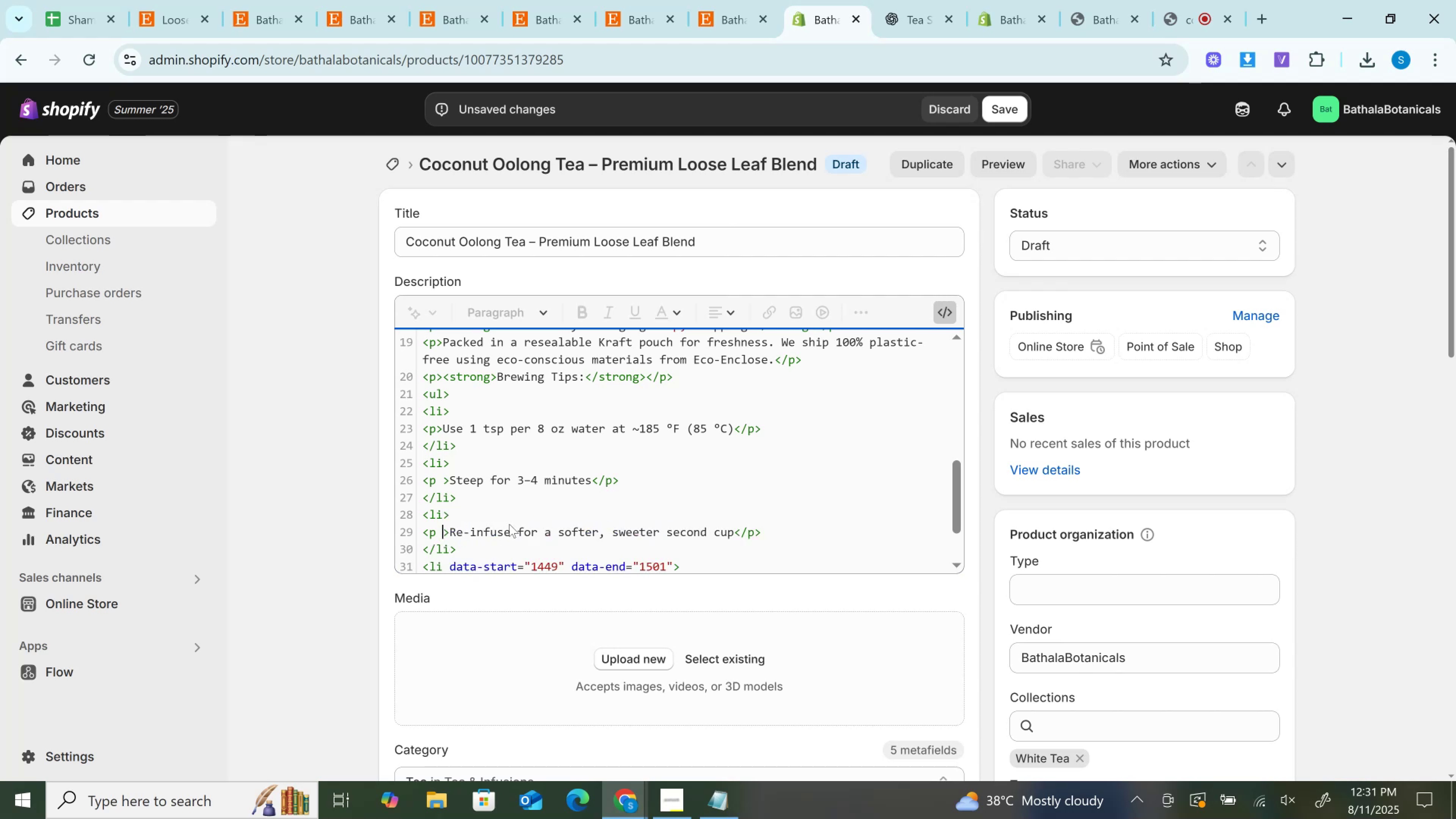 
key(Backspace)
 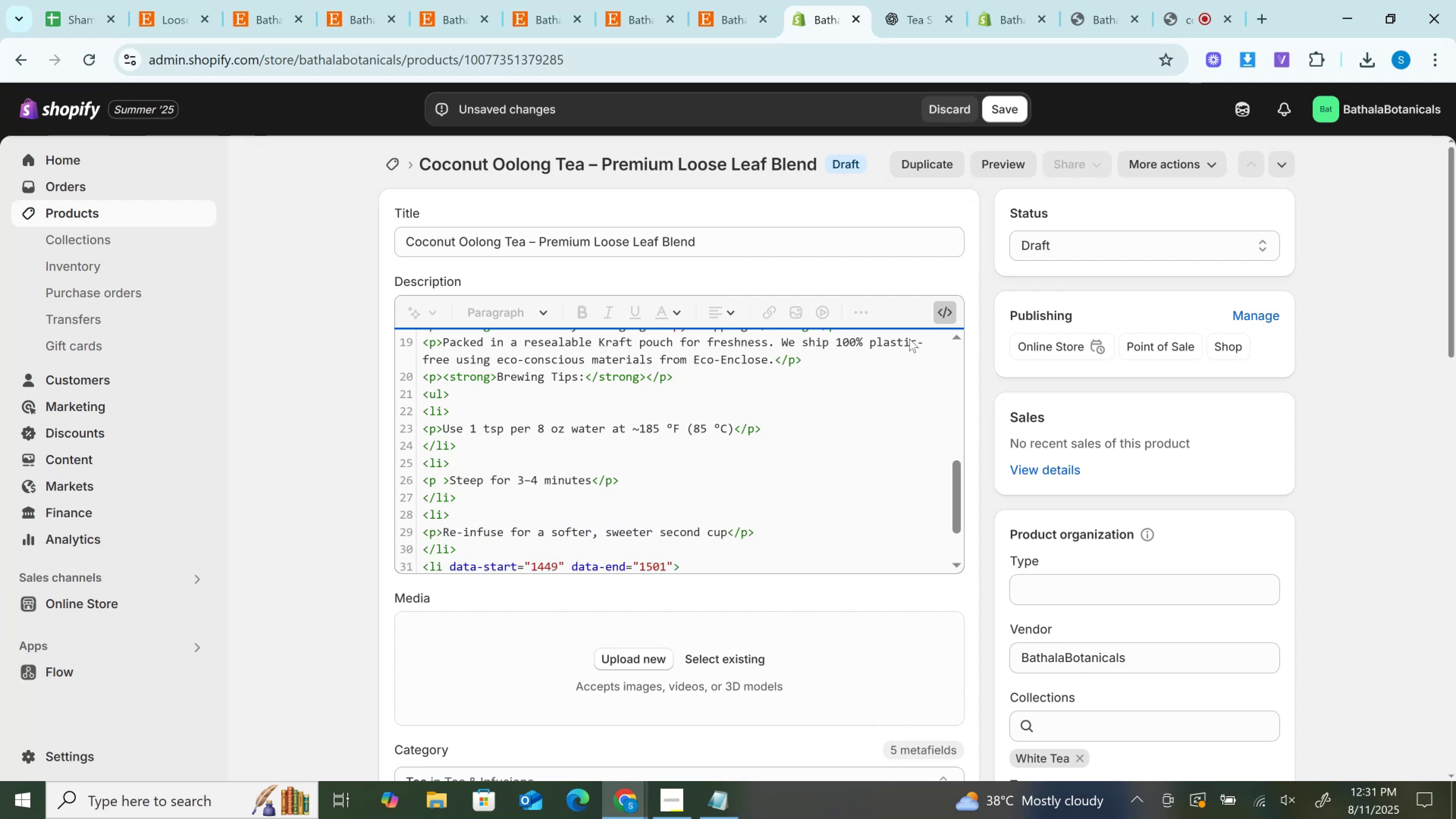 
scroll: coordinate [662, 469], scroll_direction: down, amount: 2.0
 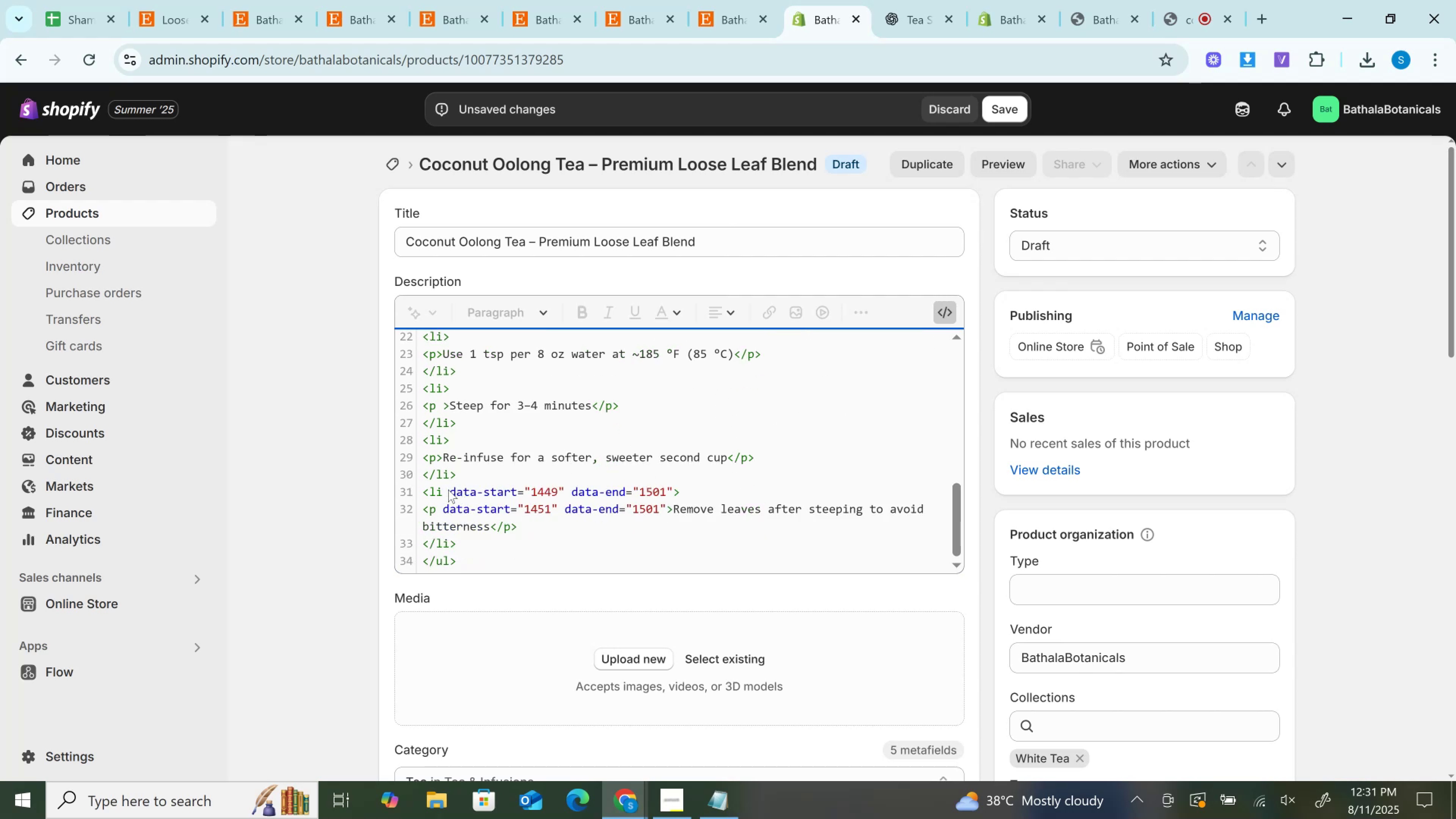 
left_click_drag(start_coordinate=[441, 487], to_coordinate=[676, 490])
 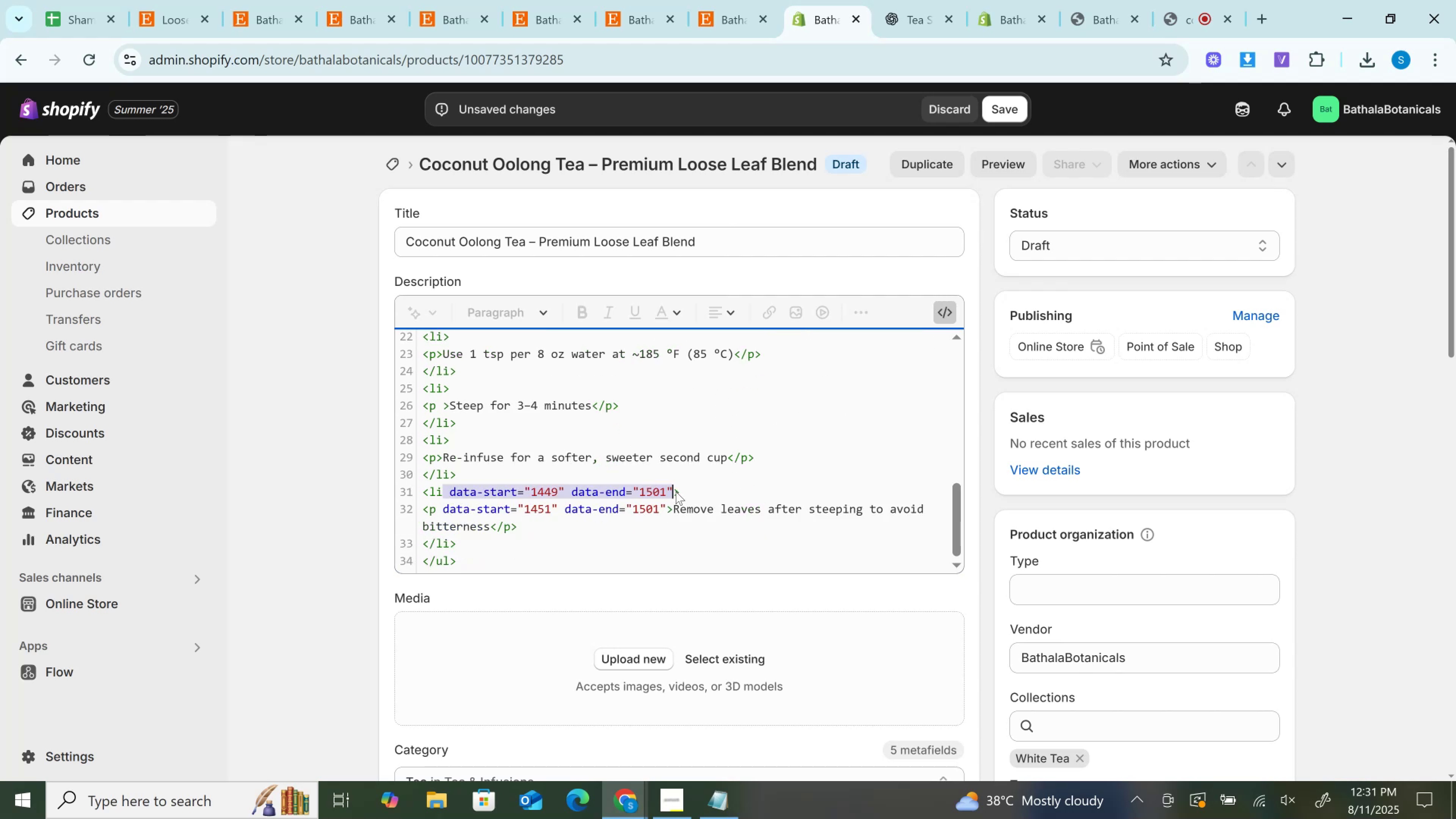 
key(Backspace)
 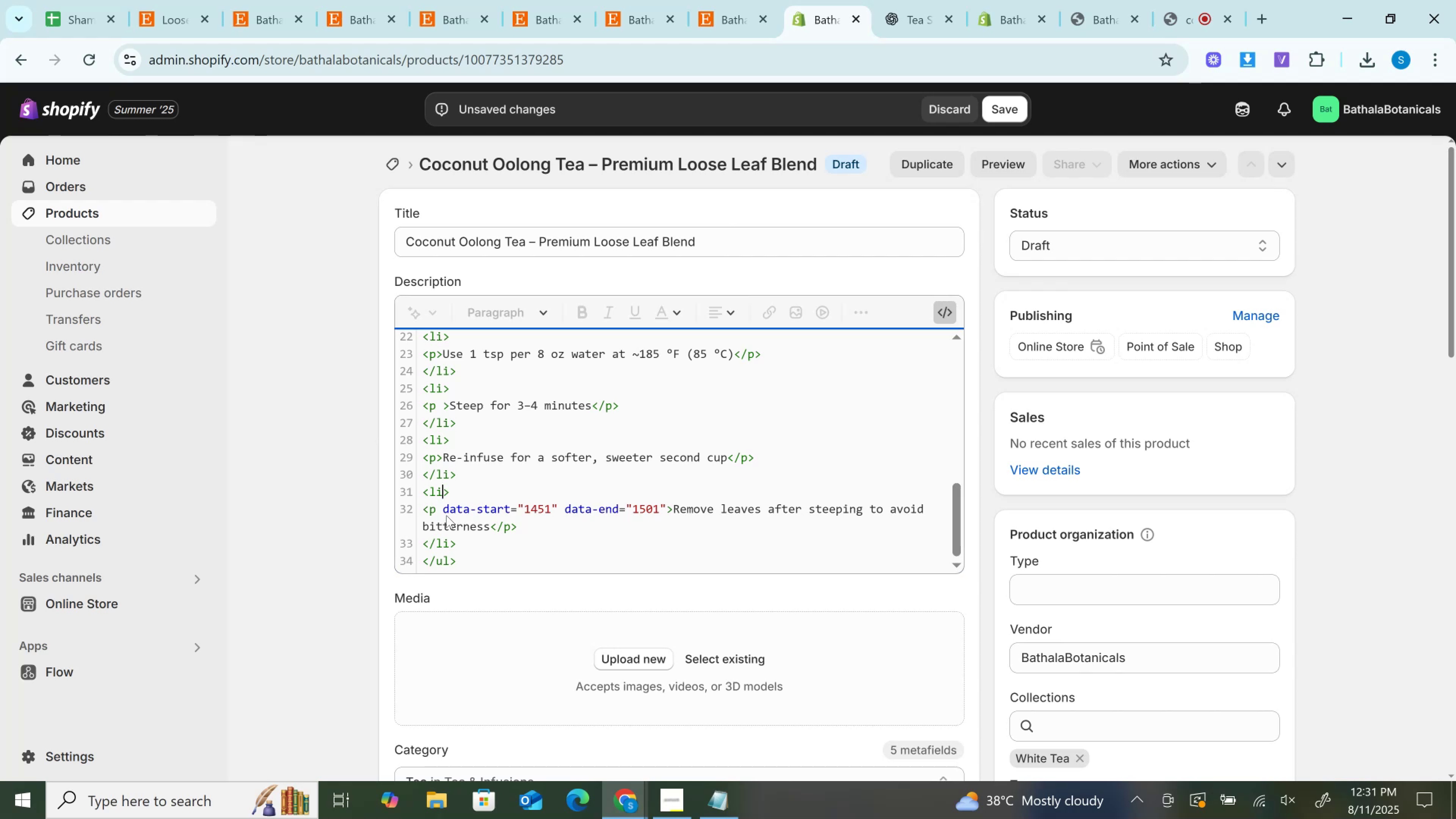 
left_click_drag(start_coordinate=[441, 506], to_coordinate=[667, 504])
 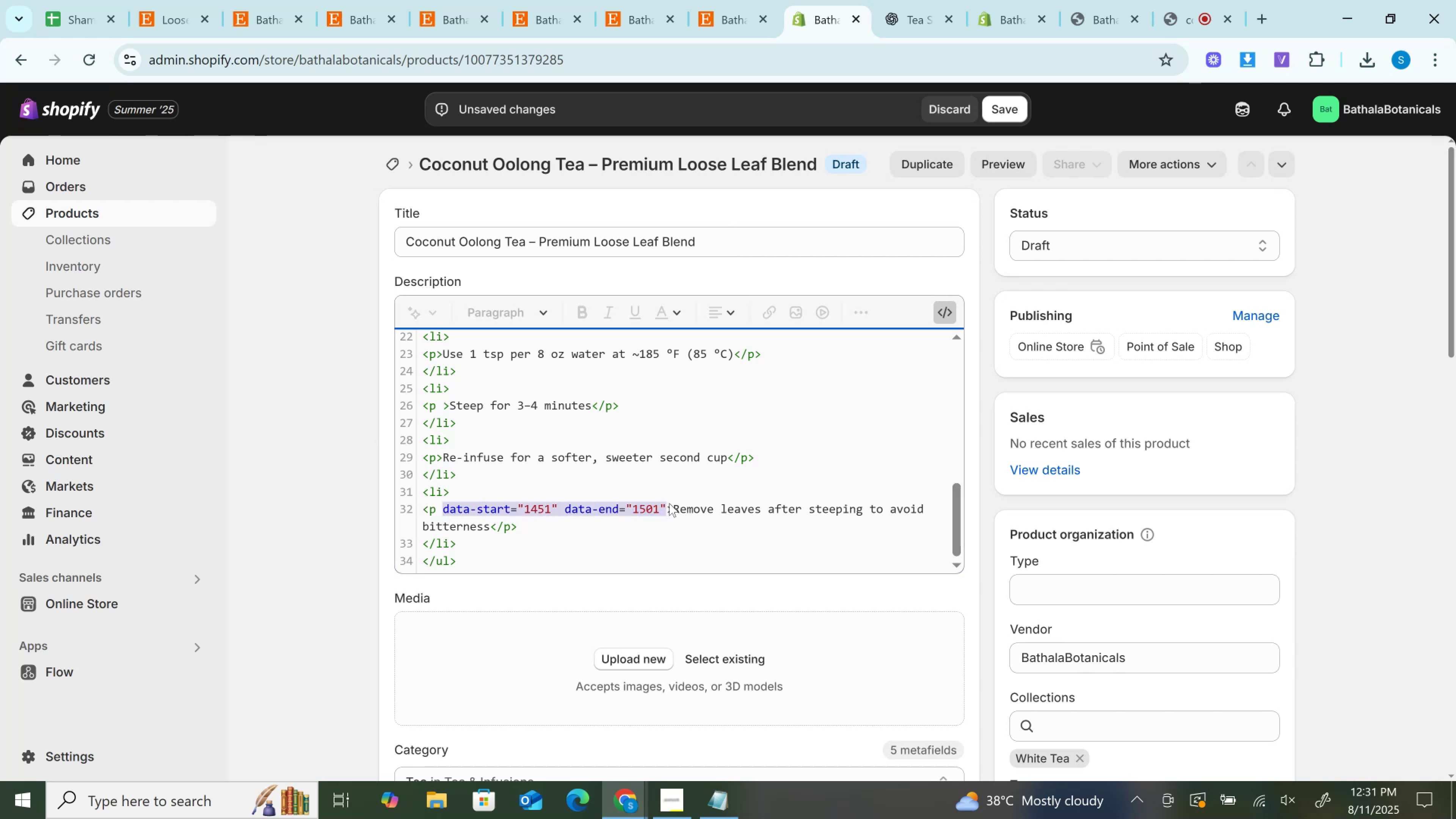 
key(Backspace)
 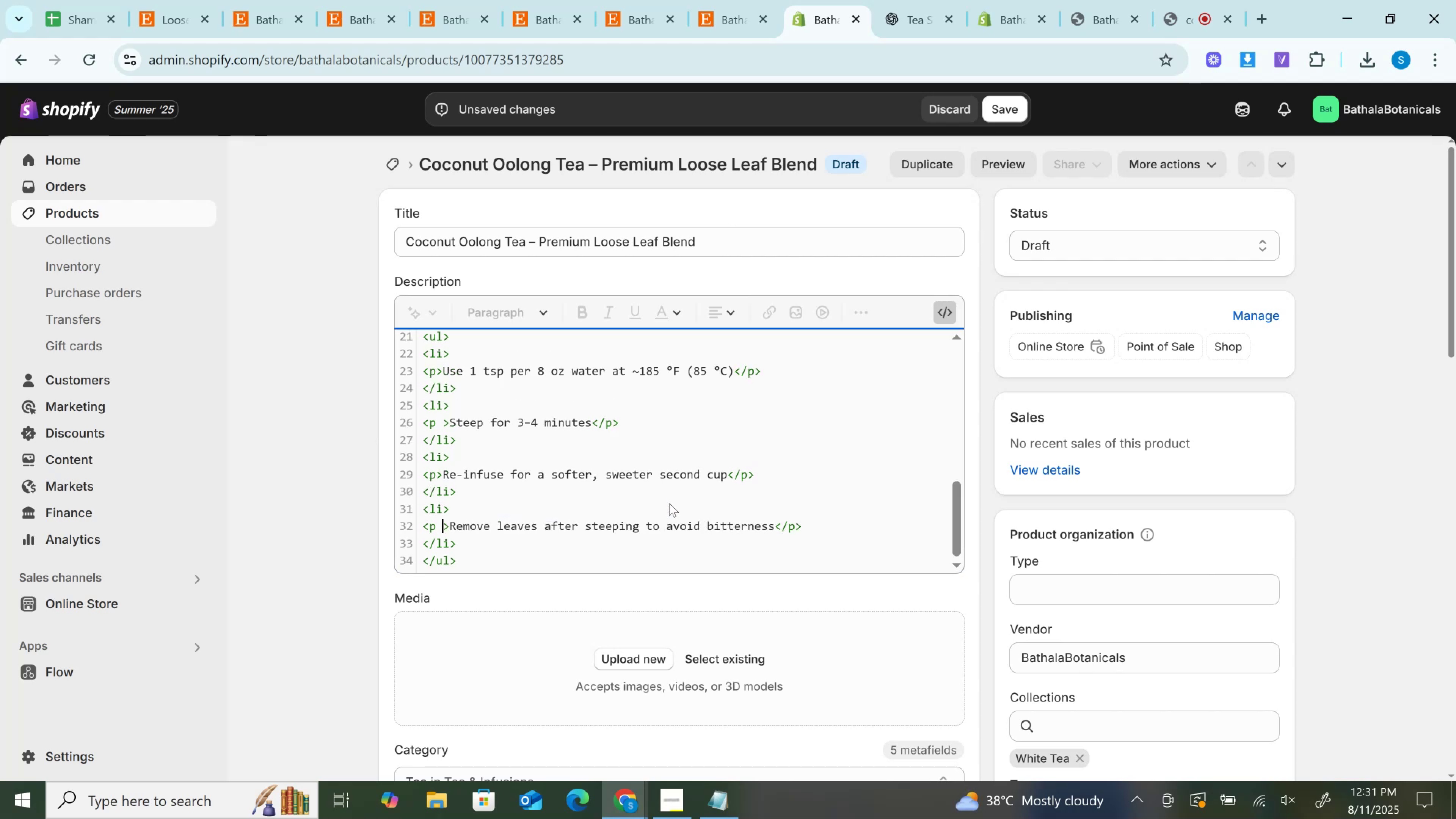 
wait(5.11)
 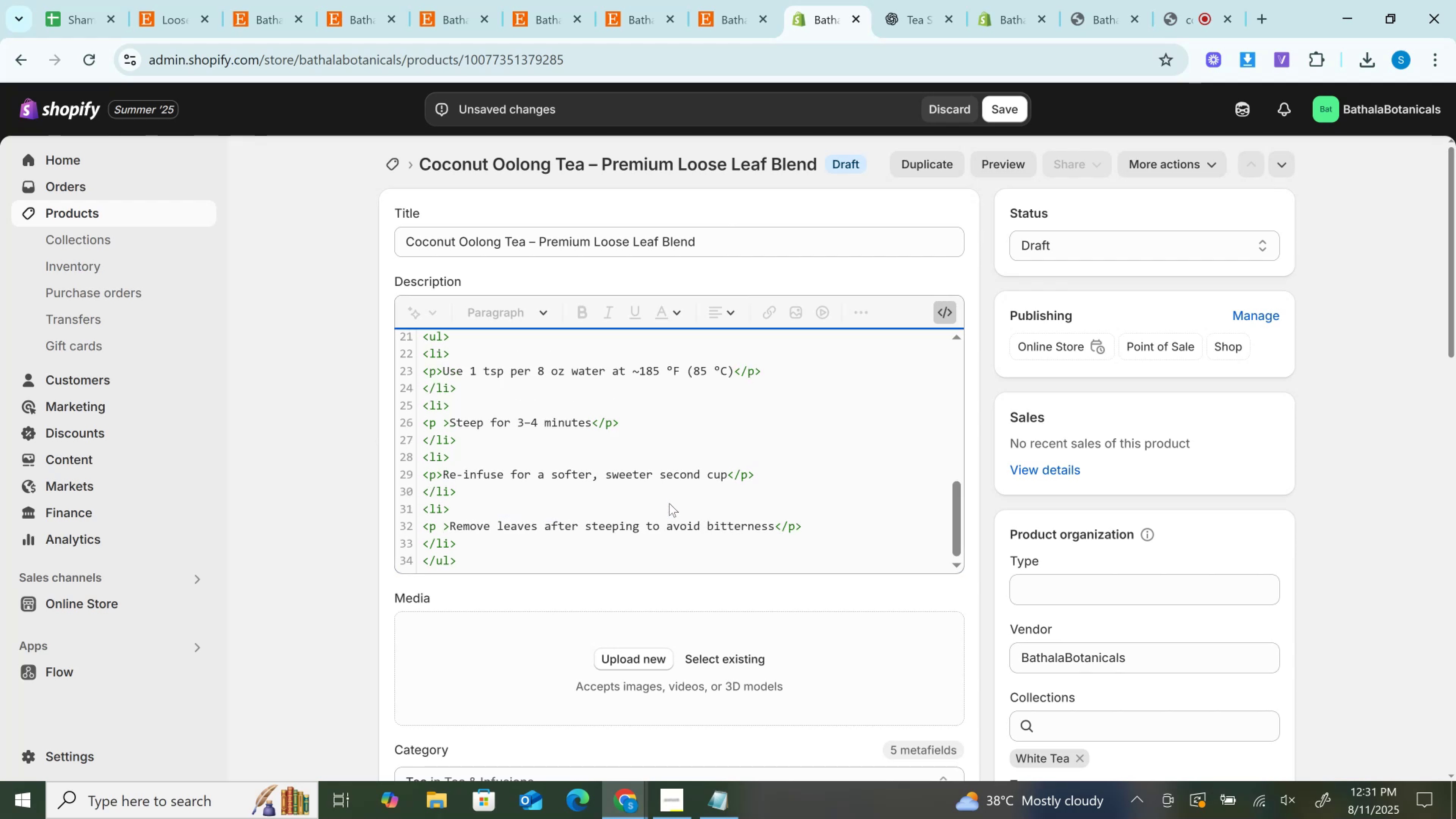 
key(Backspace)
 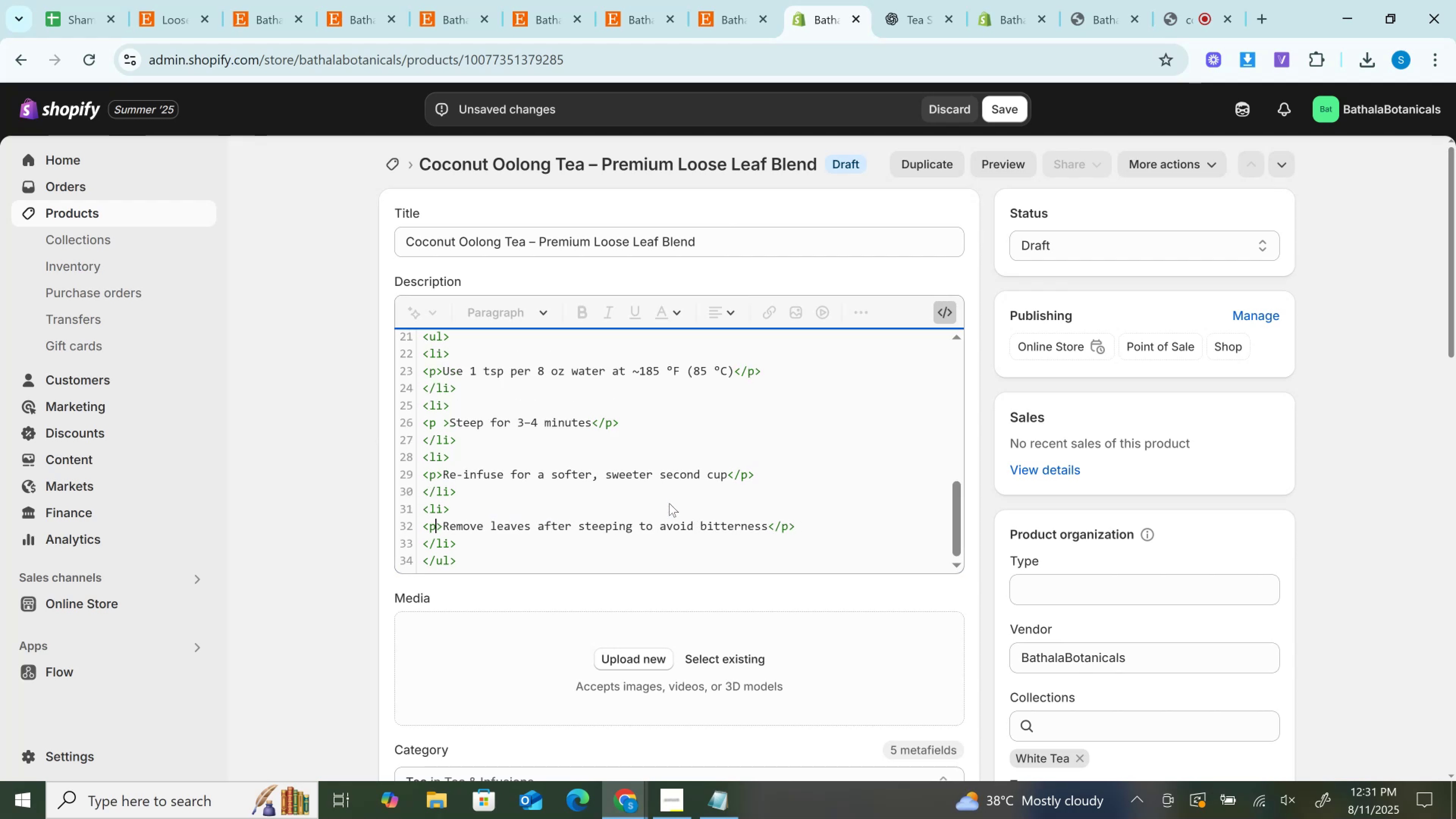 
scroll: coordinate [669, 503], scroll_direction: down, amount: 1.0
 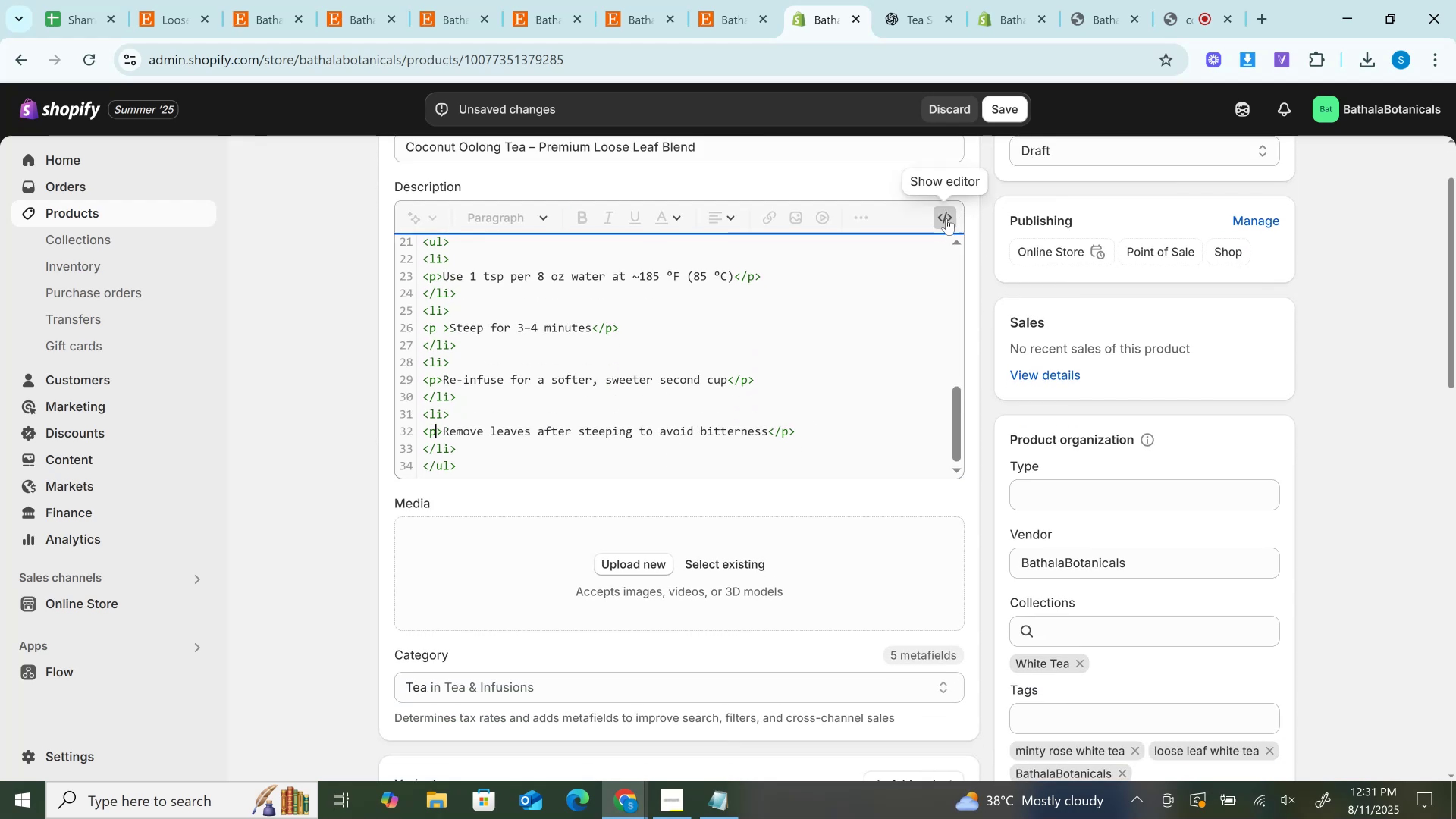 
left_click([945, 218])
 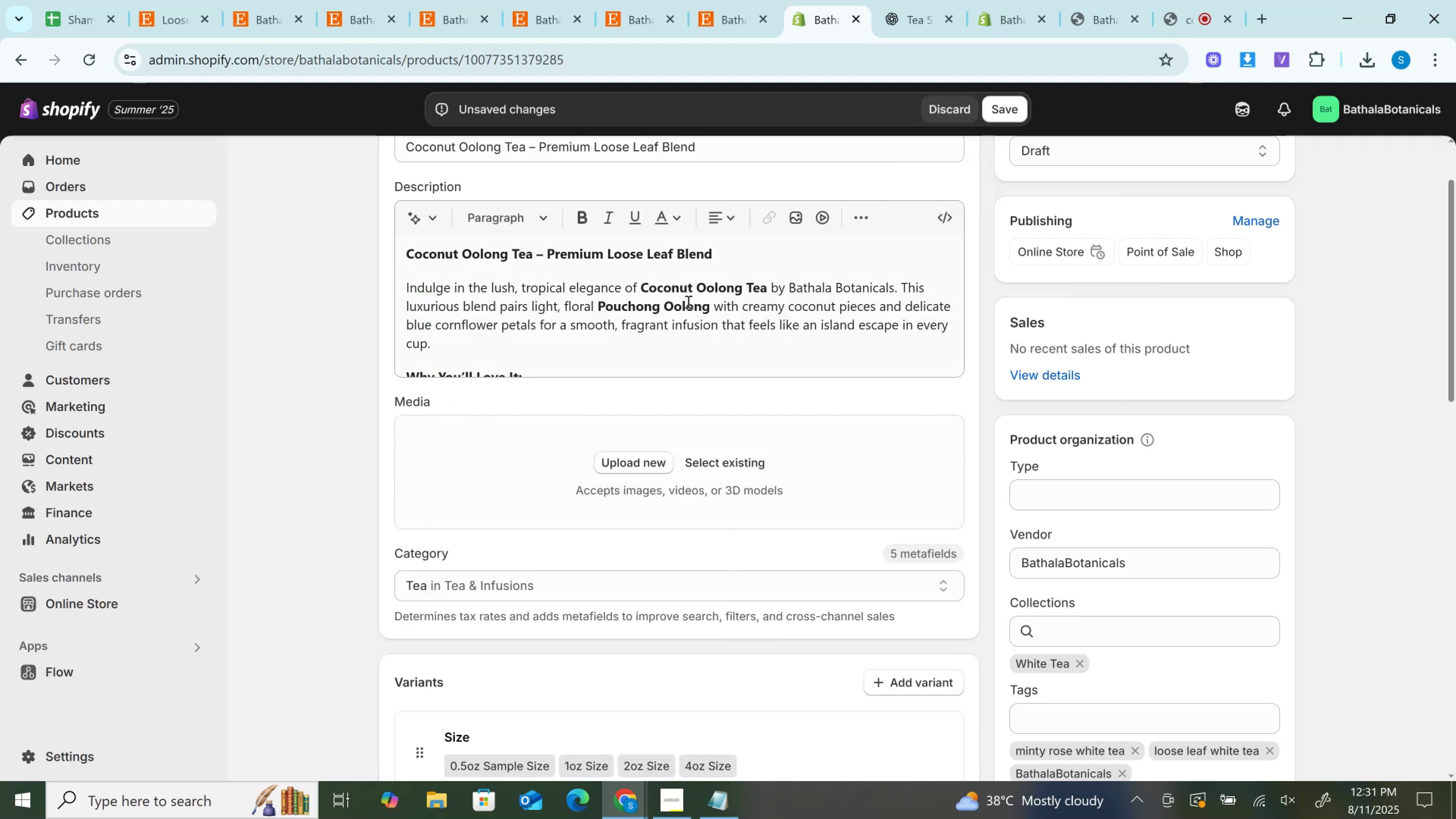 
left_click([687, 302])
 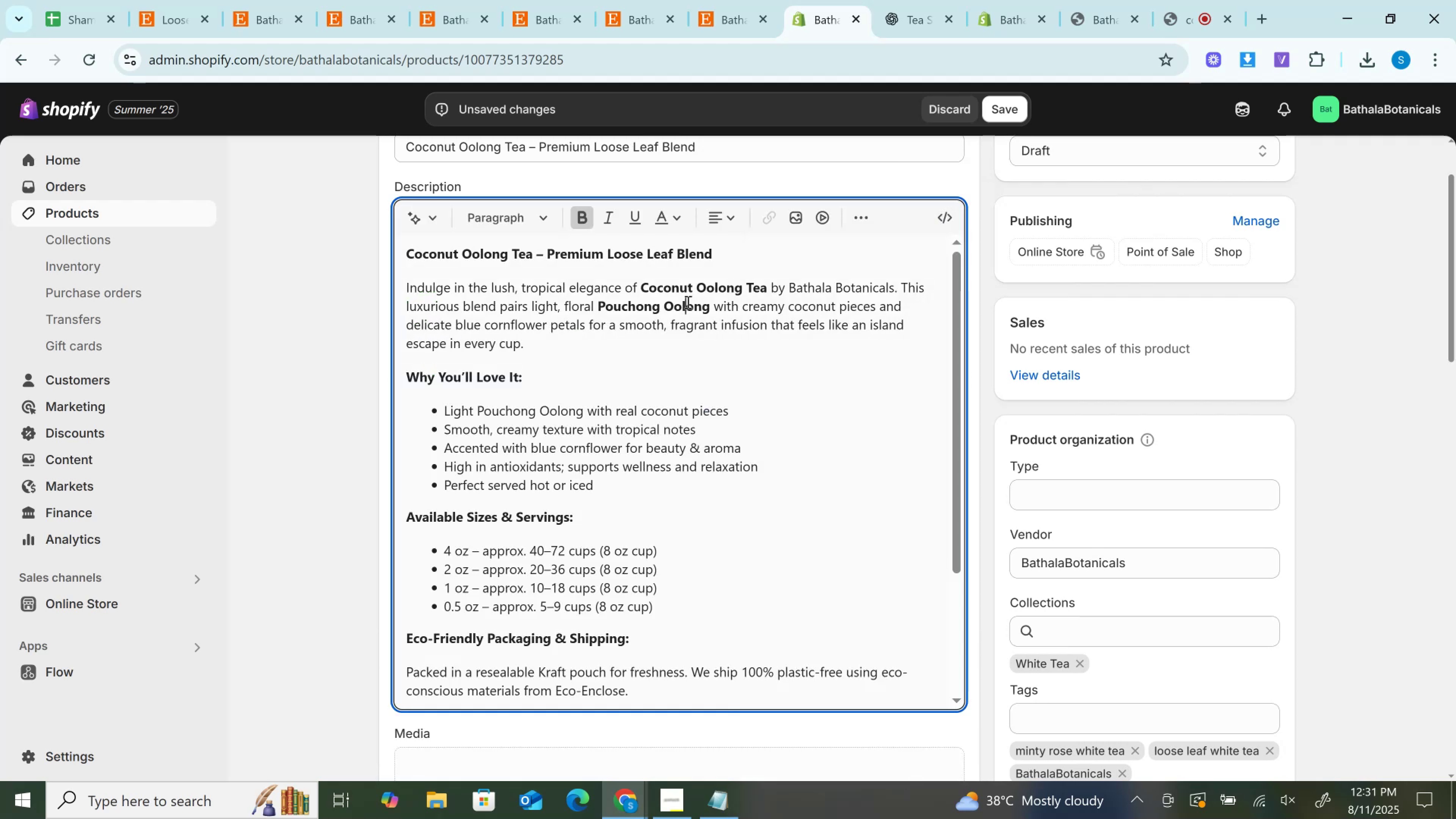 
scroll: coordinate [687, 302], scroll_direction: down, amount: 3.0
 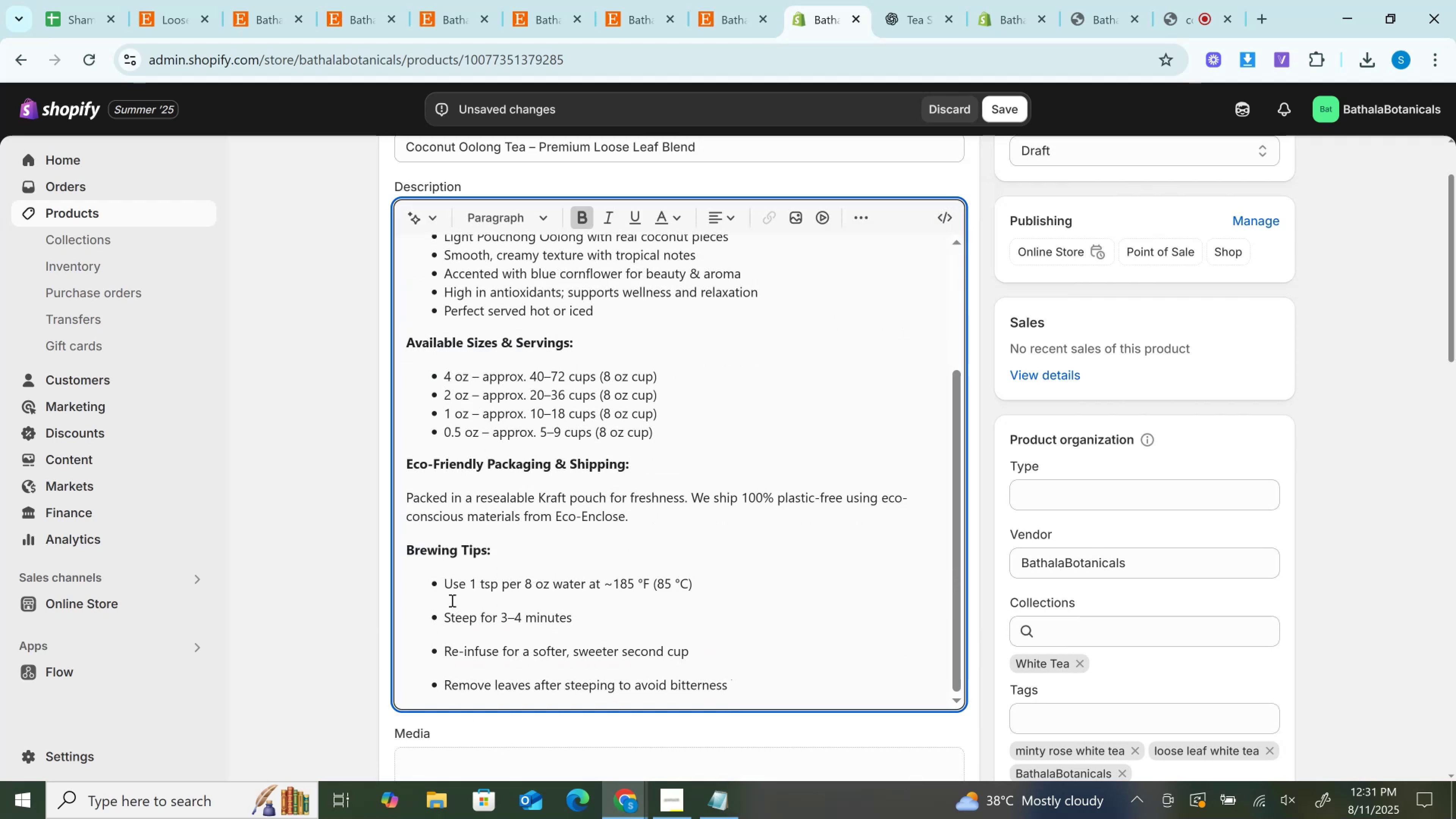 
left_click([451, 600])
 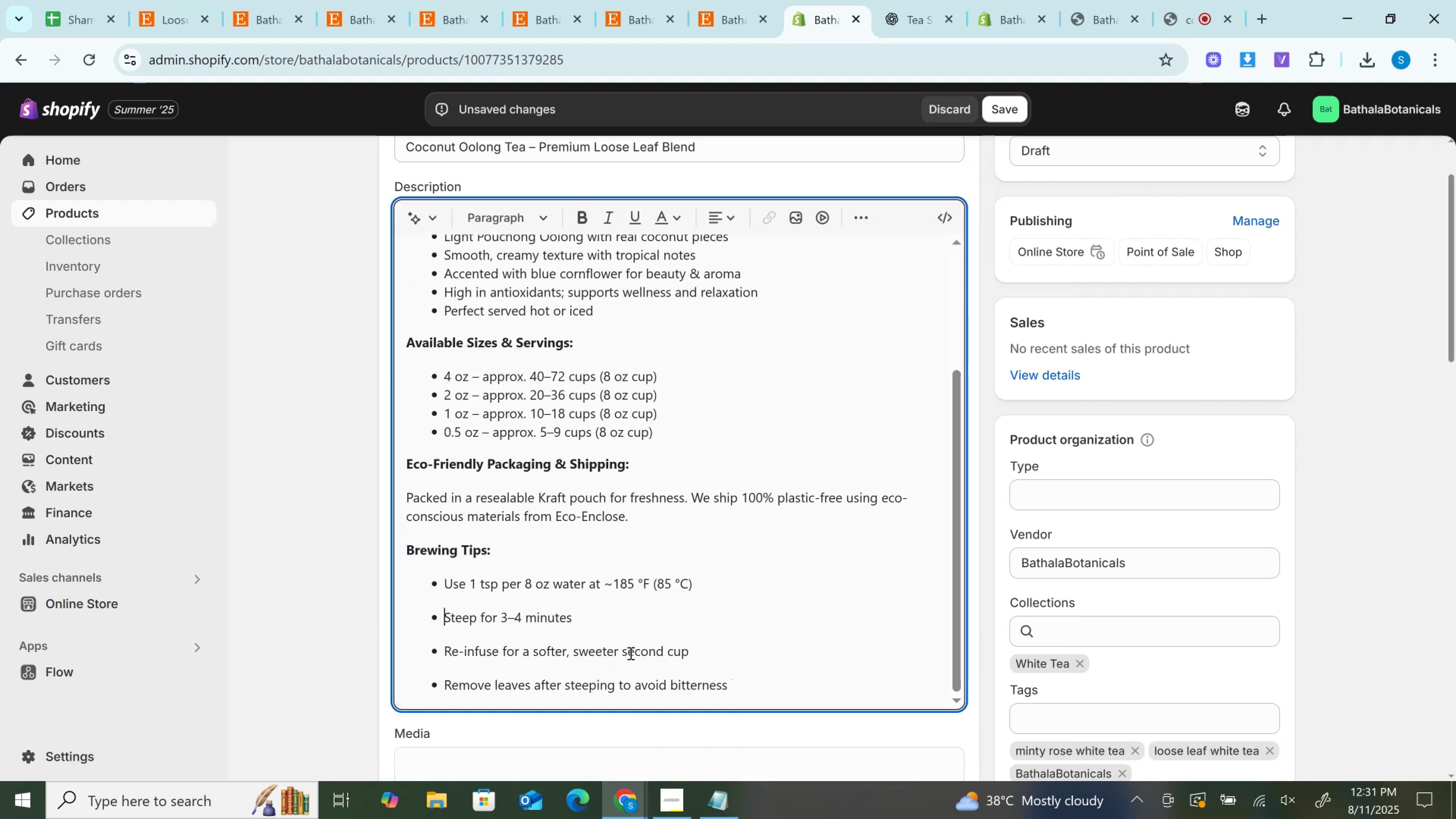 
left_click_drag(start_coordinate=[741, 687], to_coordinate=[439, 584])
 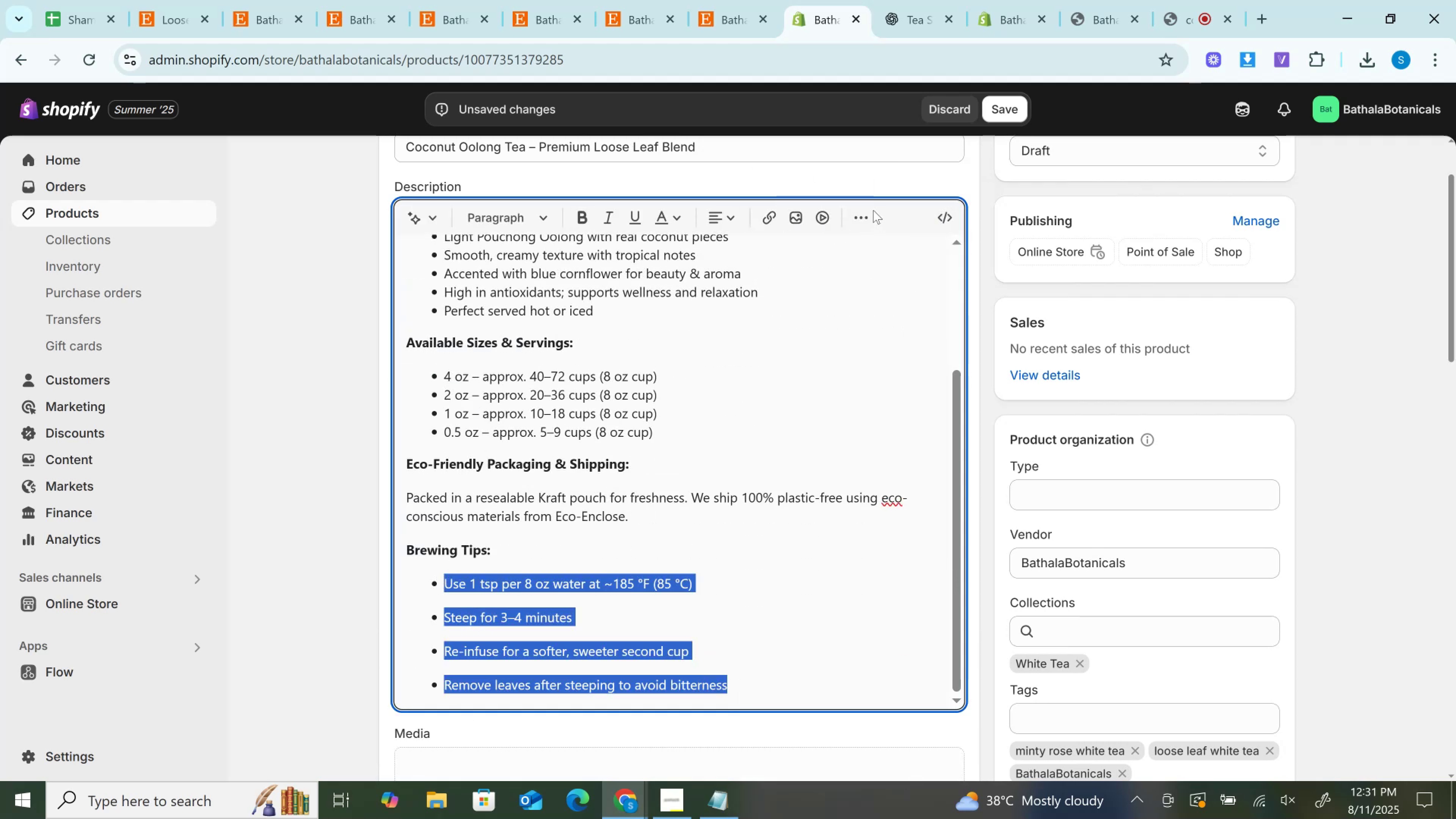 
left_click([869, 213])
 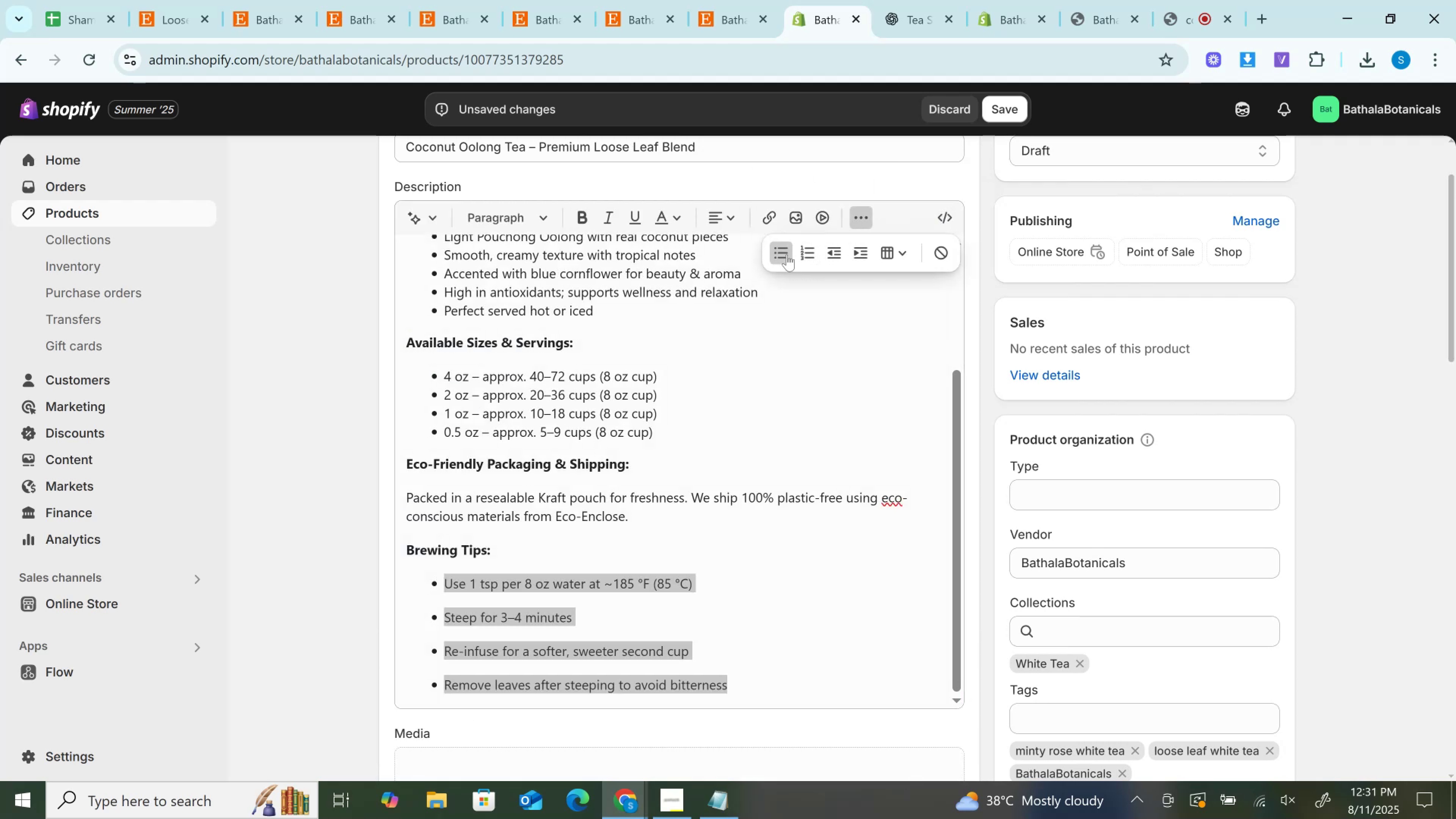 
left_click([786, 254])
 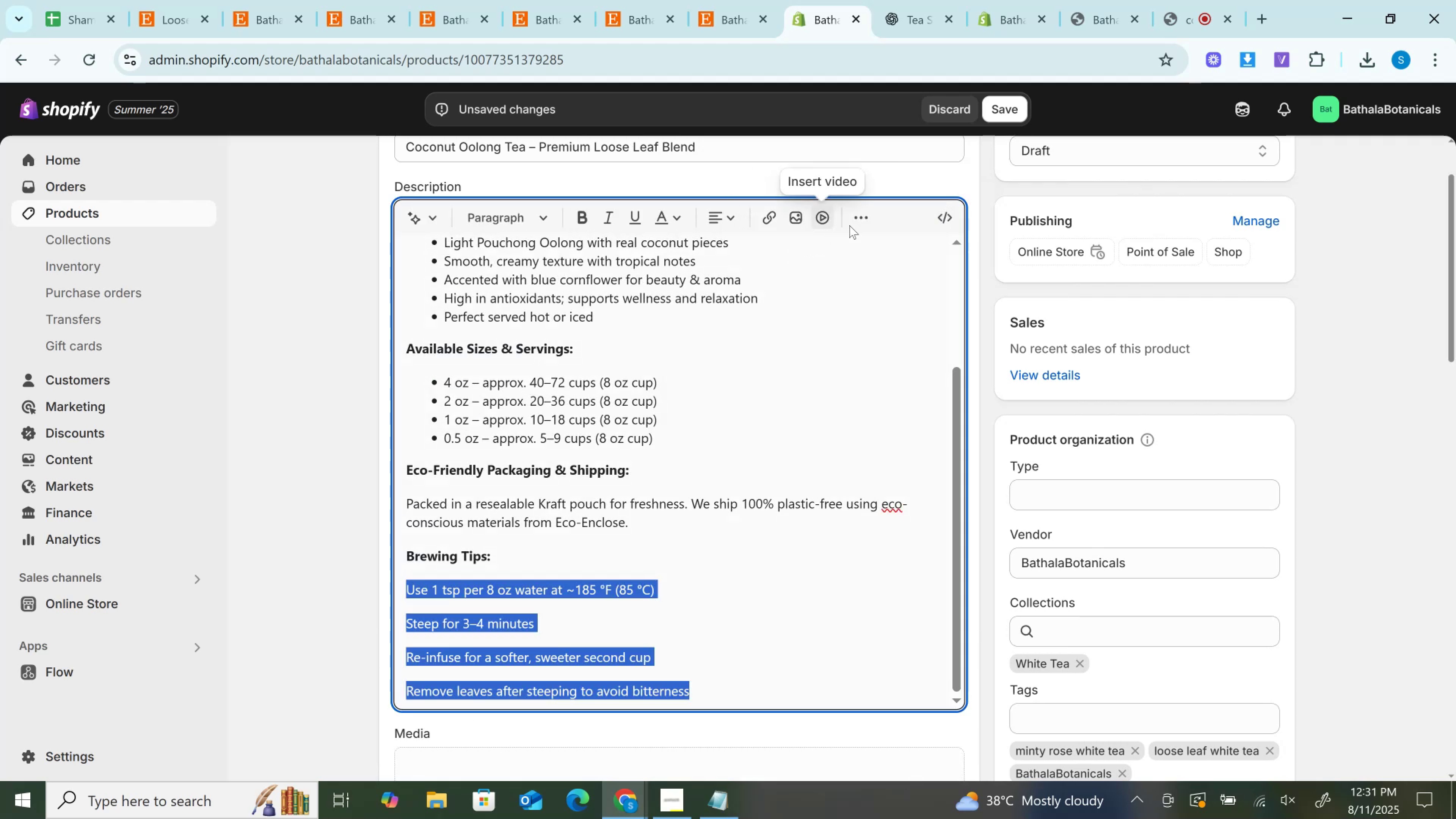 
left_click([857, 220])
 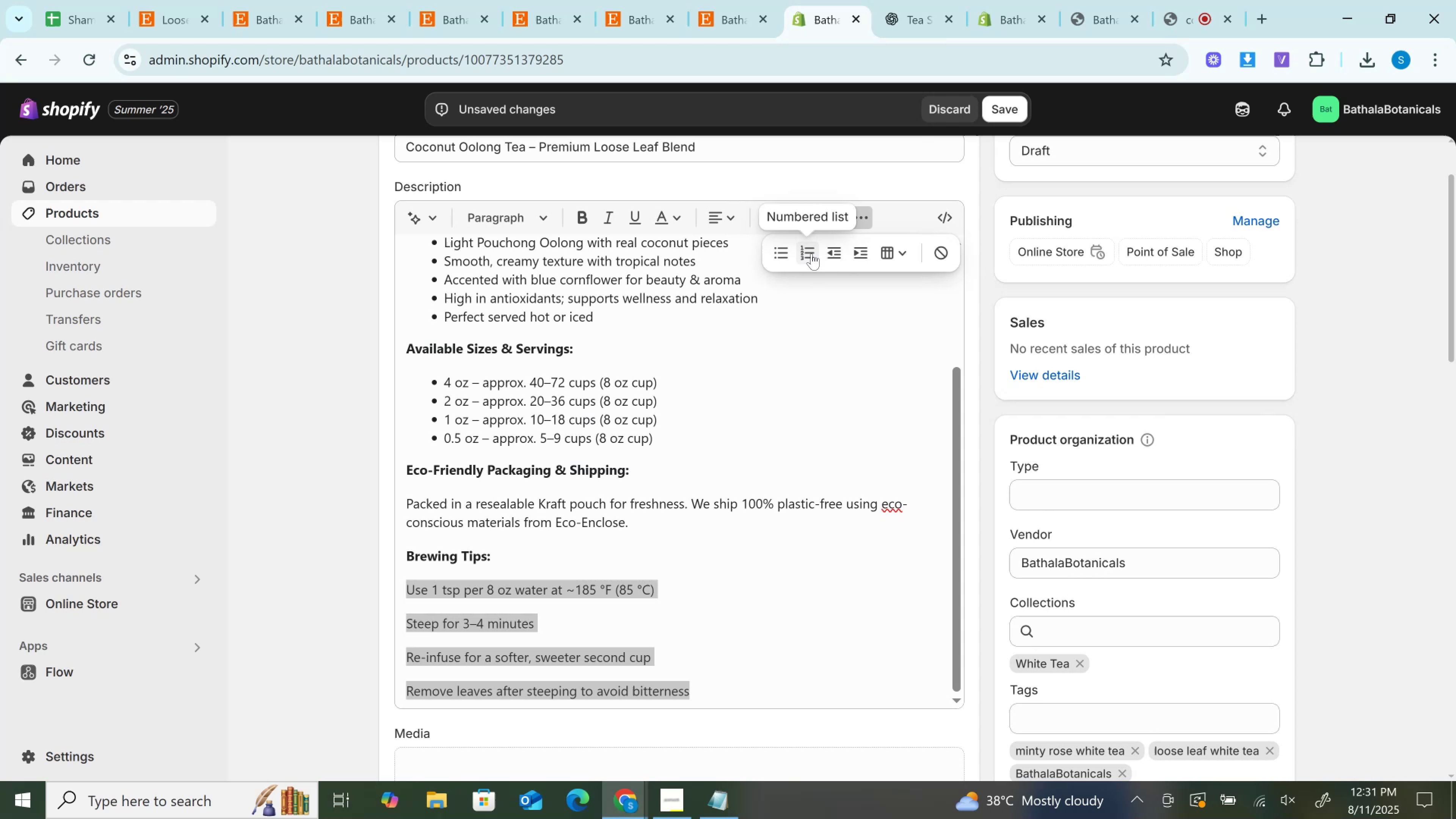 
left_click([812, 253])
 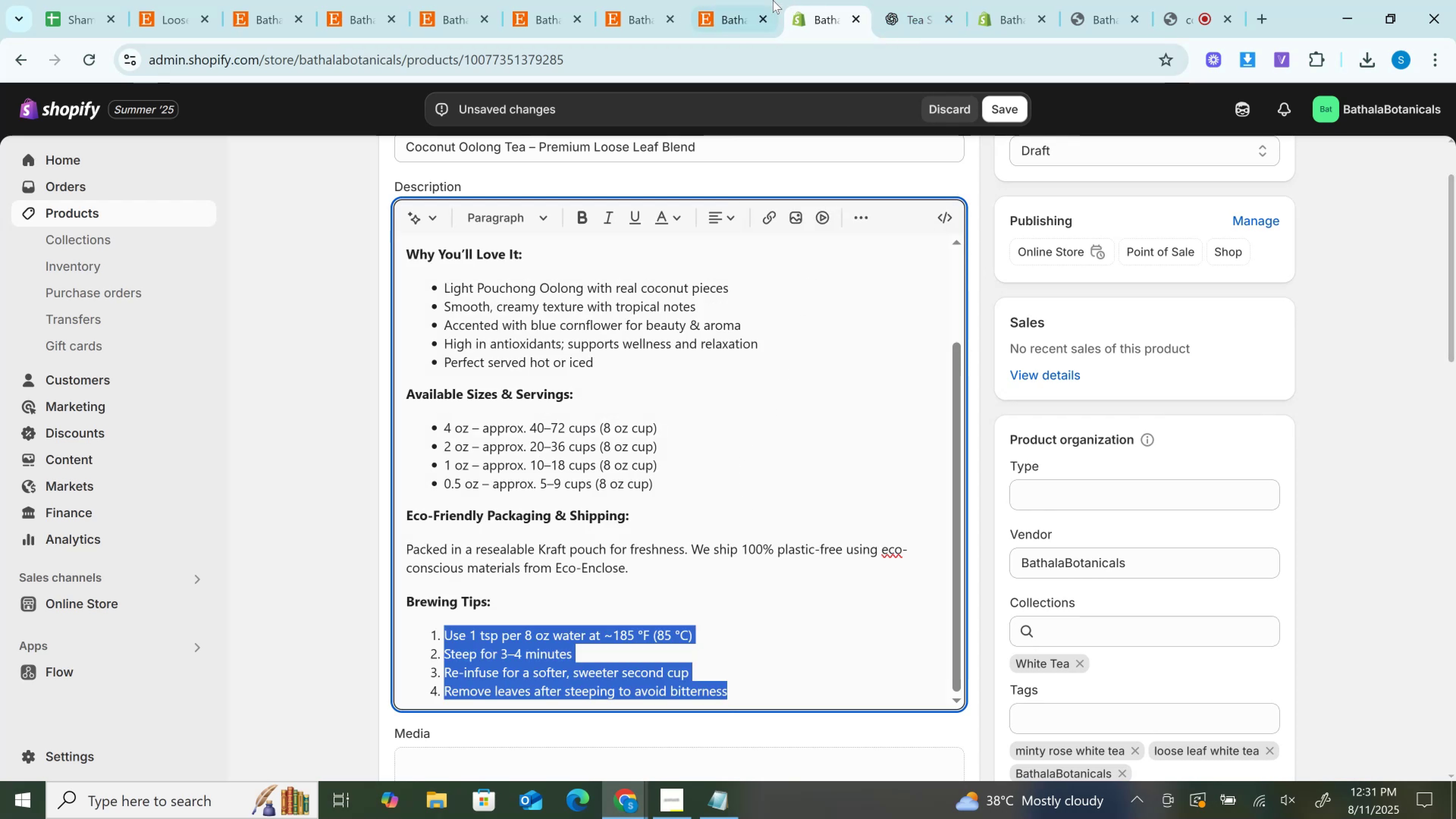 
left_click([755, 0])
 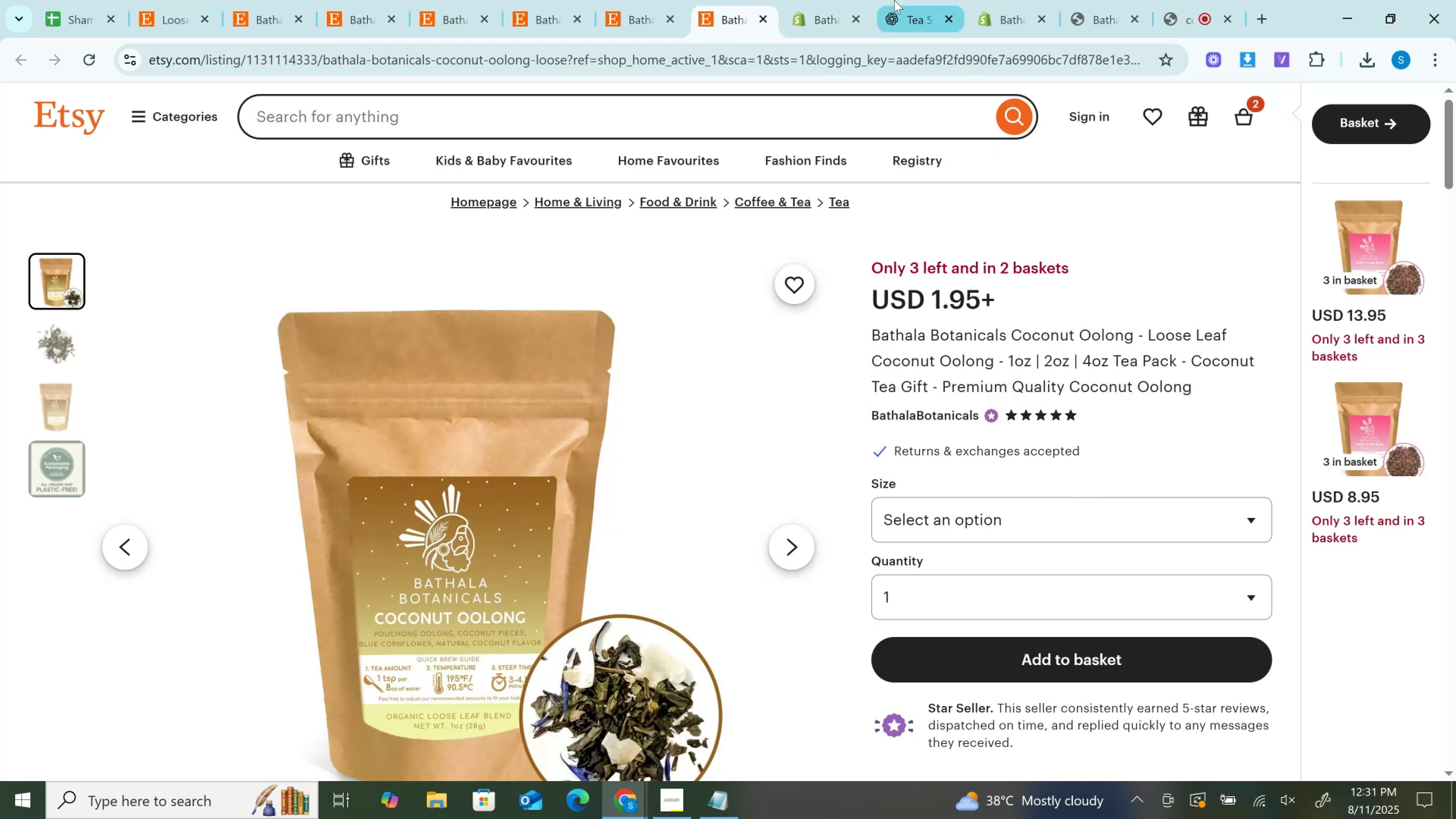 
left_click([894, 0])
 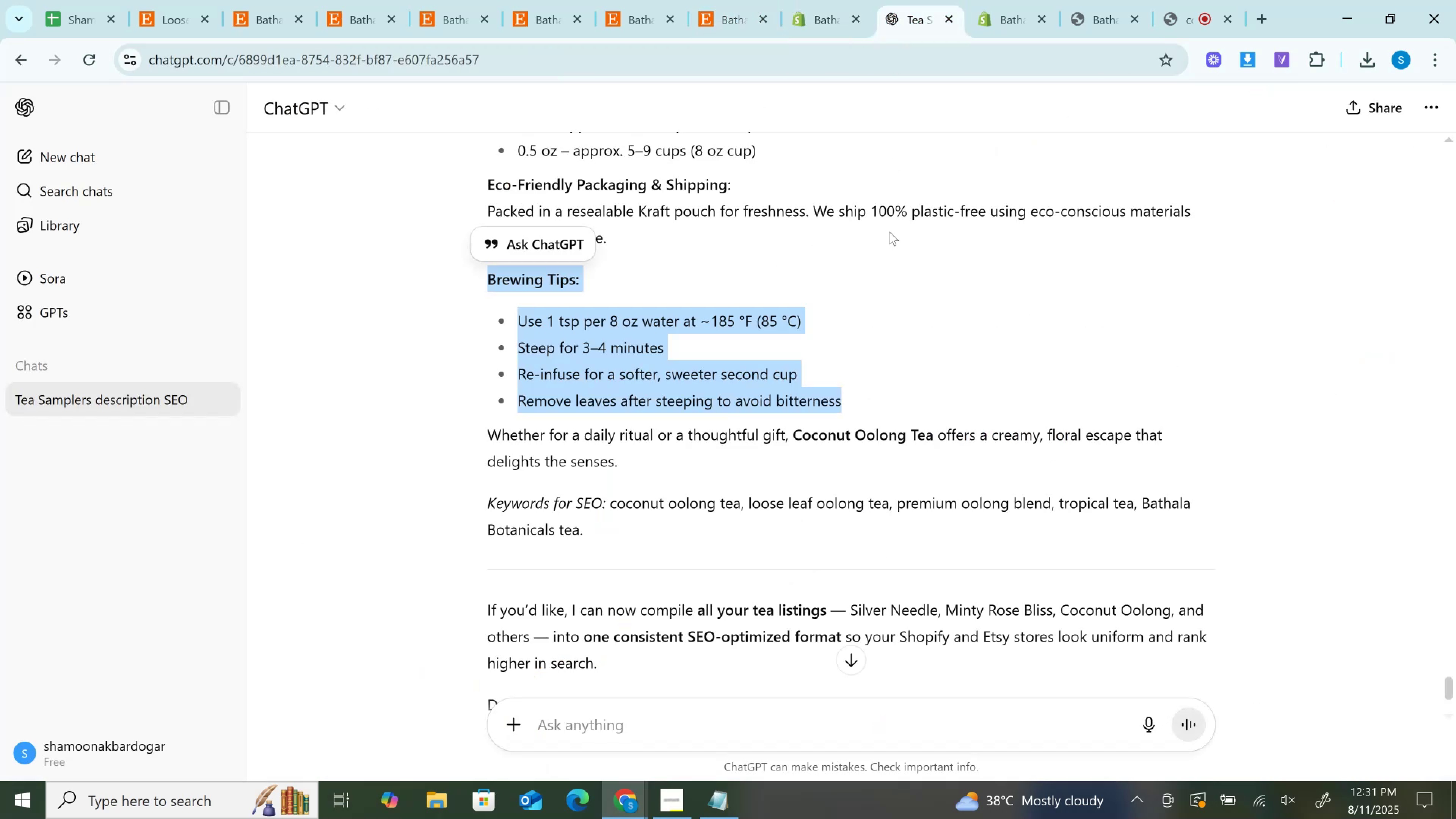 
scroll: coordinate [891, 240], scroll_direction: down, amount: 1.0
 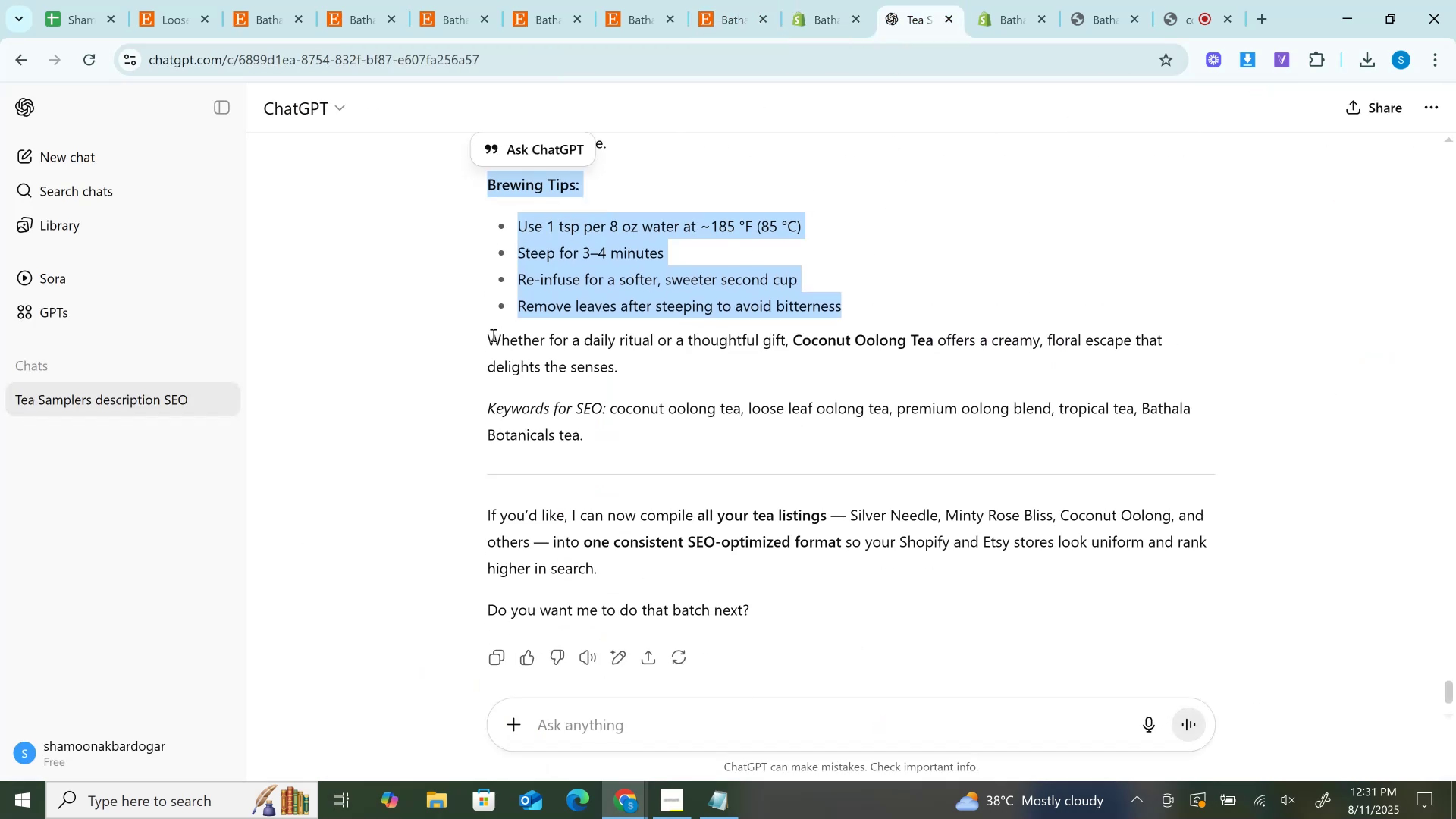 
left_click_drag(start_coordinate=[489, 337], to_coordinate=[622, 367])
 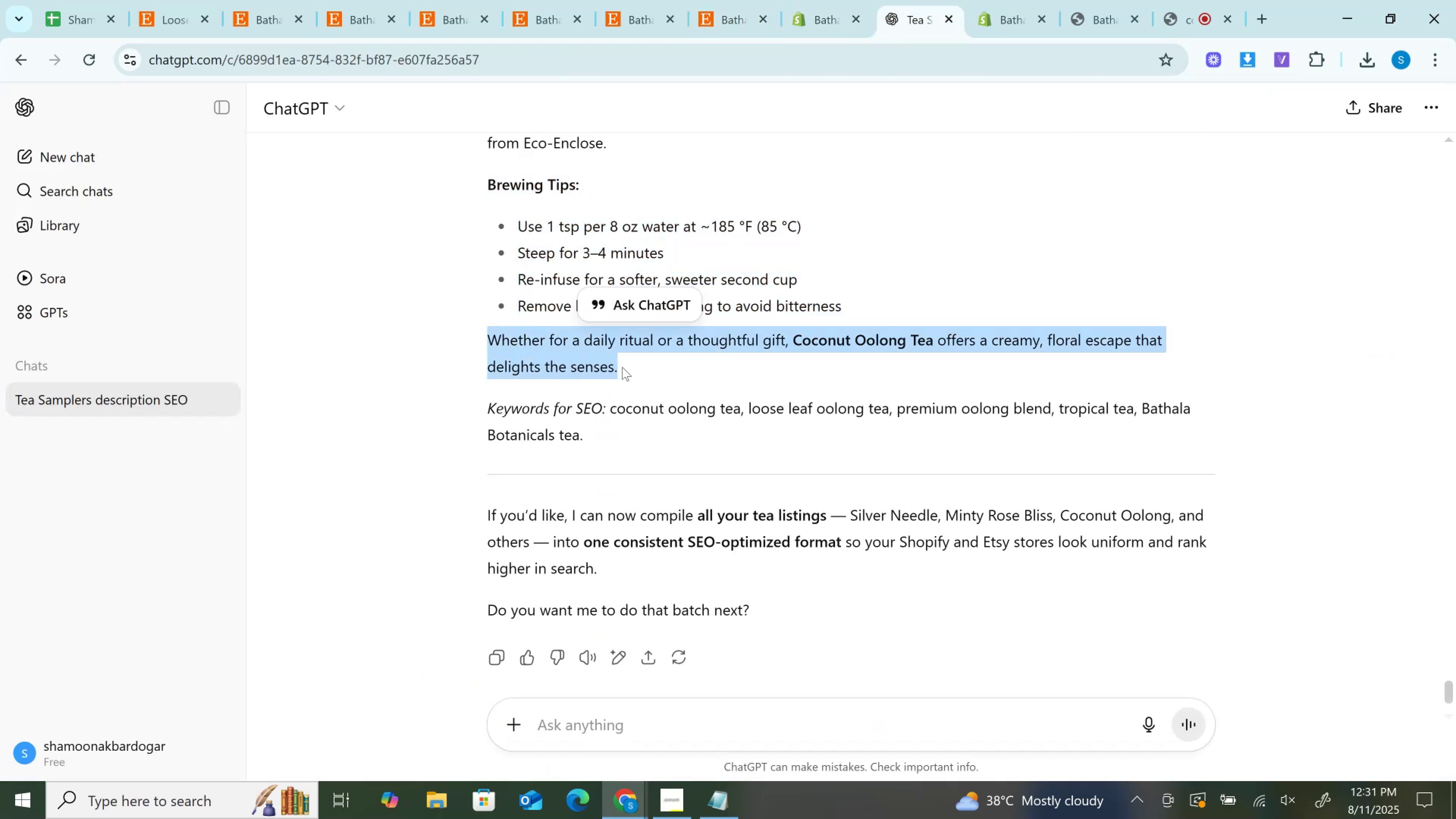 
key(Control+C)
 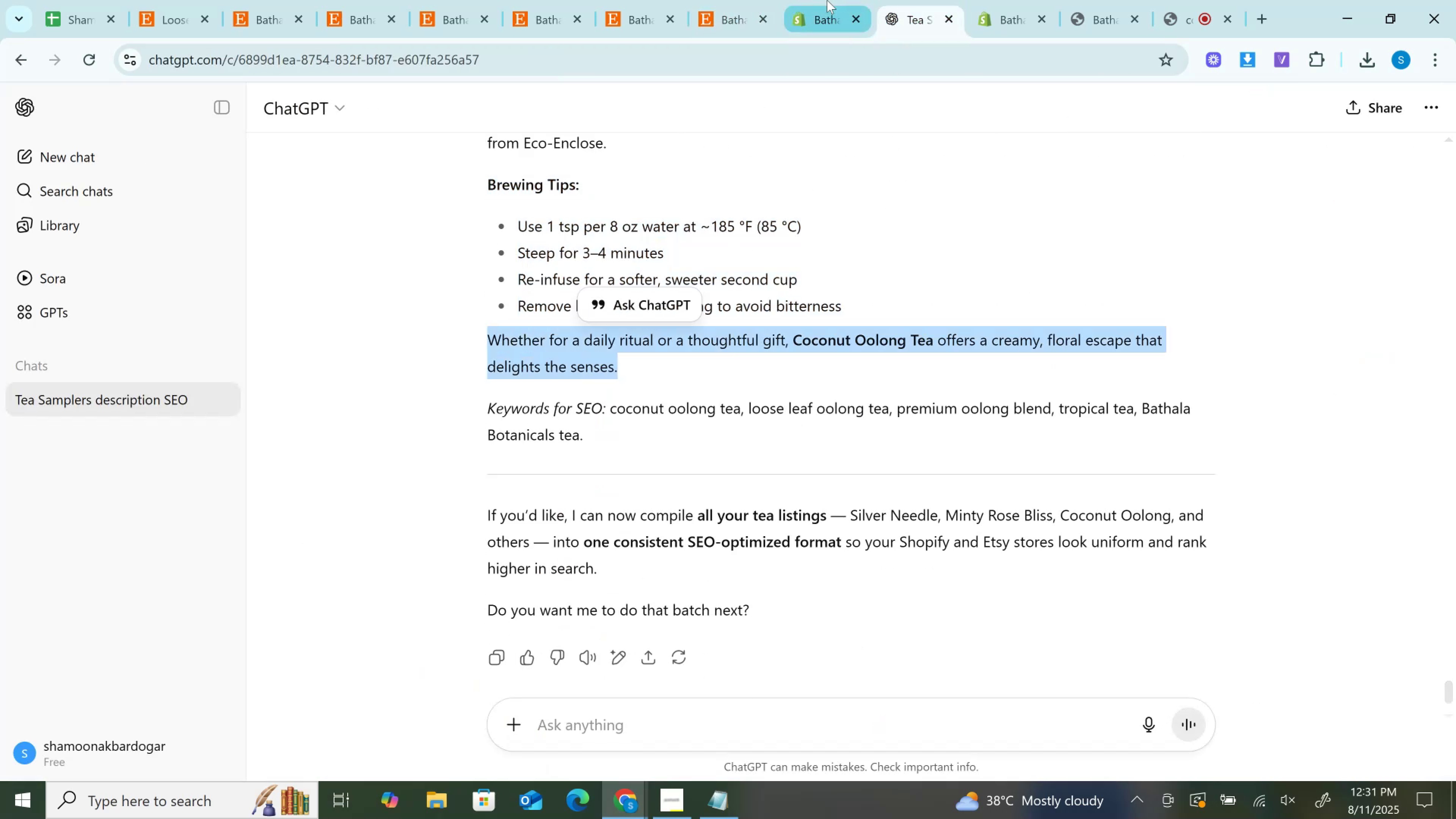 
left_click([822, 0])
 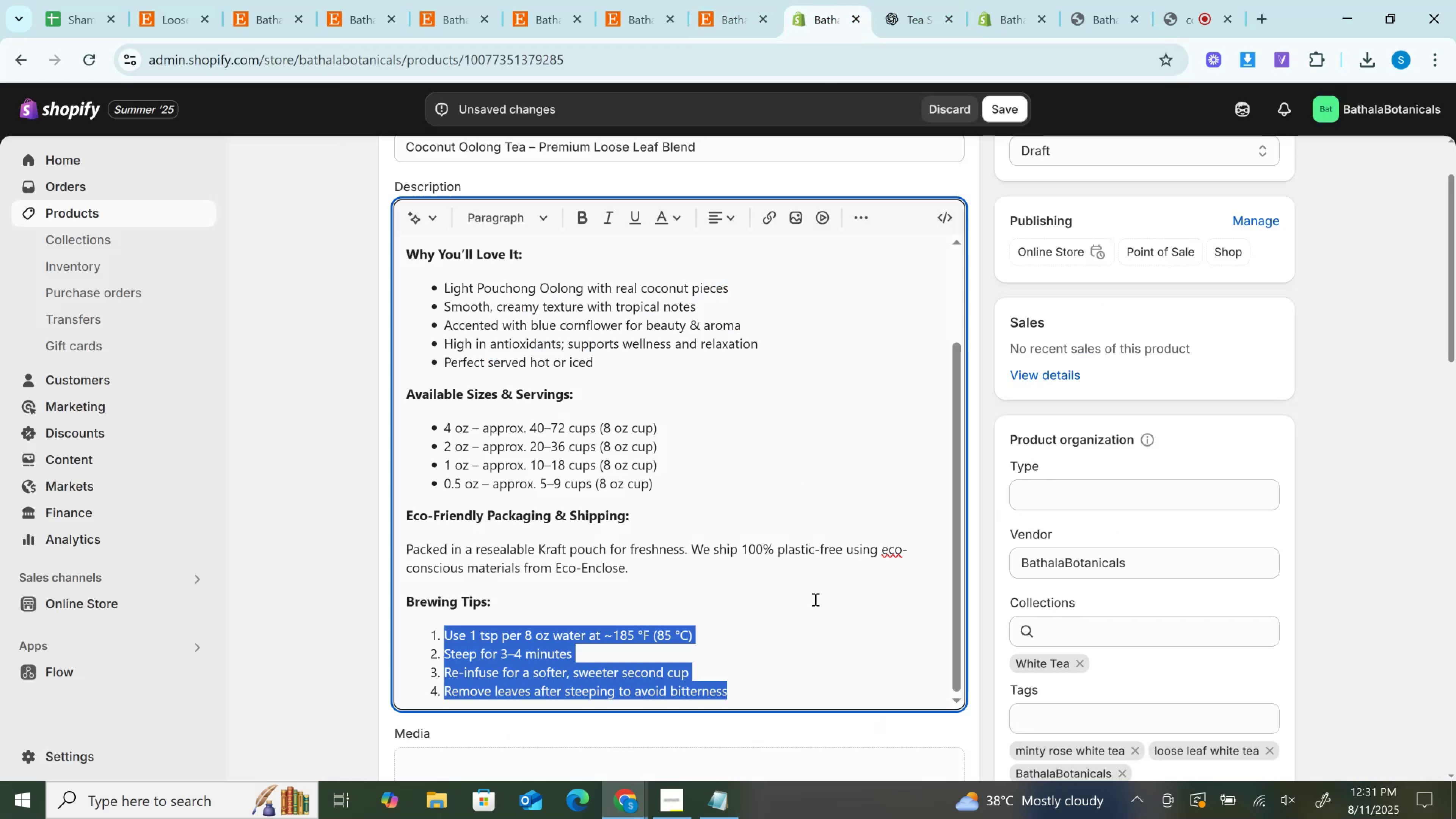 
left_click([817, 604])
 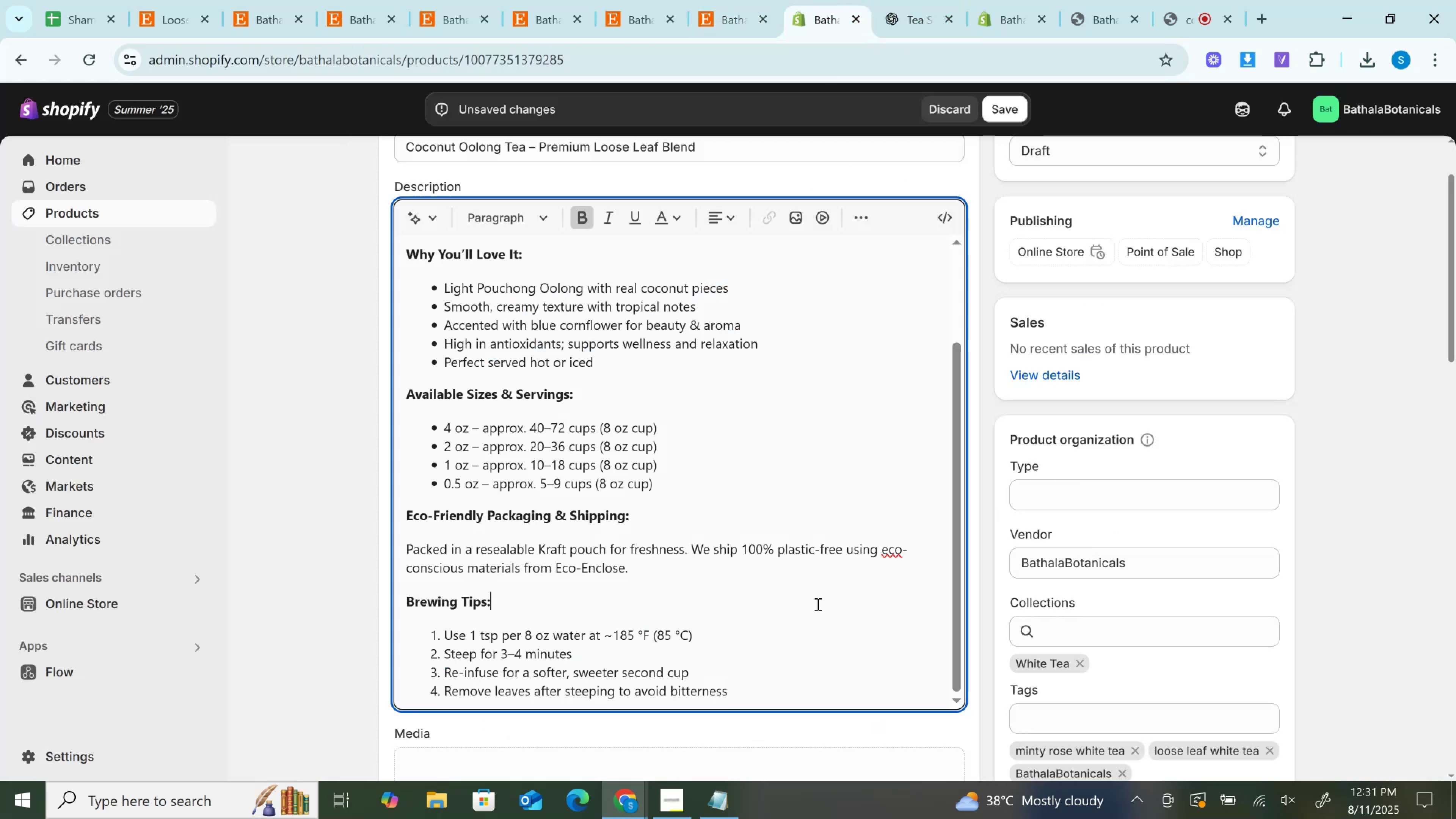 
scroll: coordinate [817, 604], scroll_direction: down, amount: 1.0
 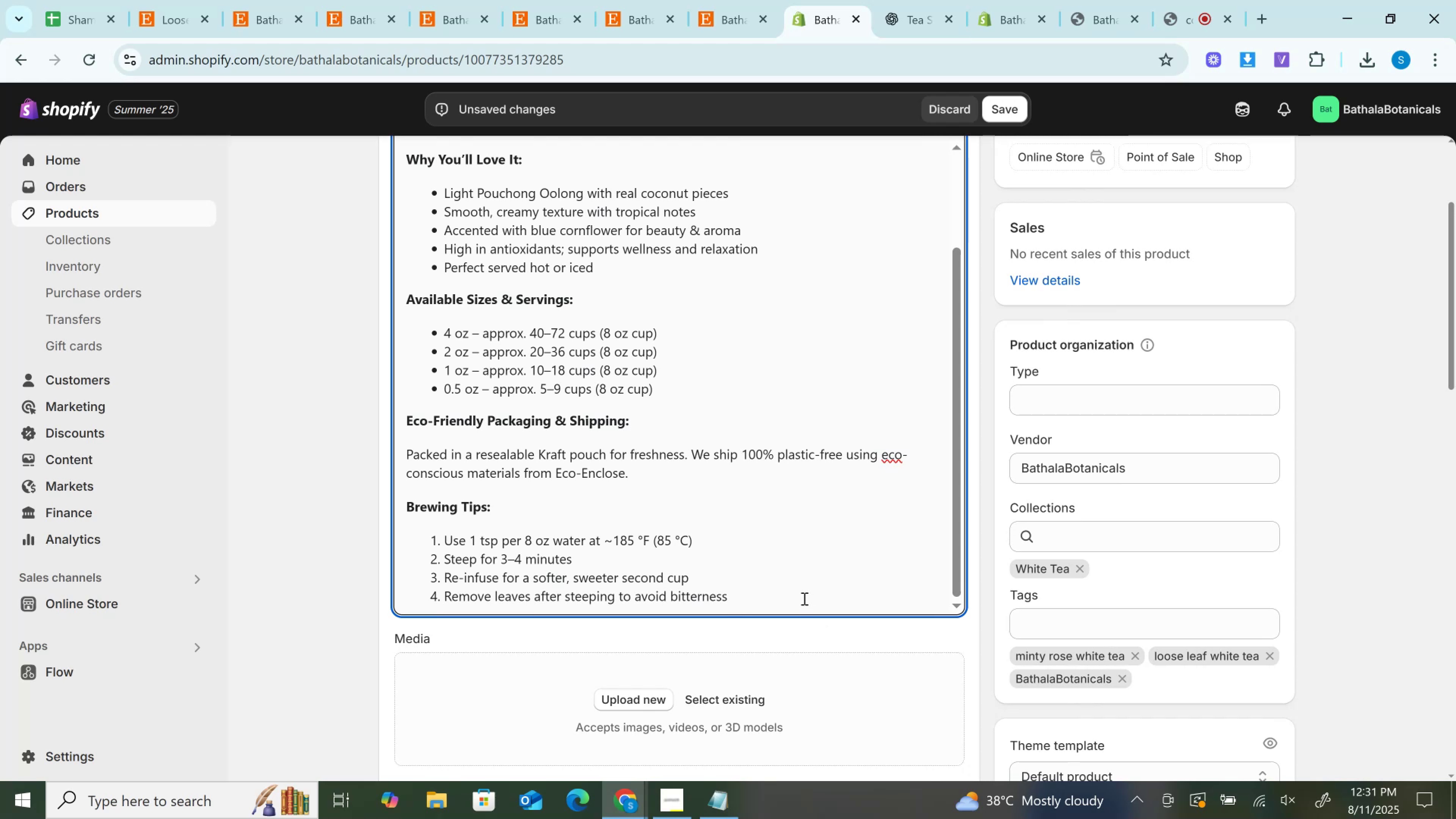 
left_click([802, 597])
 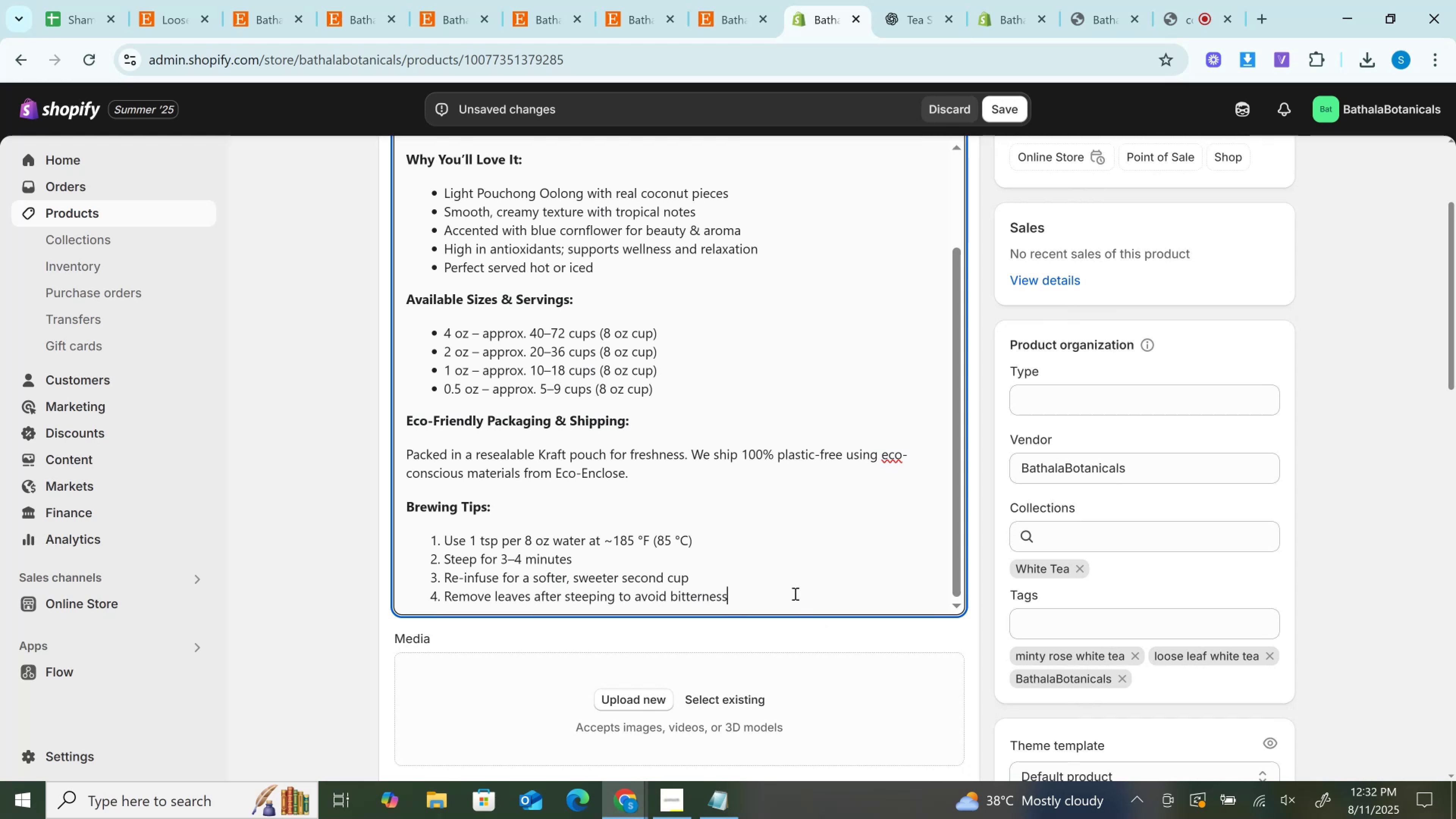 
key(Enter)
 